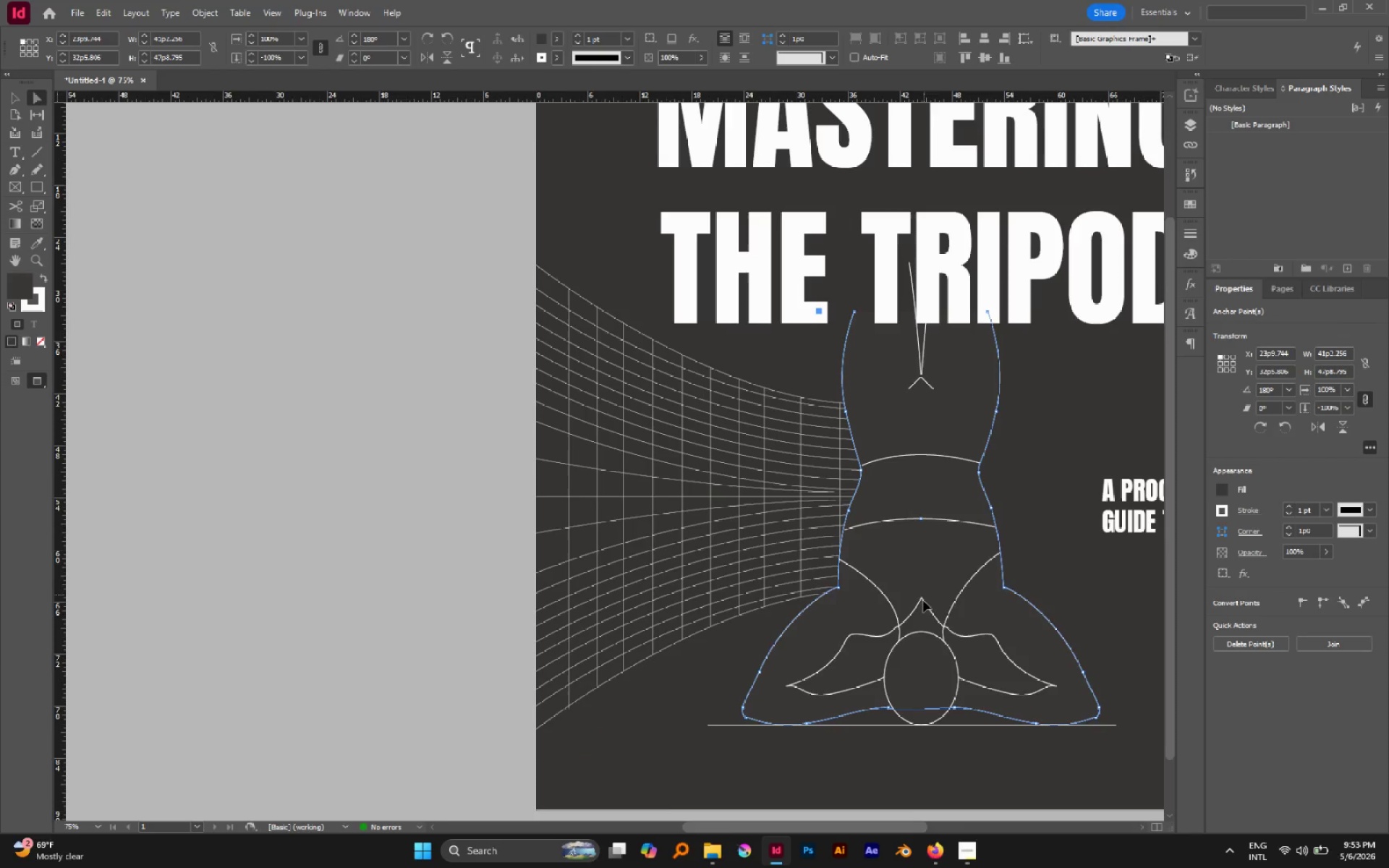 
hold_key(key=AltLeft, duration=0.72)
scroll: coordinate [922, 603], scroll_direction: up, amount: 2.0
 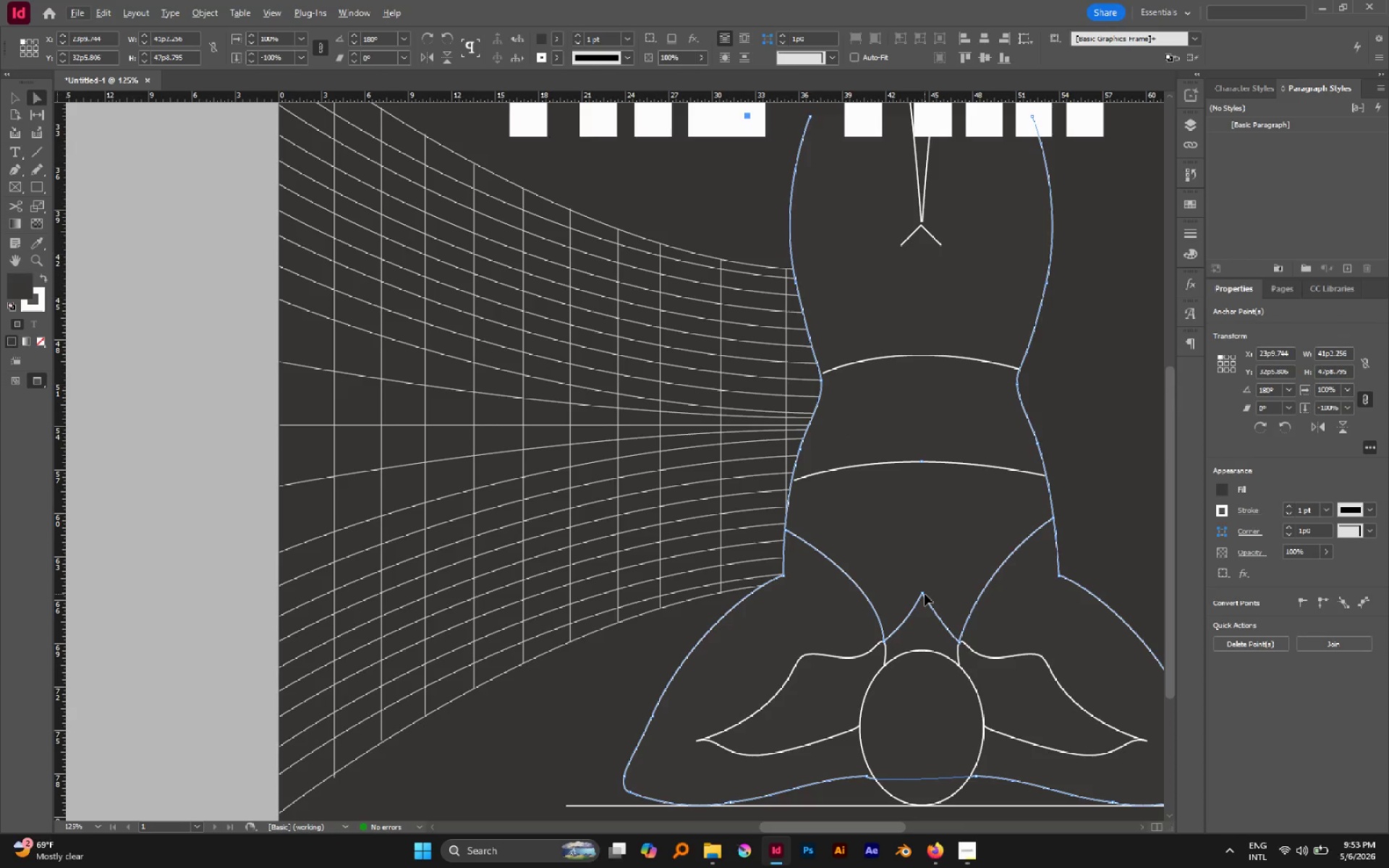 
left_click([925, 594])
 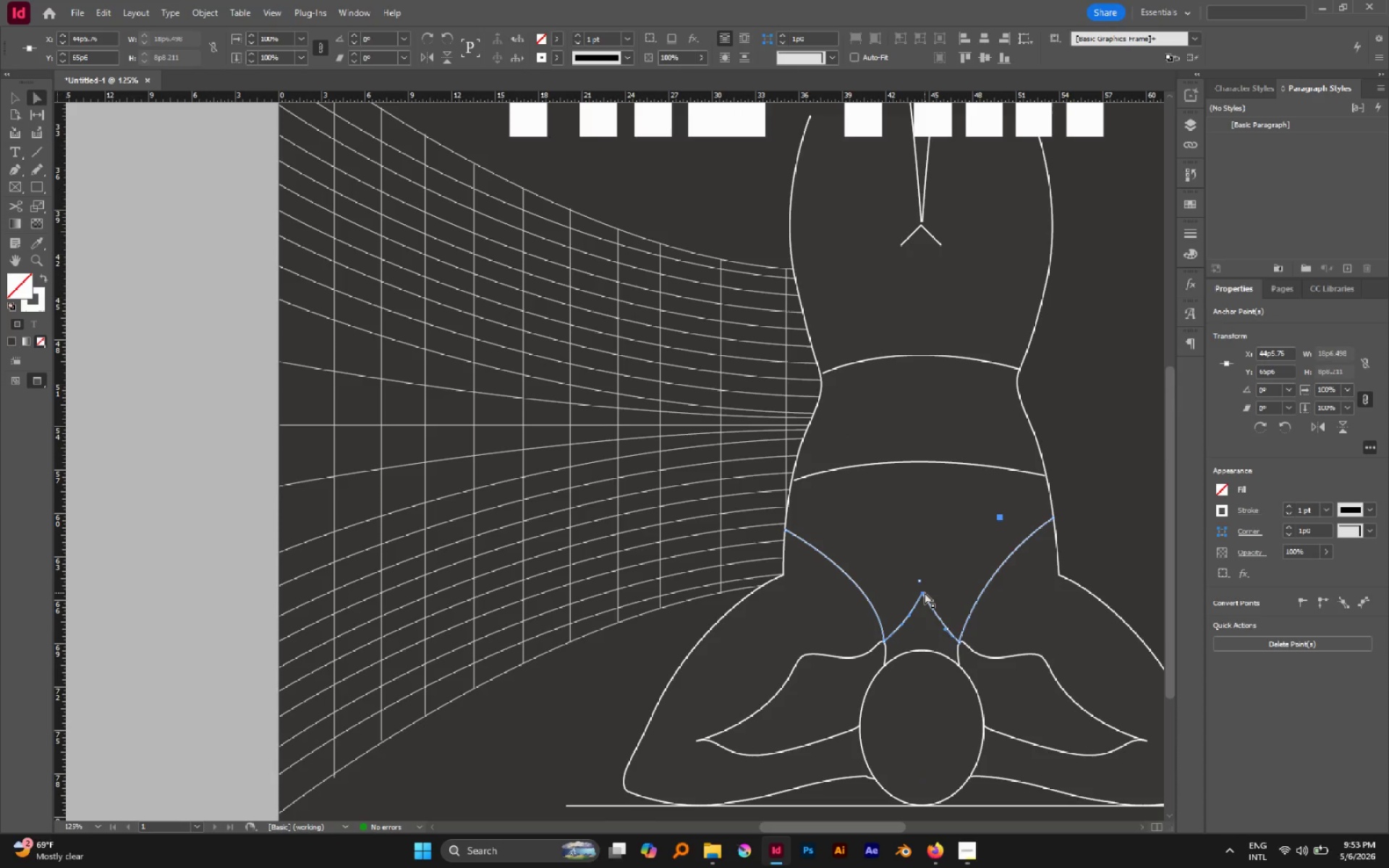 
left_click([925, 592])
 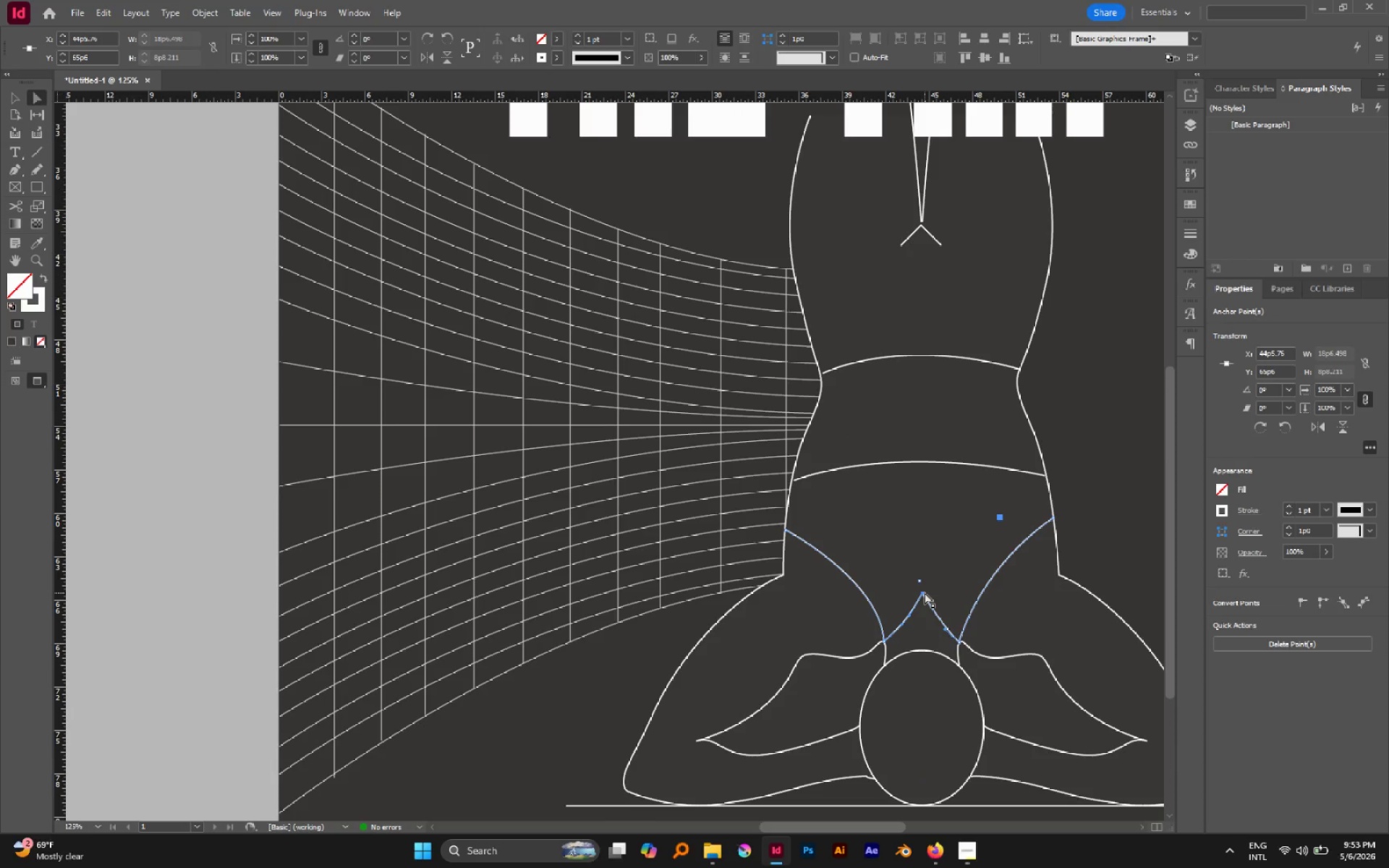 
key(P)
 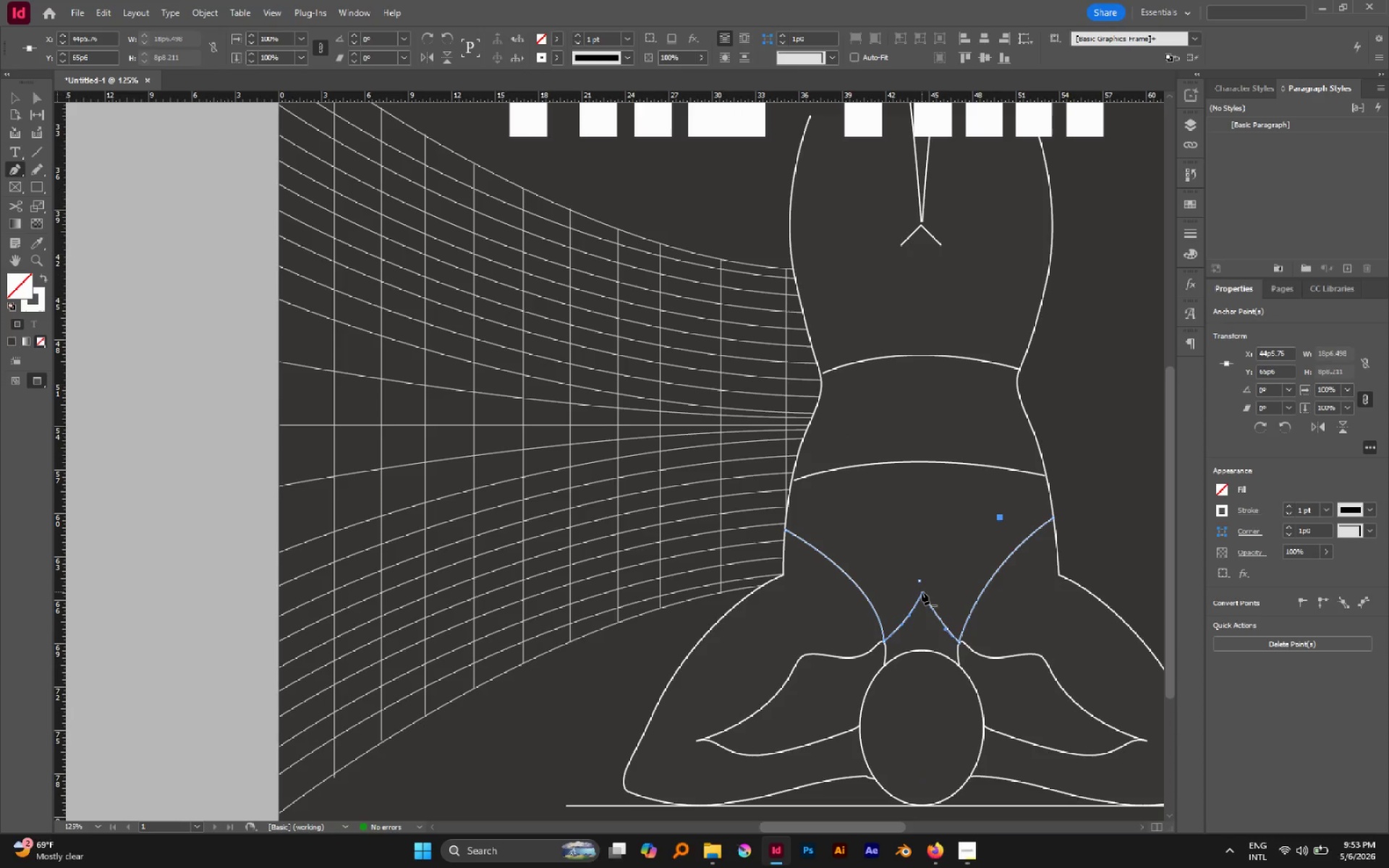 
left_click([922, 592])
 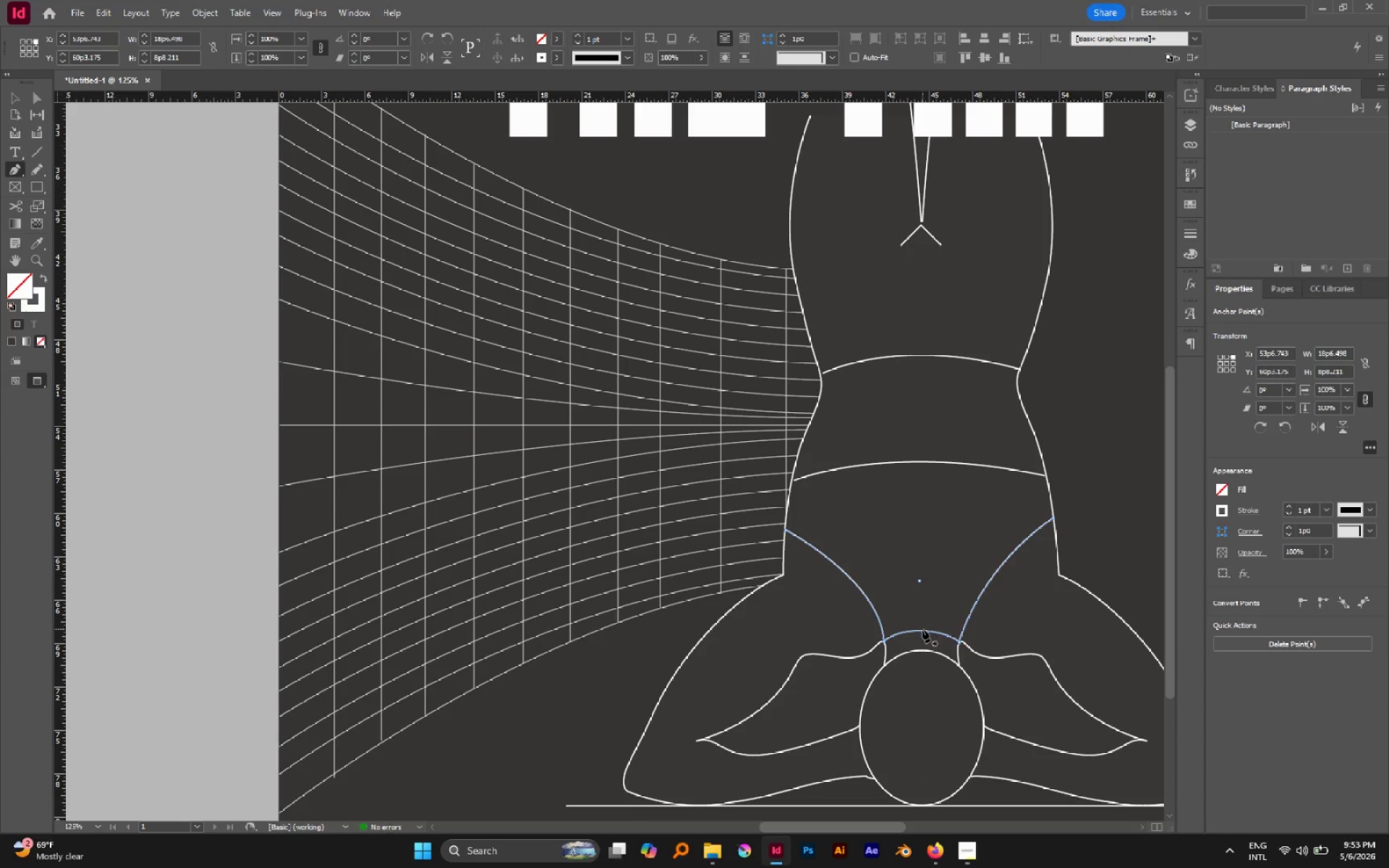 
left_click([922, 629])
 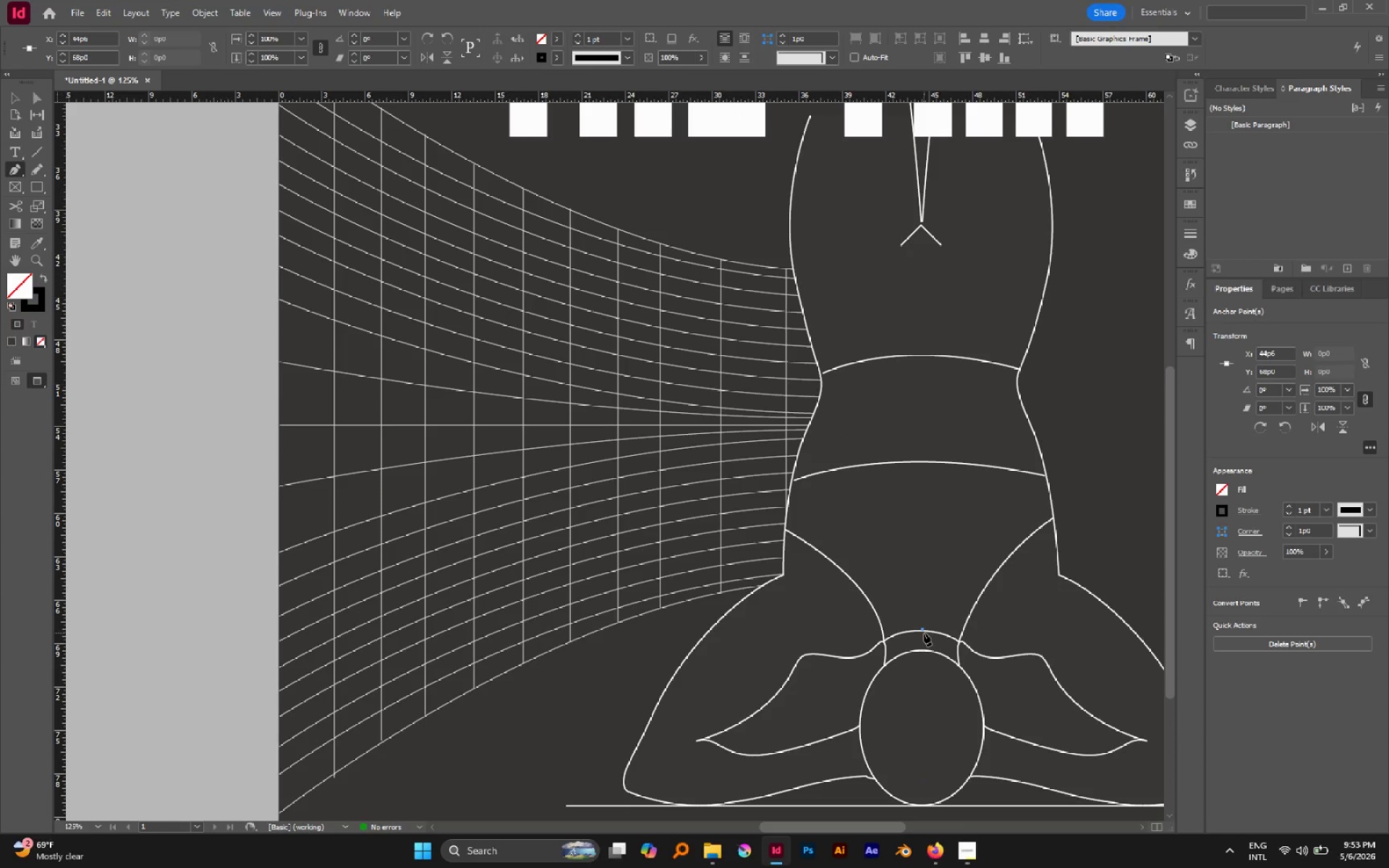 
key(Control+Z)
 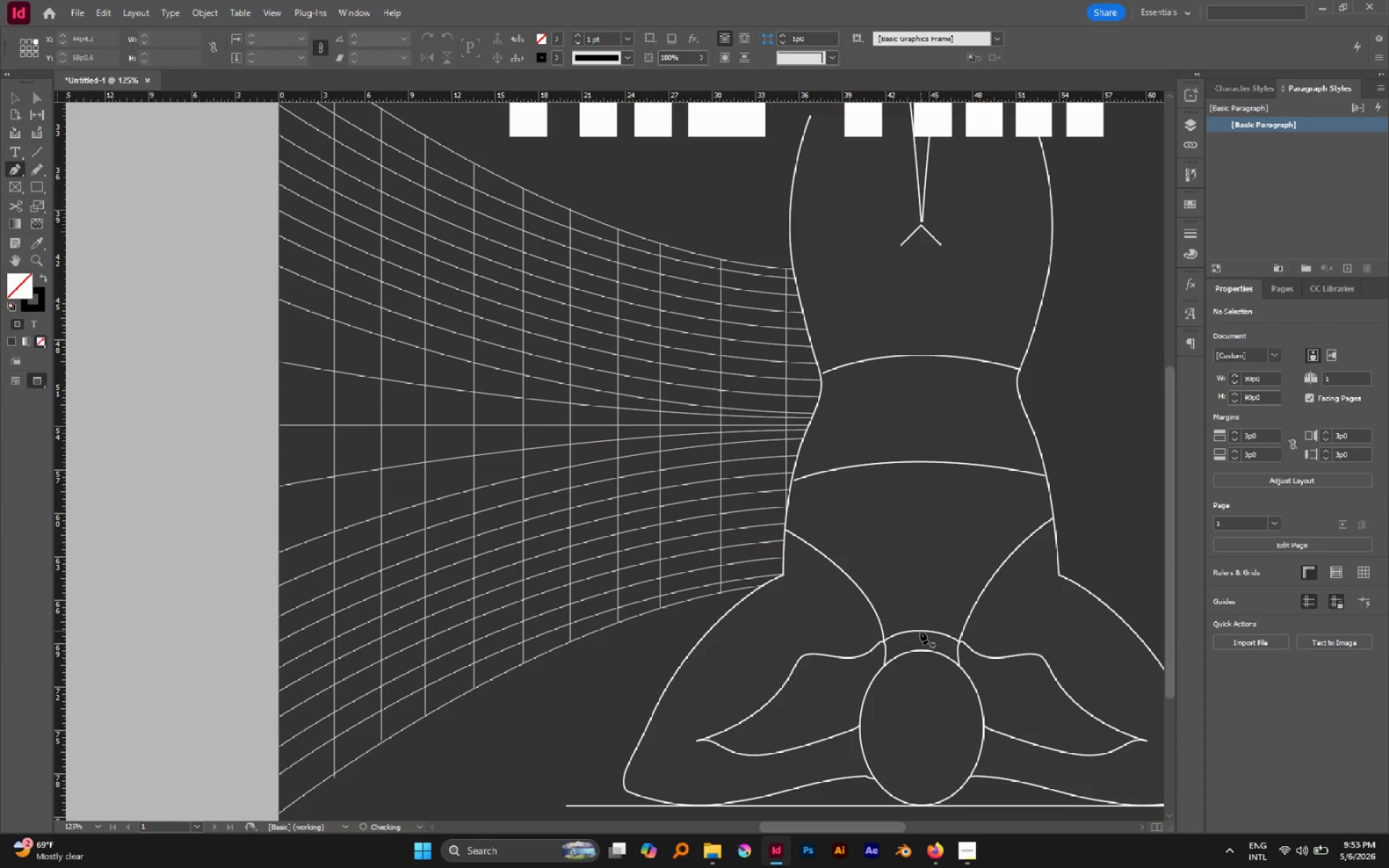 
hold_key(key=ControlLeft, duration=0.53)
left_click([920, 631])
 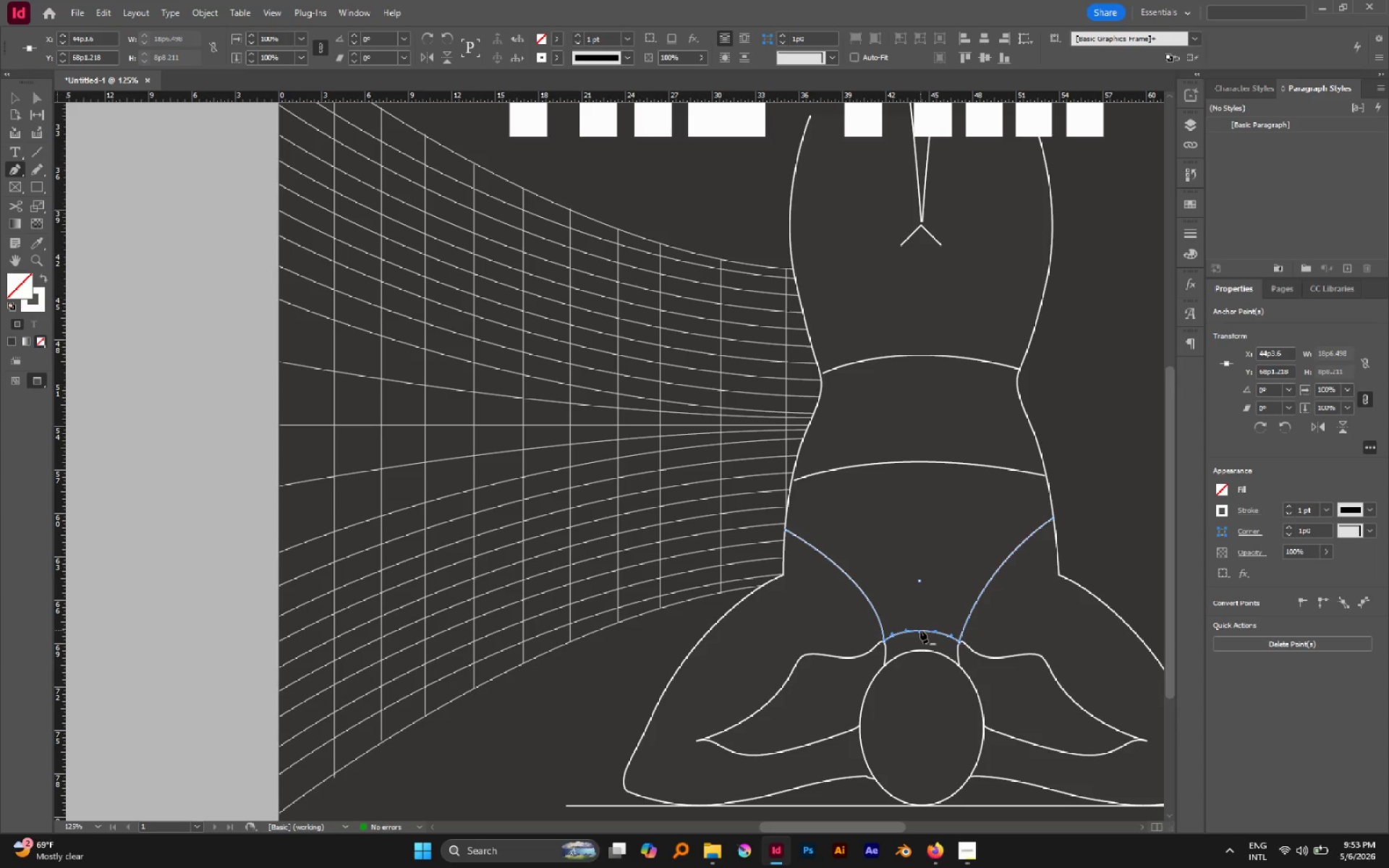 
key(A)
 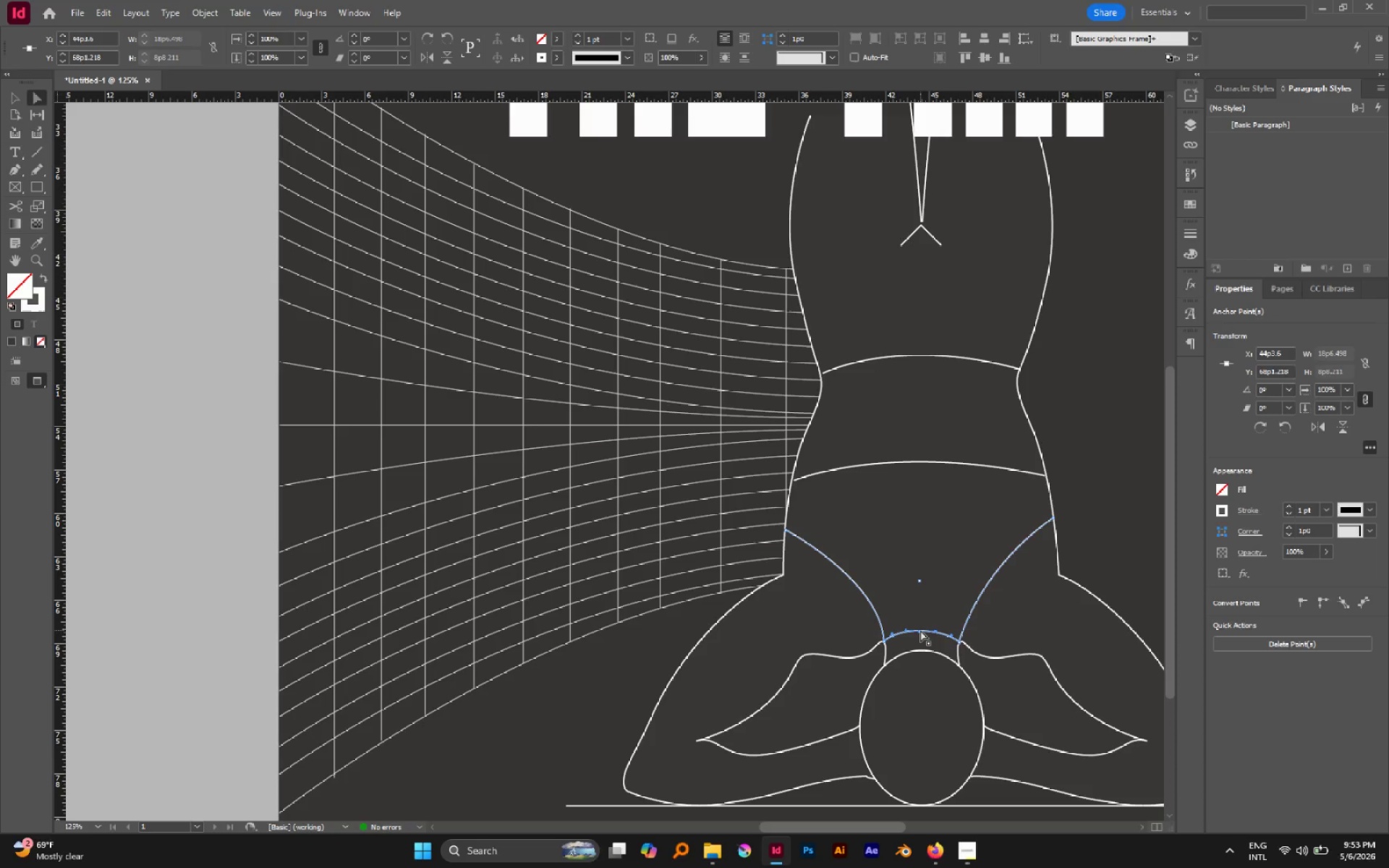 
left_click_drag(start_coordinate=[920, 630], to_coordinate=[921, 621])
 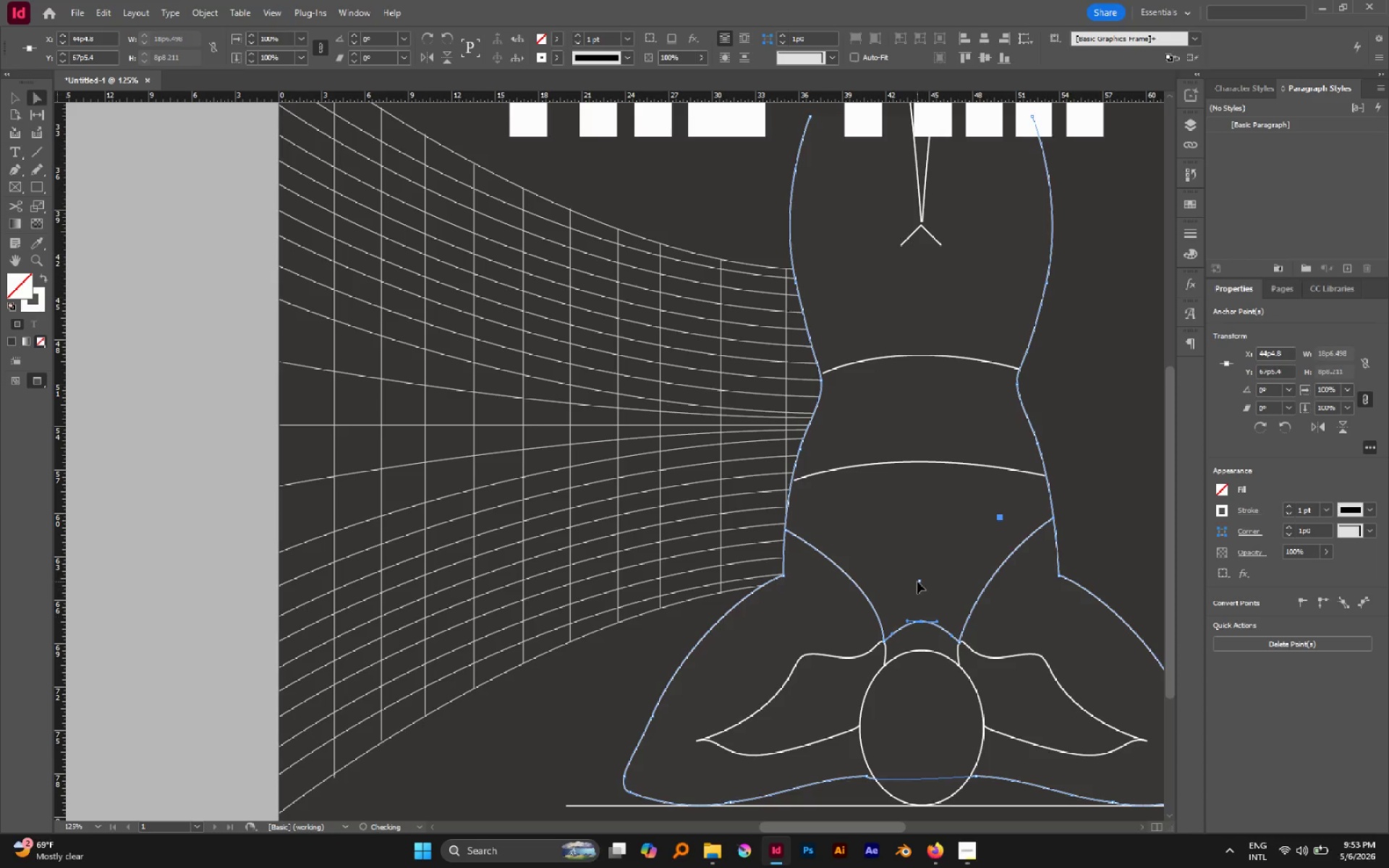 
left_click([917, 582])
 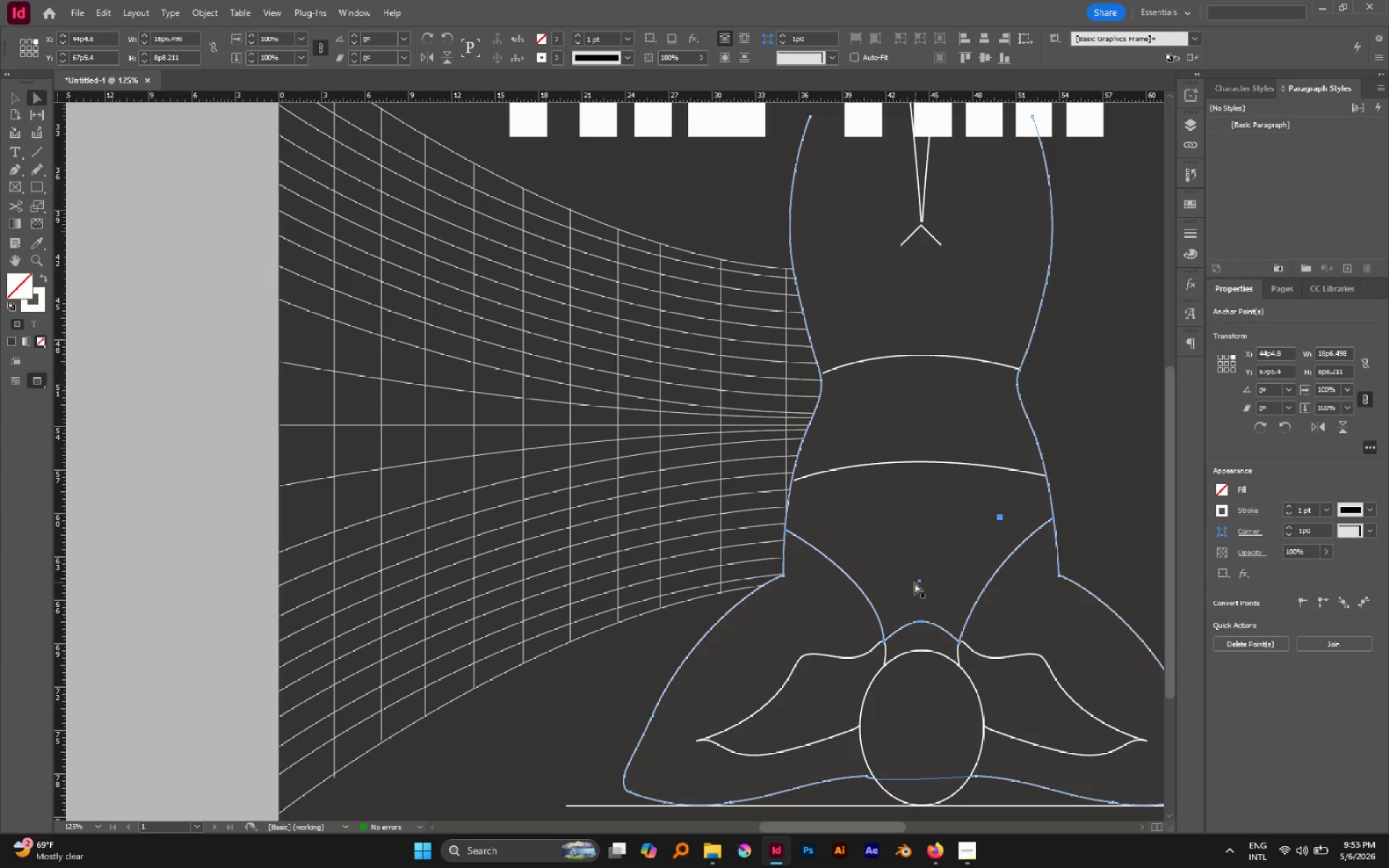 
hold_key(key=AltLeft, duration=0.39)
 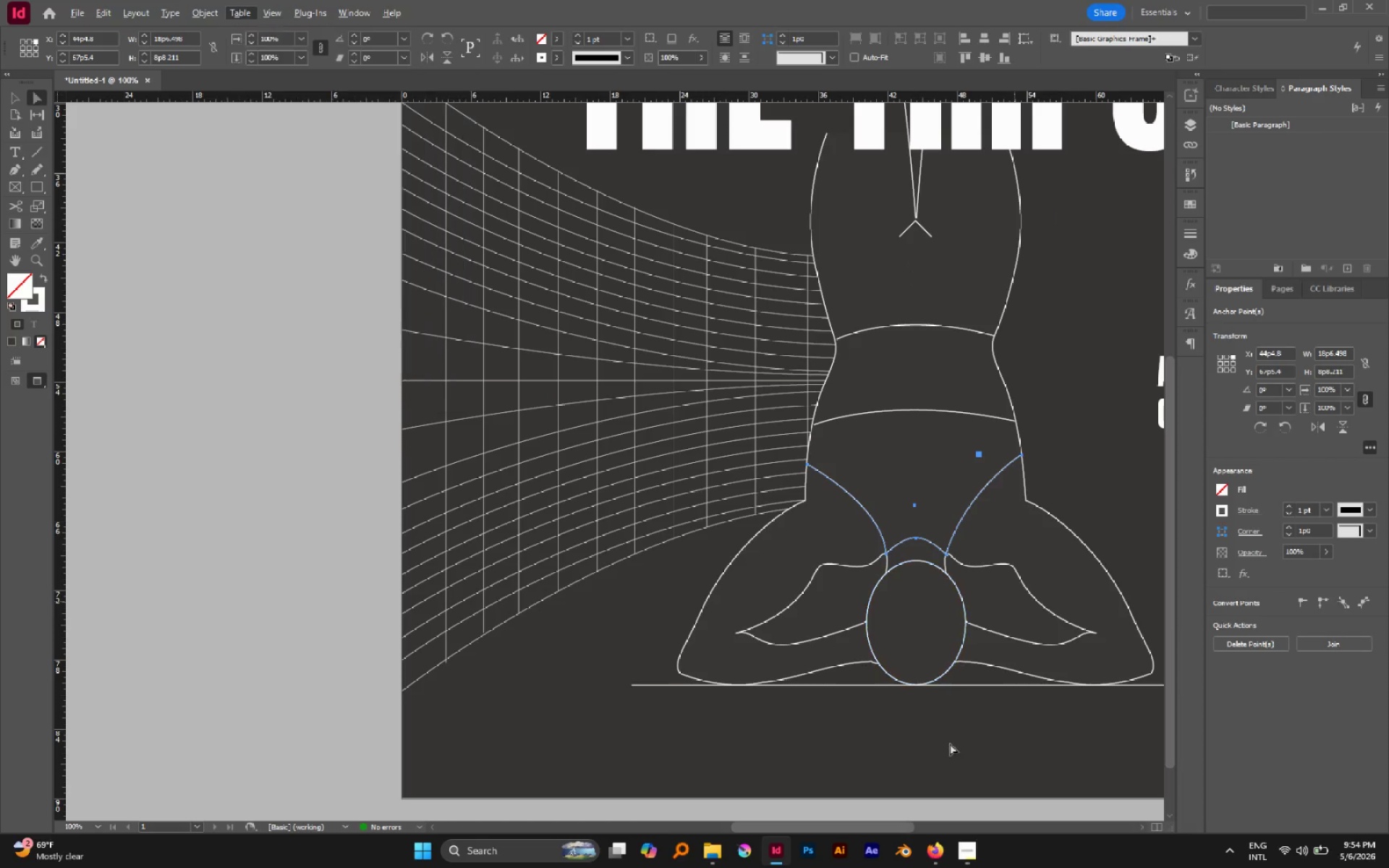 
key(A)
 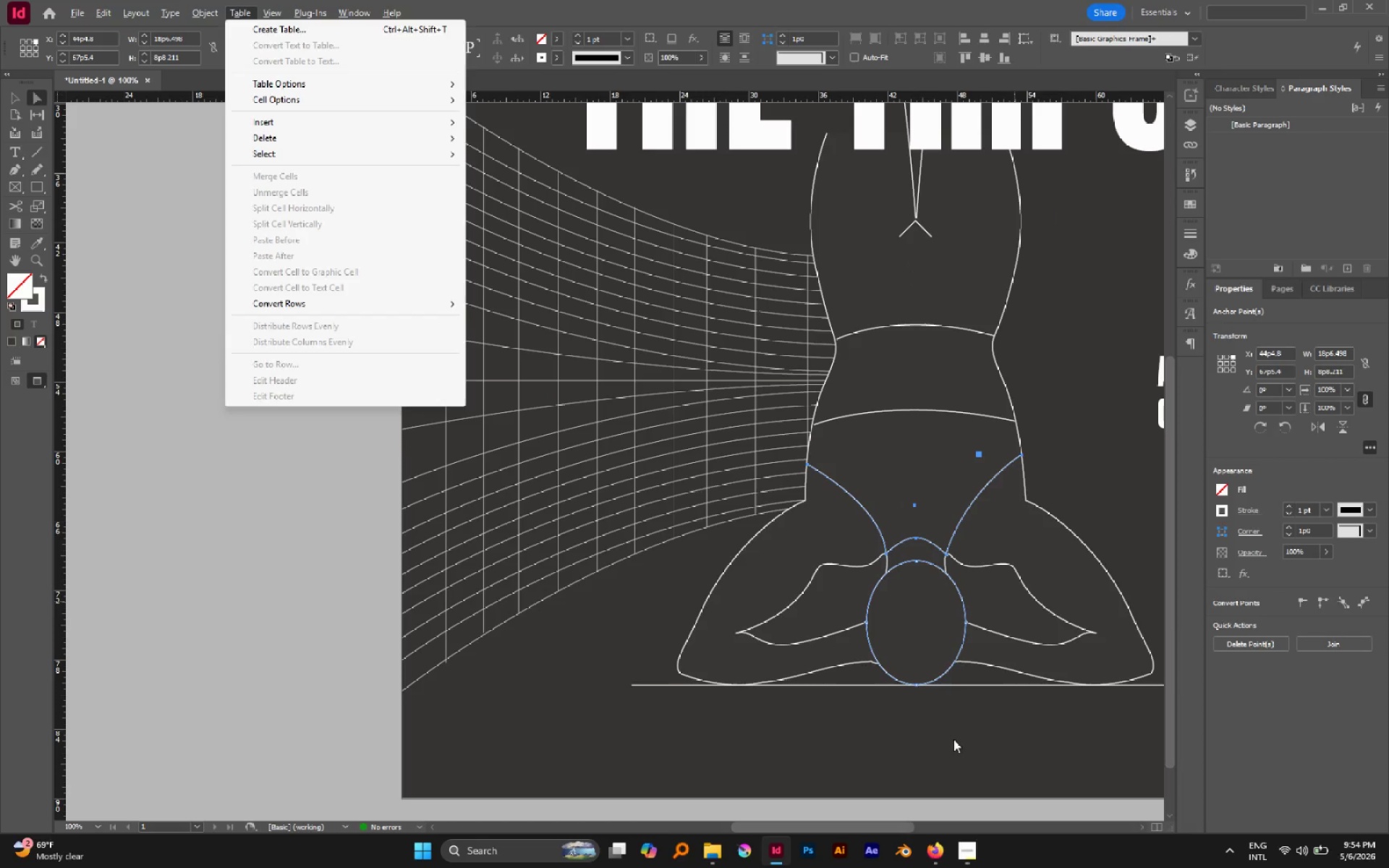 
scroll: coordinate [894, 576], scroll_direction: down, amount: 1.0
 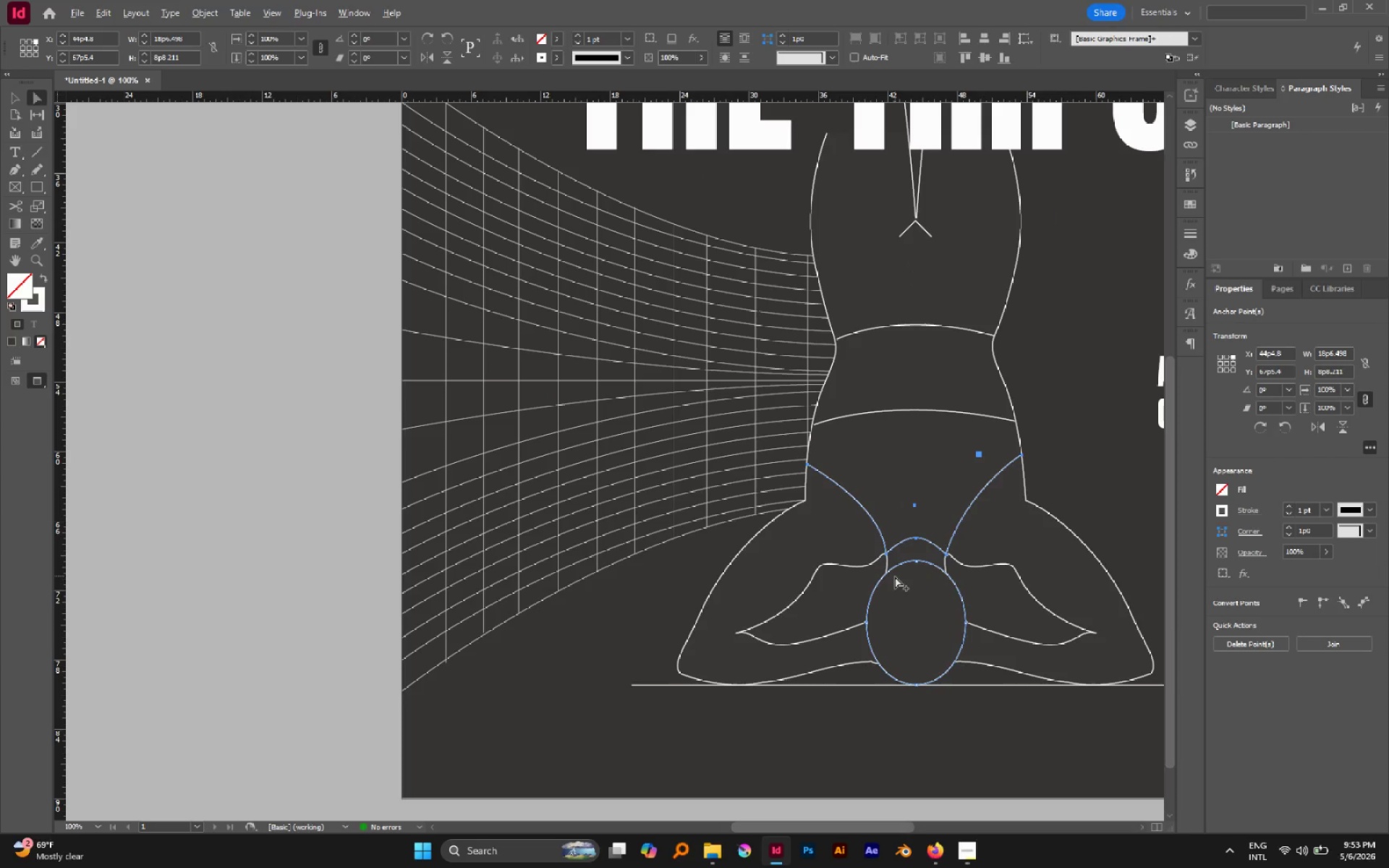 
left_click([950, 744])
 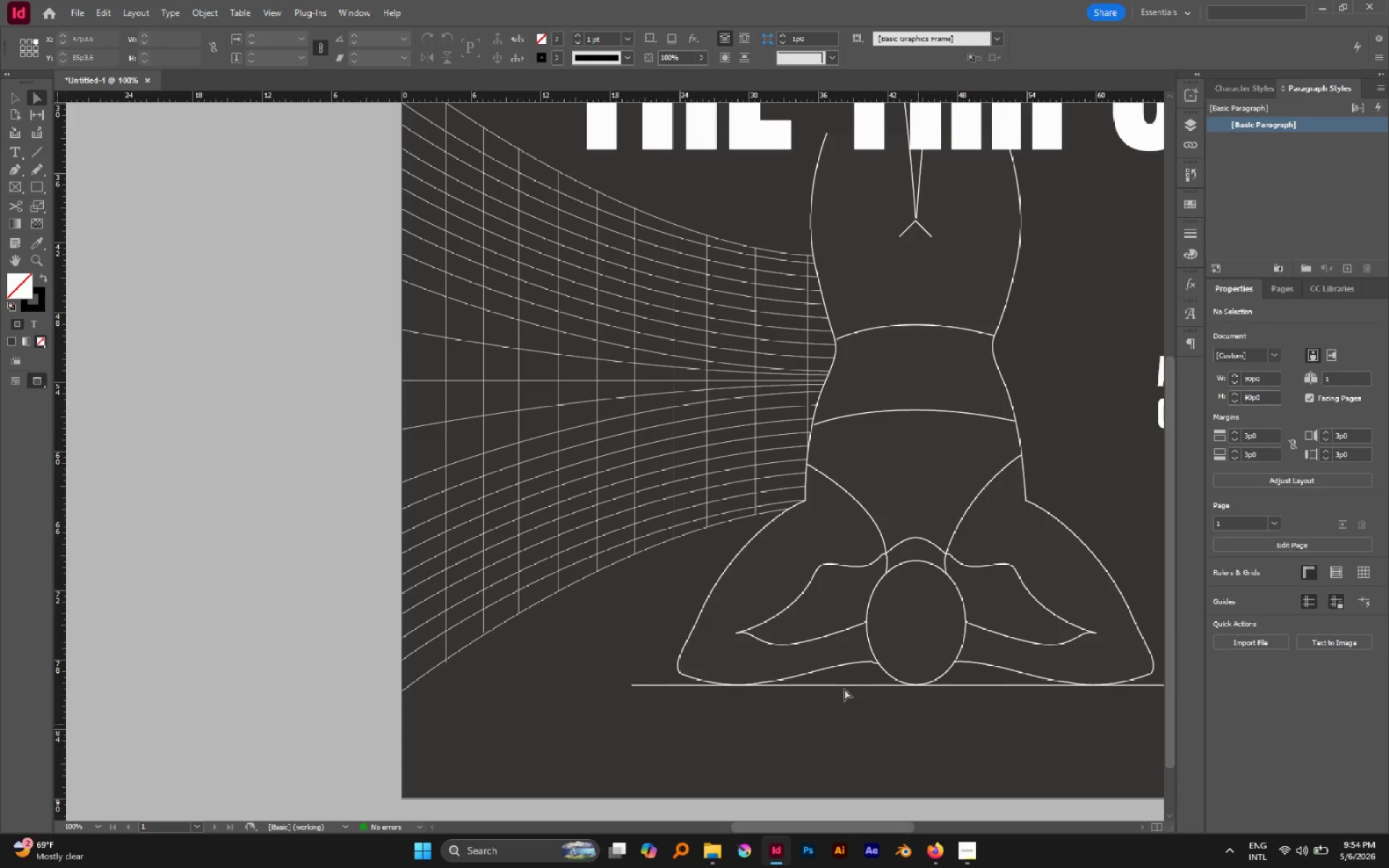 
hold_key(key=AltLeft, duration=0.83)
scroll: coordinate [644, 613], scroll_direction: down, amount: 3.0
 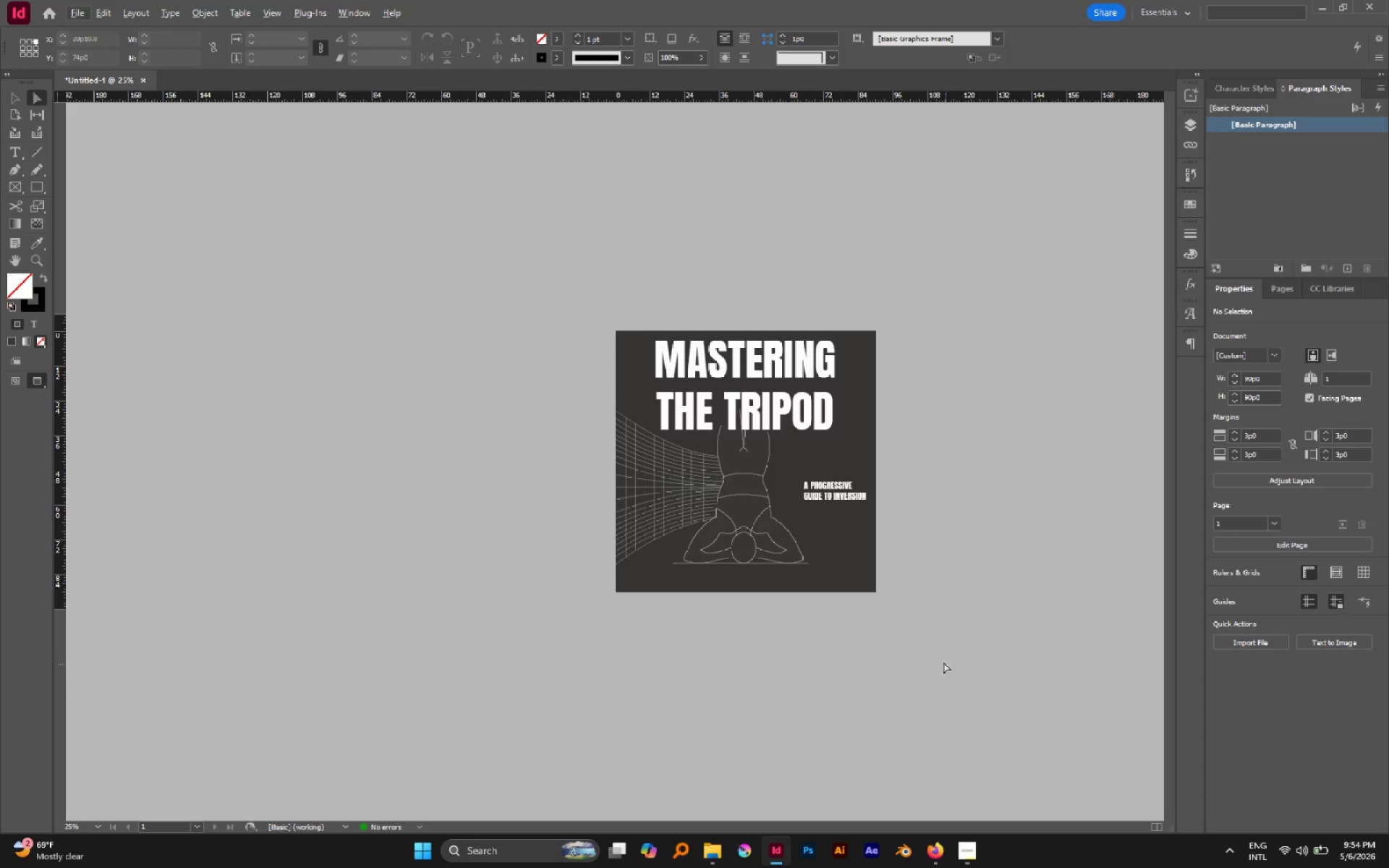 
hold_key(key=AltLeft, duration=0.72)
scroll: coordinate [817, 597], scroll_direction: up, amount: 1.0
 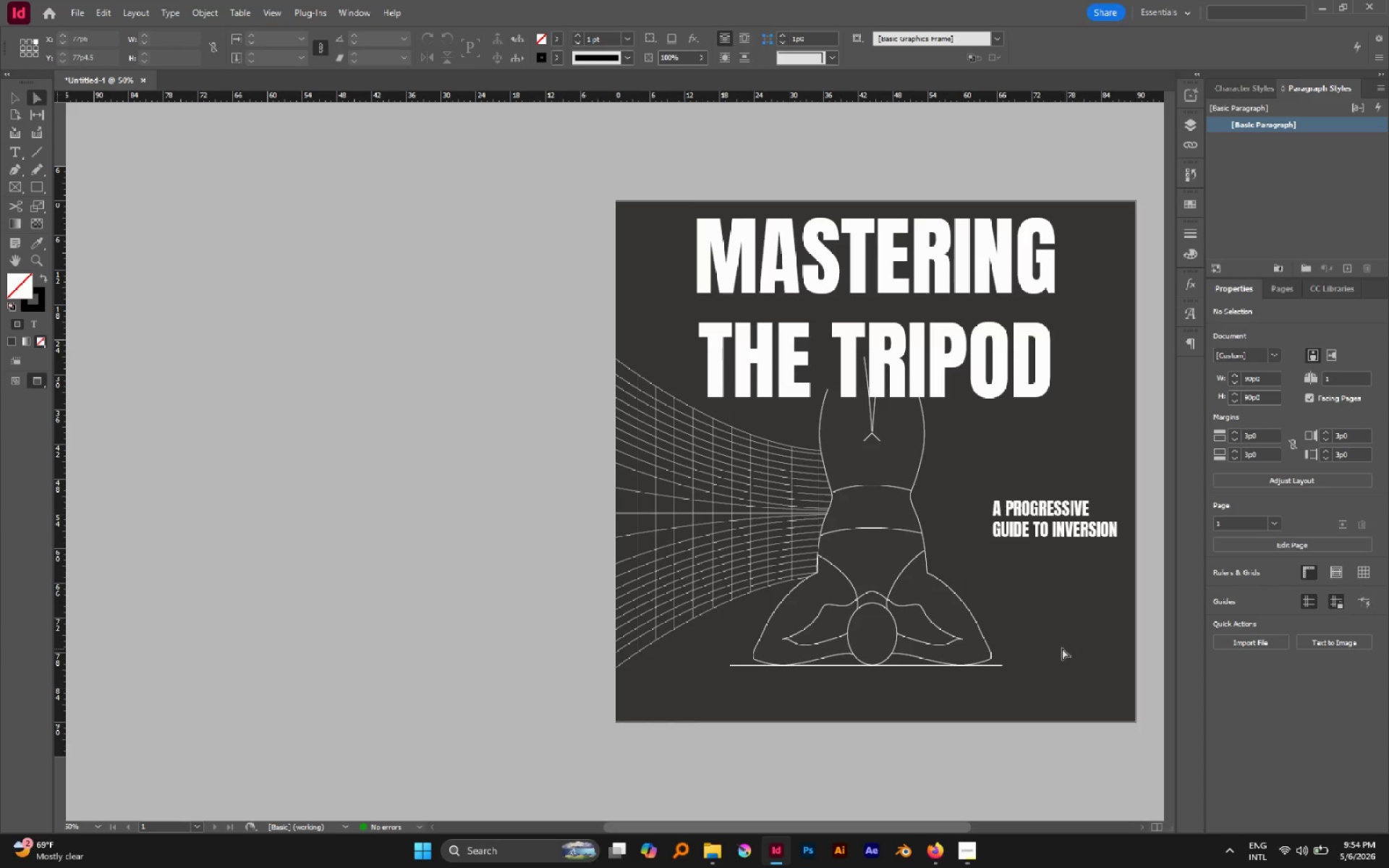 
hold_key(key=Space, duration=0.56)
 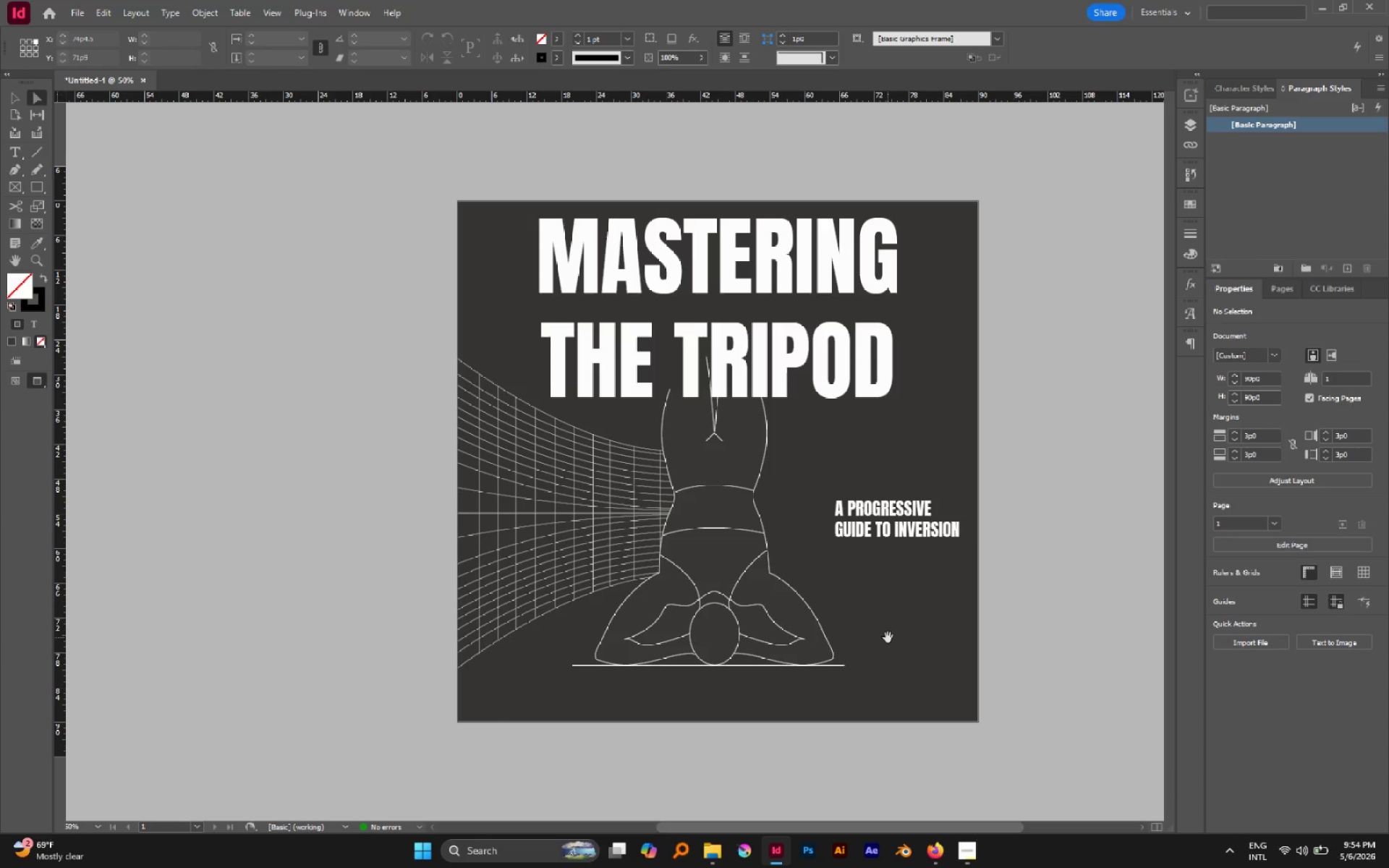 
left_click_drag(start_coordinate=[1045, 616], to_coordinate=[888, 637])
 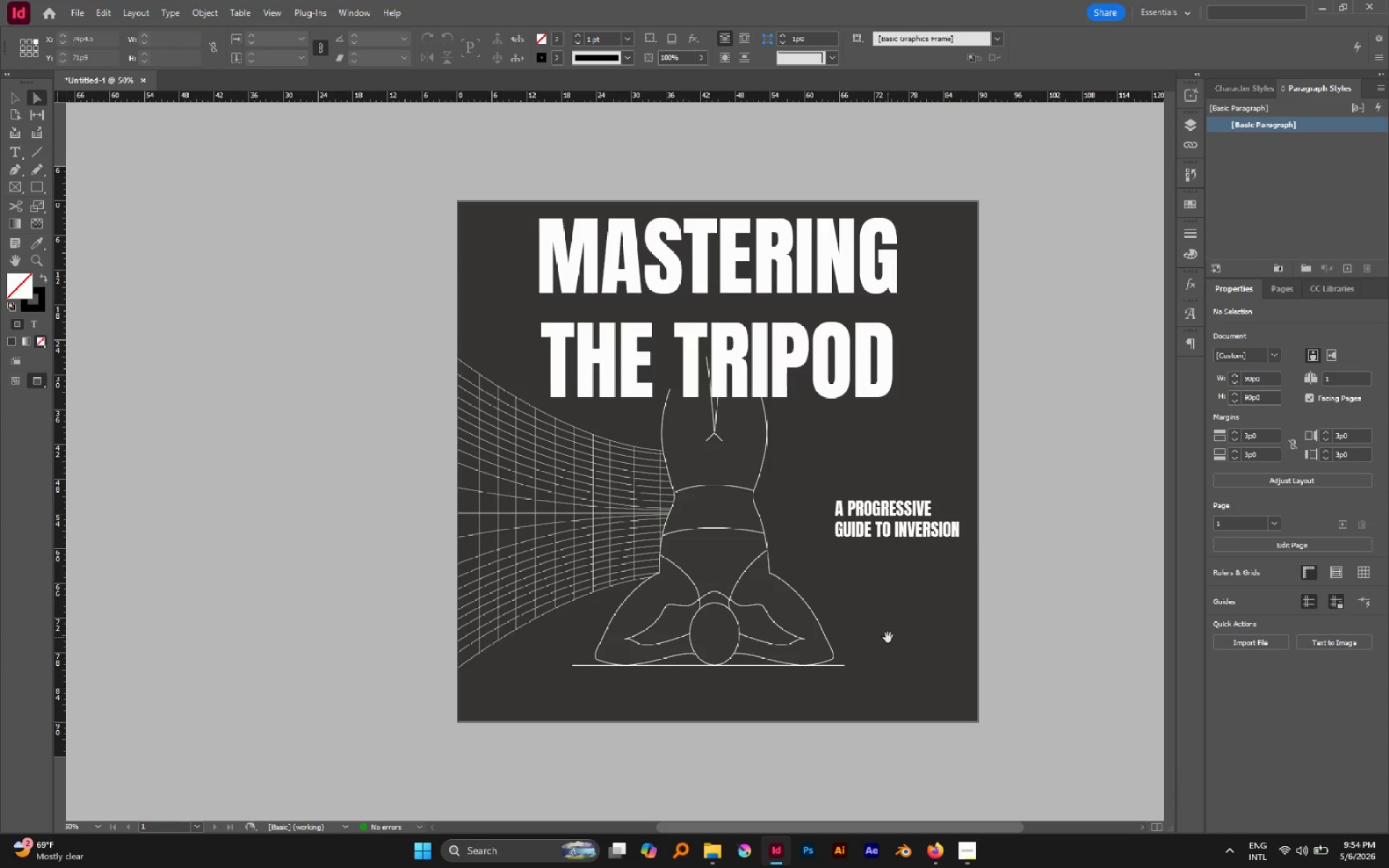 
hold_key(key=AltLeft, duration=1.12)
 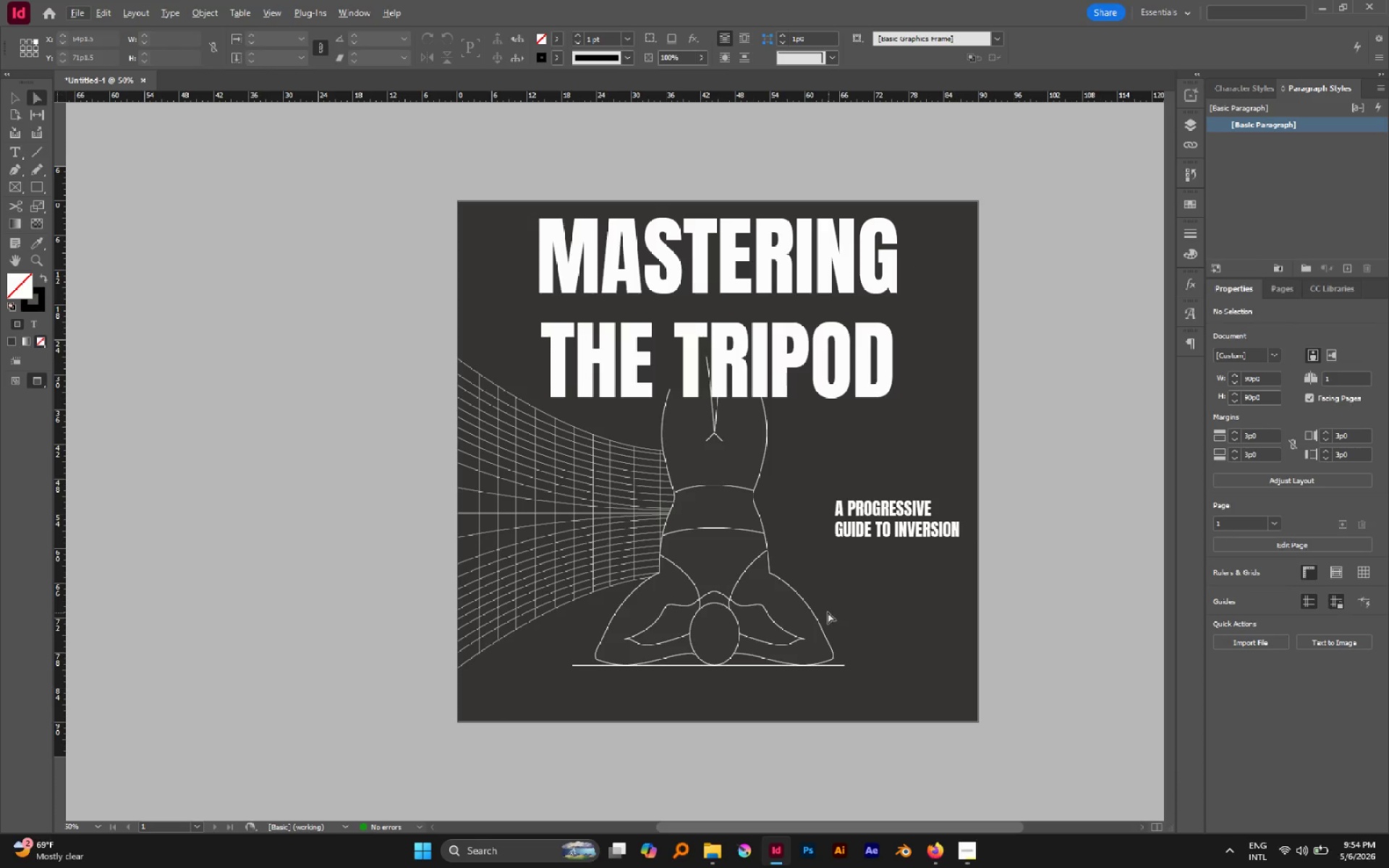 
hold_key(key=AltLeft, duration=0.59)
 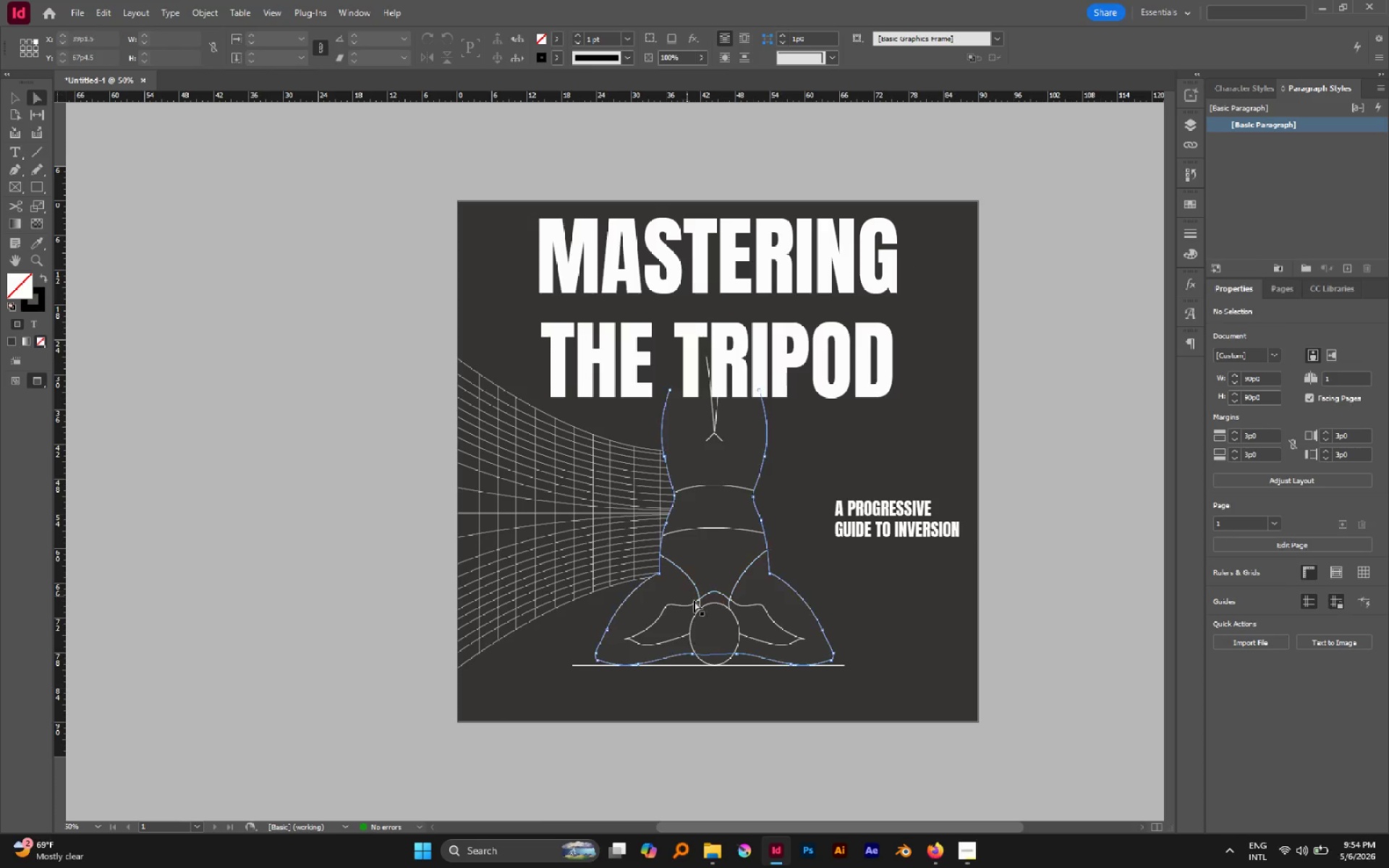 
hold_key(key=AltLeft, duration=0.86)
scroll: coordinate [725, 603], scroll_direction: up, amount: 1.0
 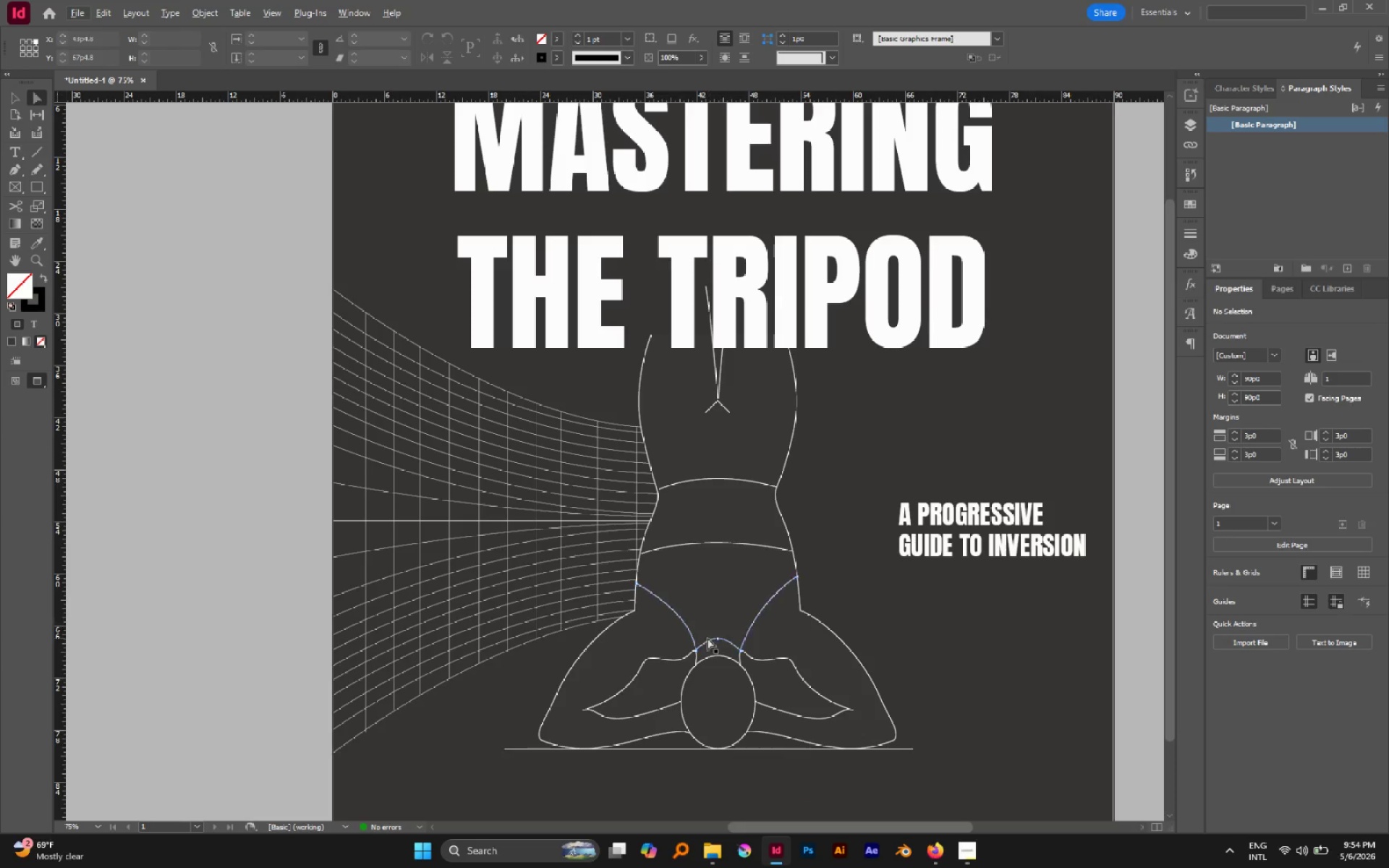 
hold_key(key=AltLeft, duration=1.27)
scroll: coordinate [702, 637], scroll_direction: up, amount: 2.0
 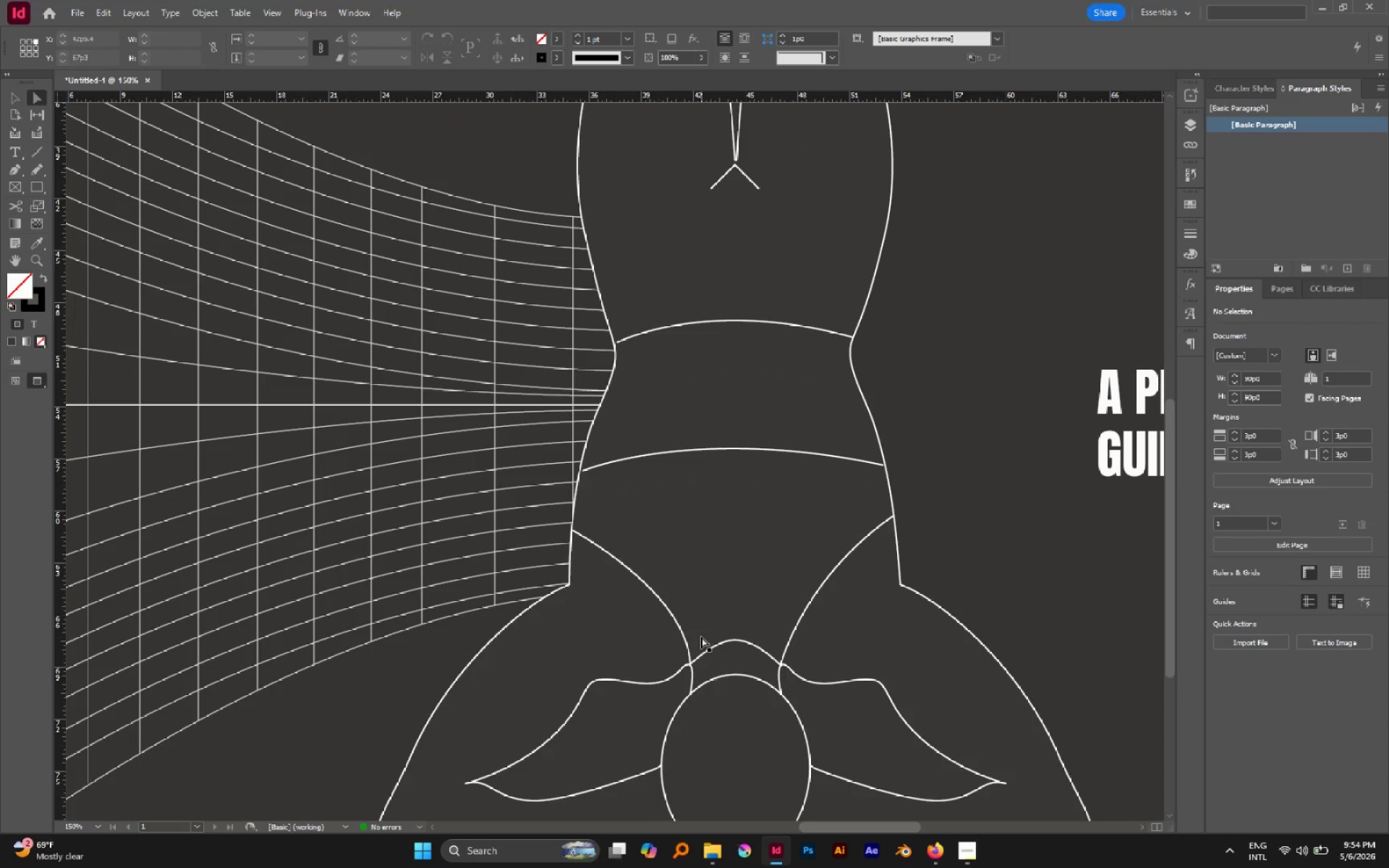 
key(P)
 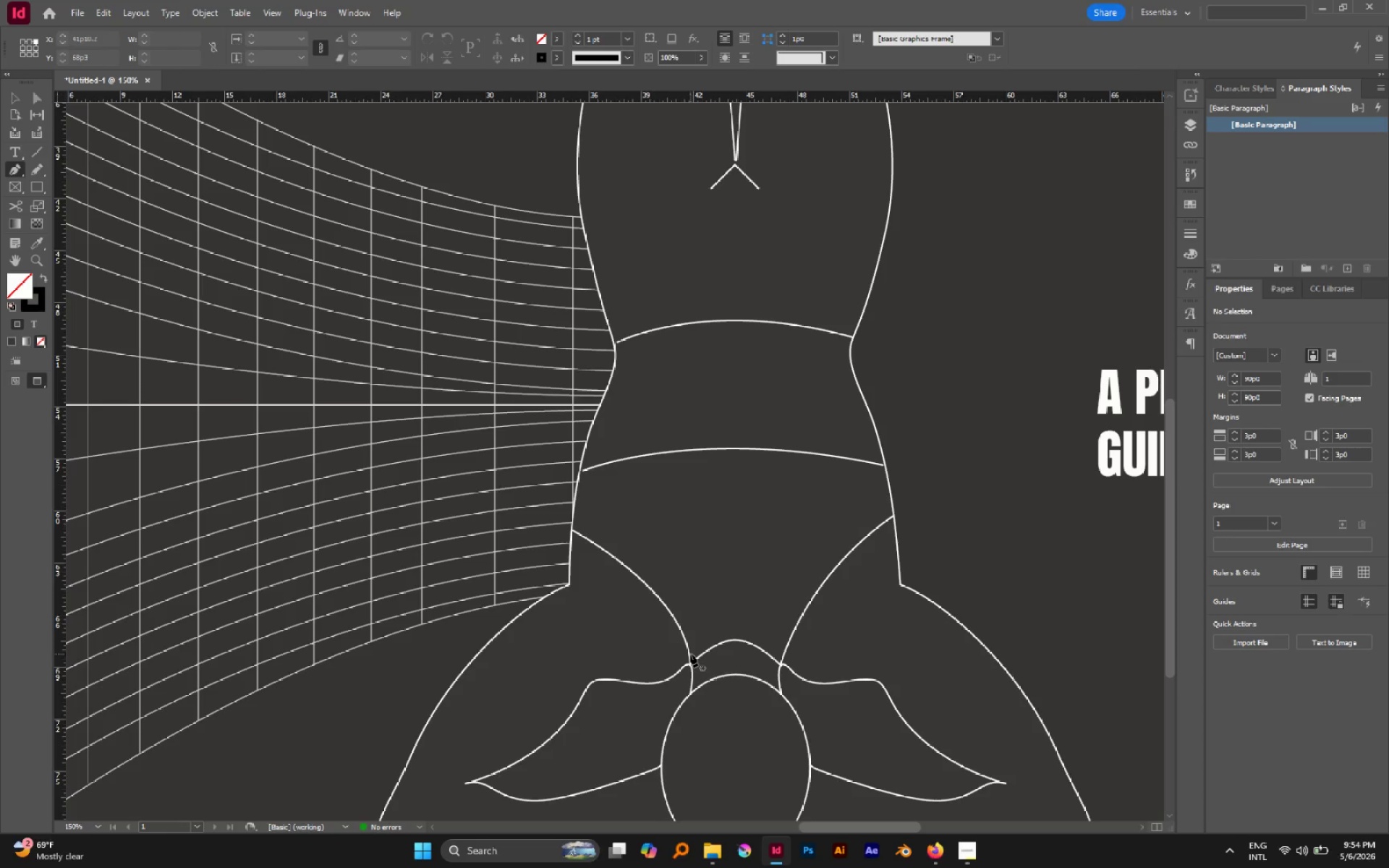 
left_click([689, 654])
 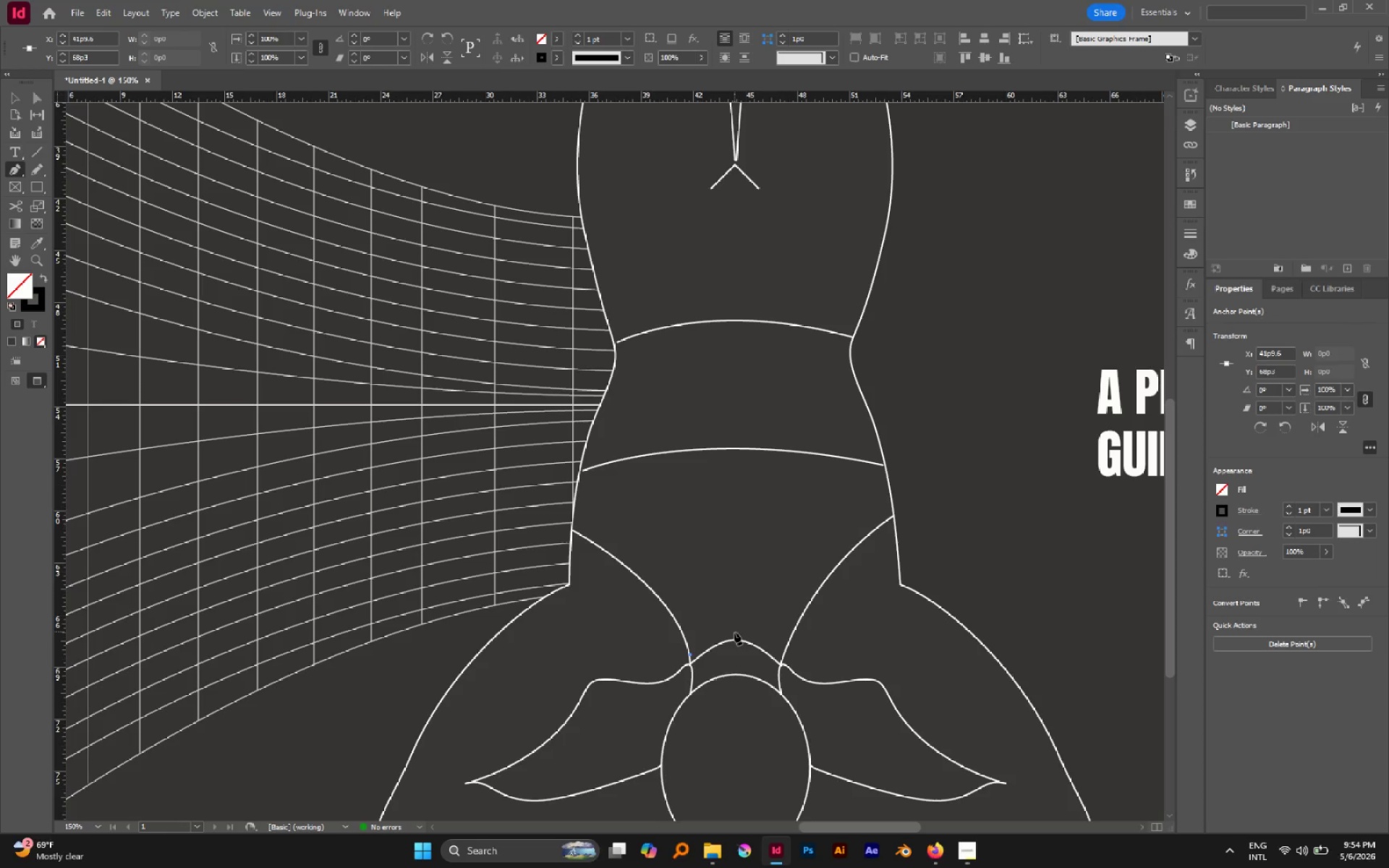 
left_click_drag(start_coordinate=[733, 631], to_coordinate=[755, 635])
 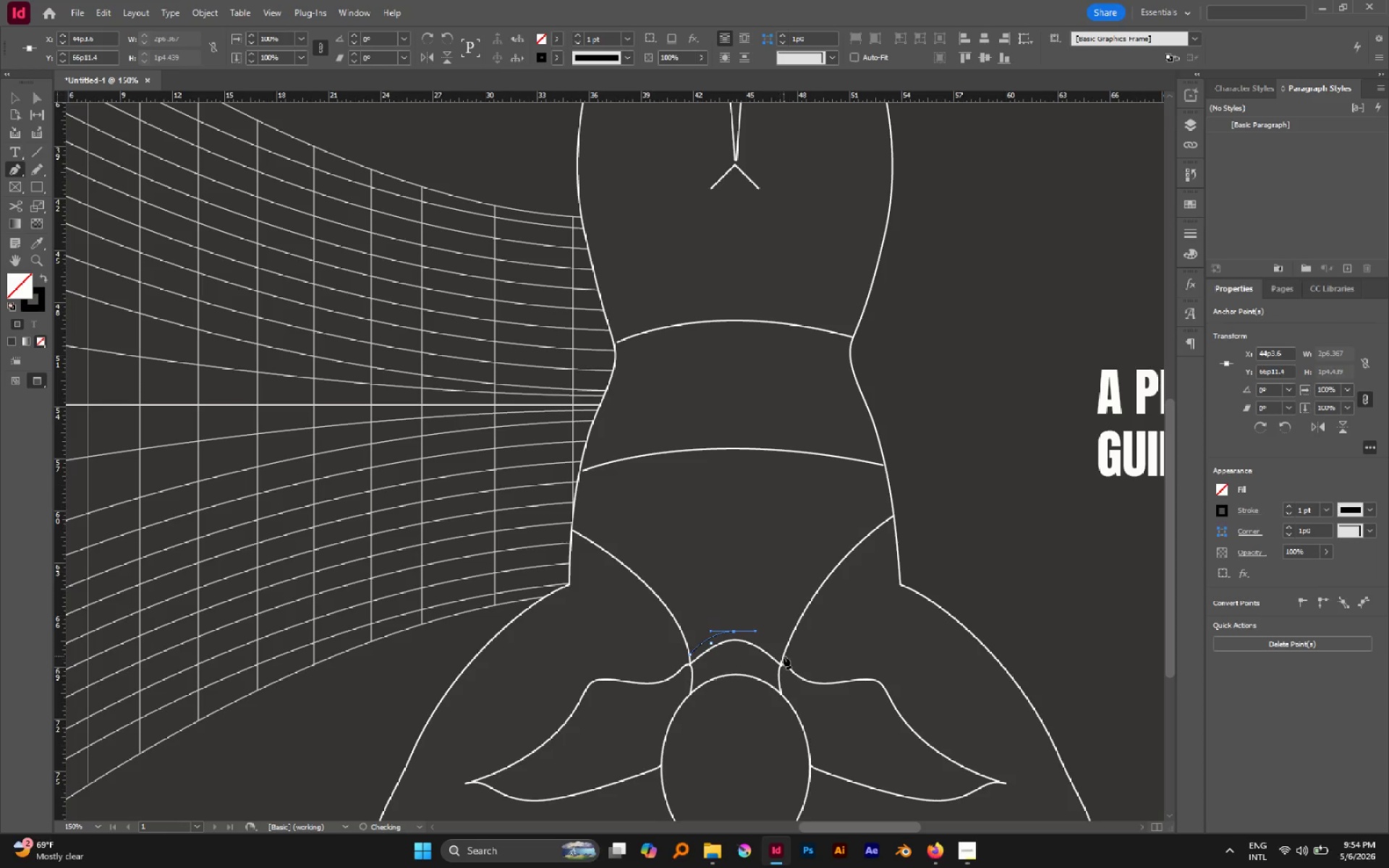 
hold_key(key=ShiftLeft, duration=1.08)
 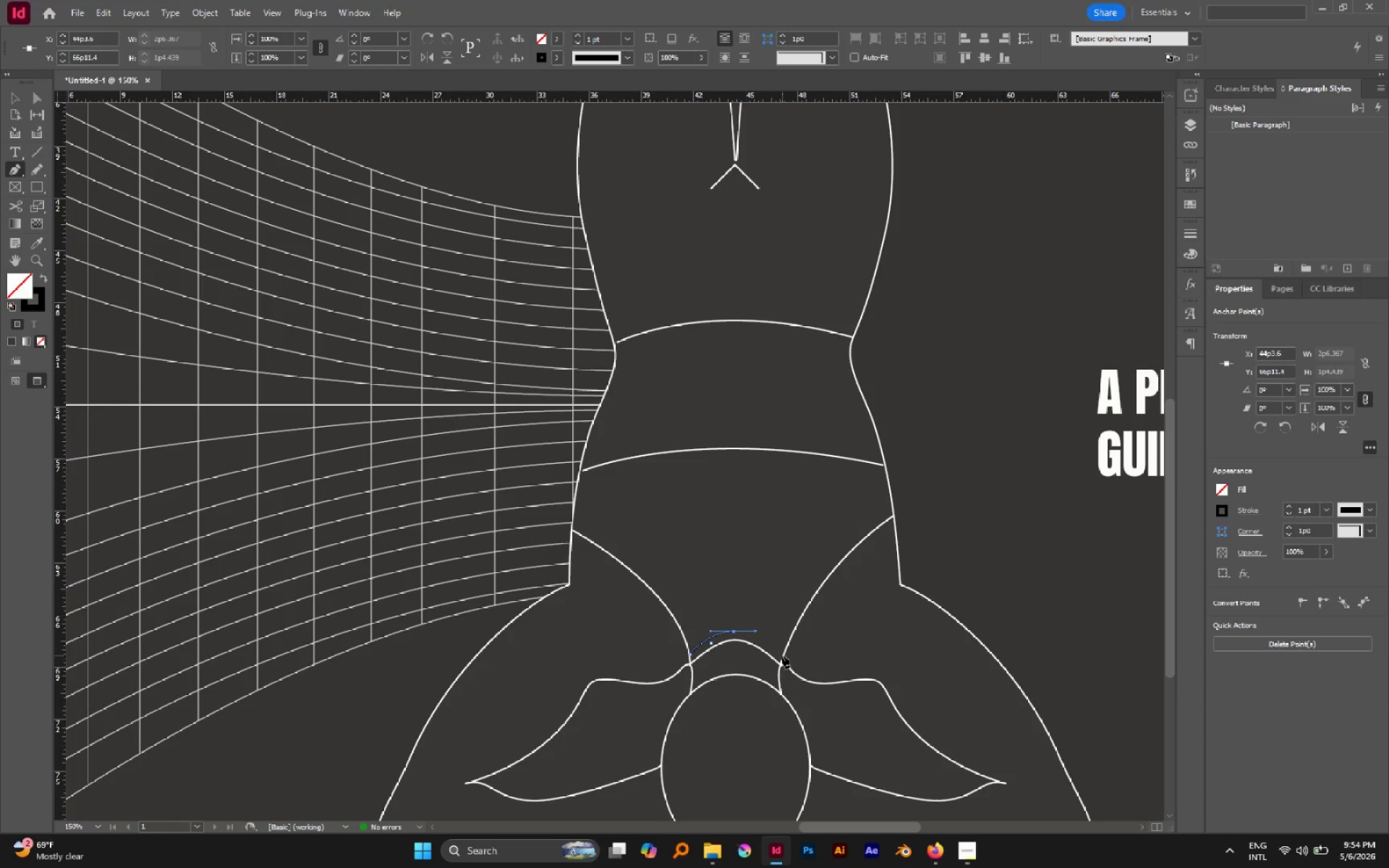 
left_click([782, 655])
 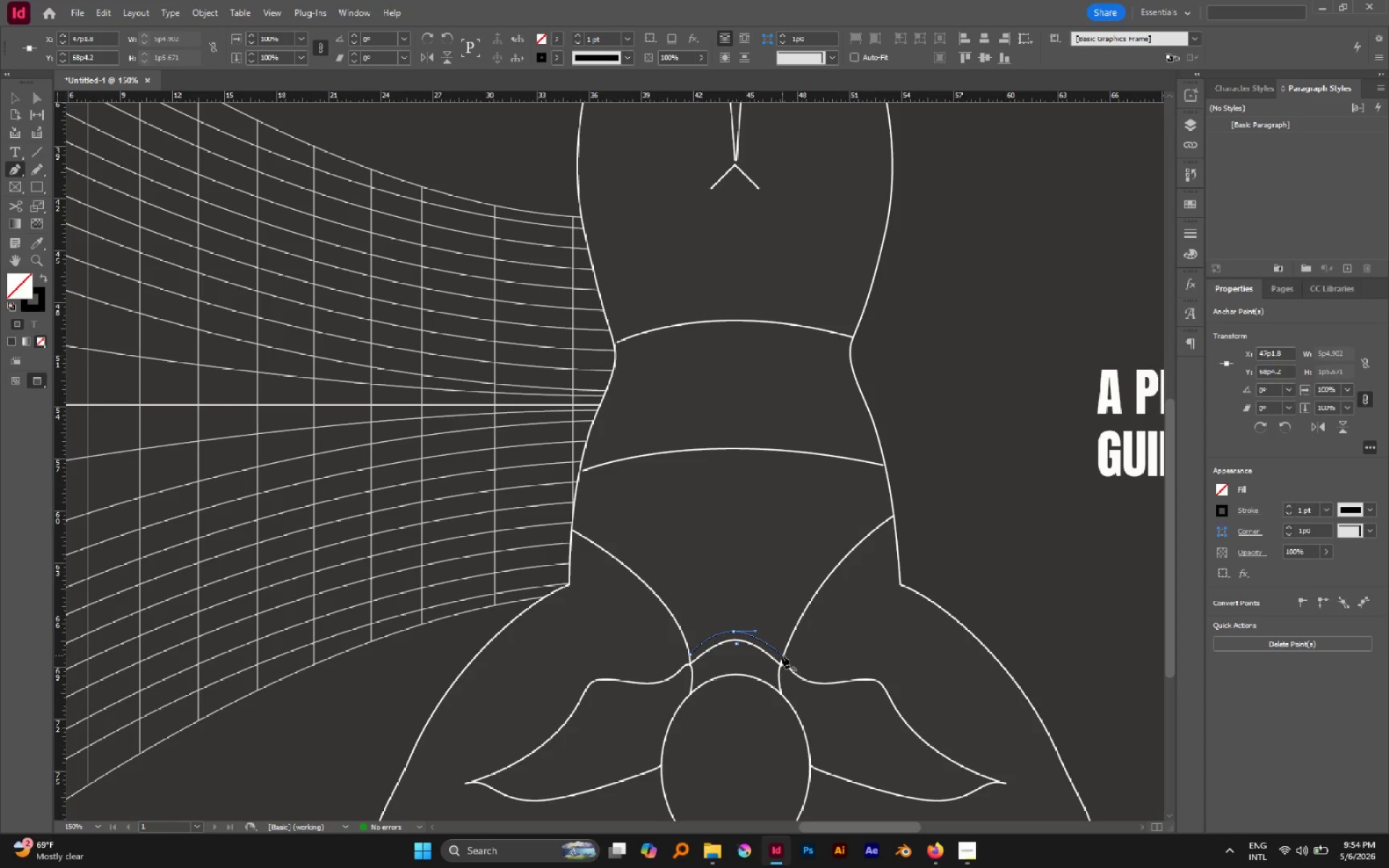 
key(A)
 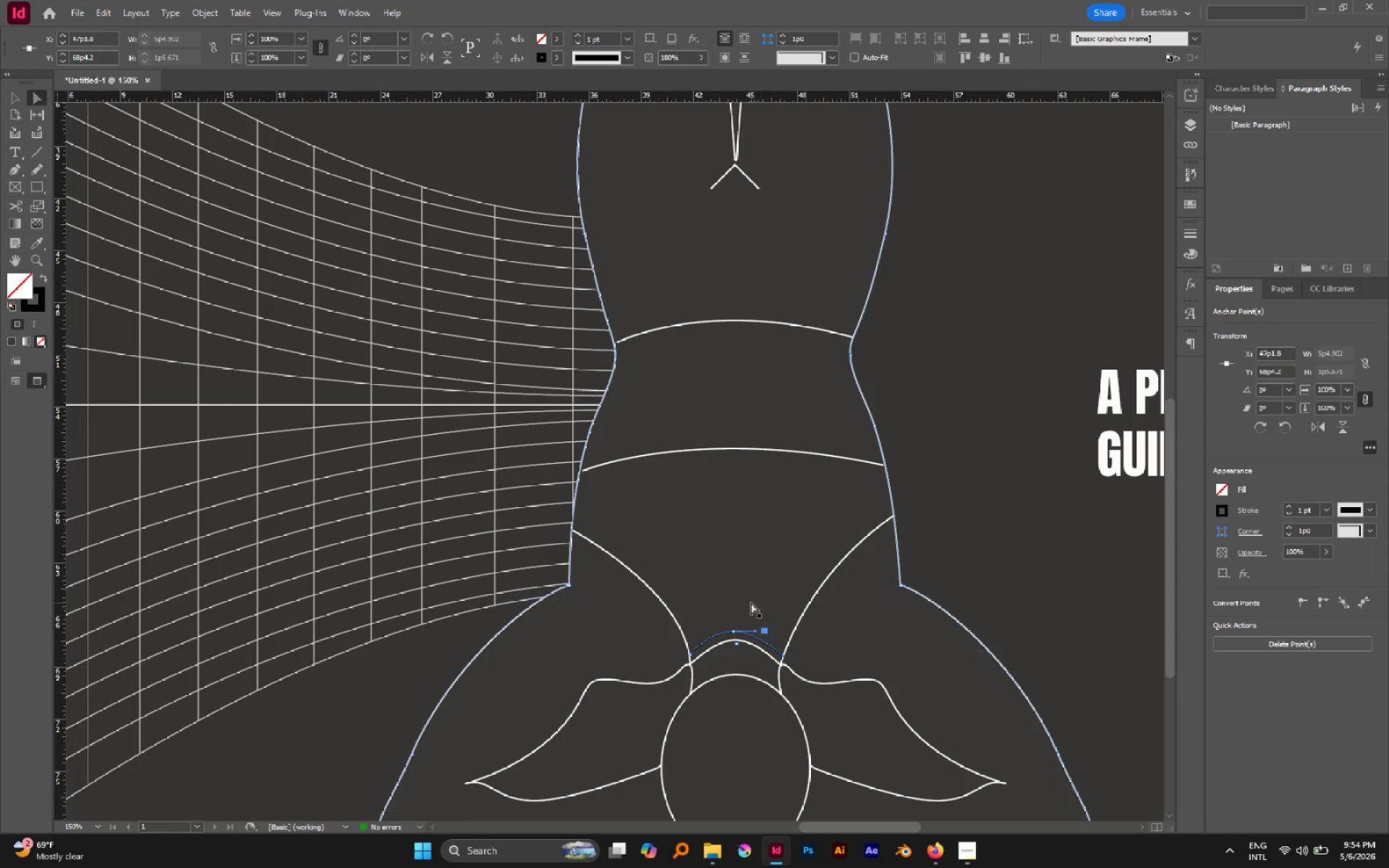 
left_click([751, 603])
 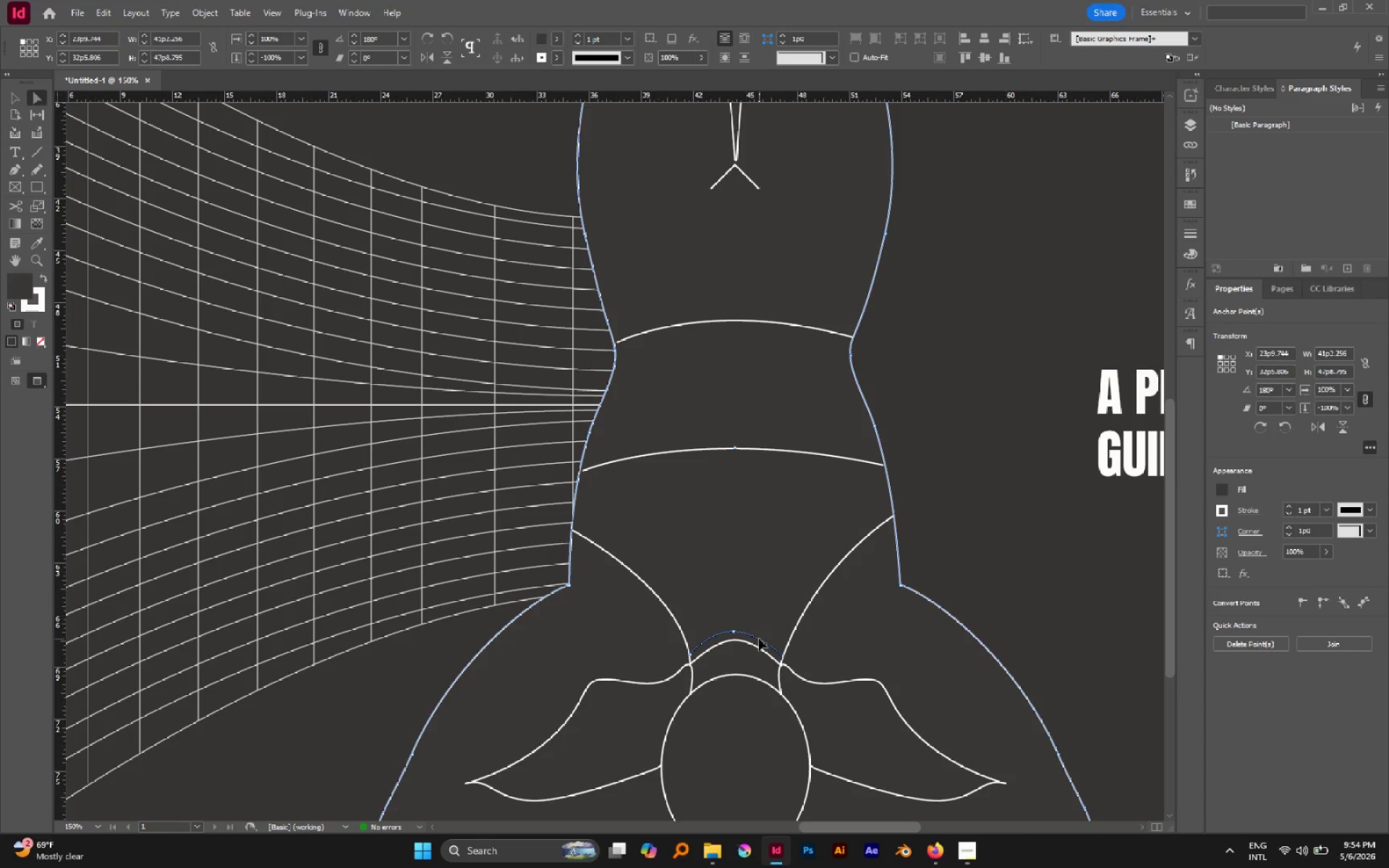 
left_click([759, 639])
 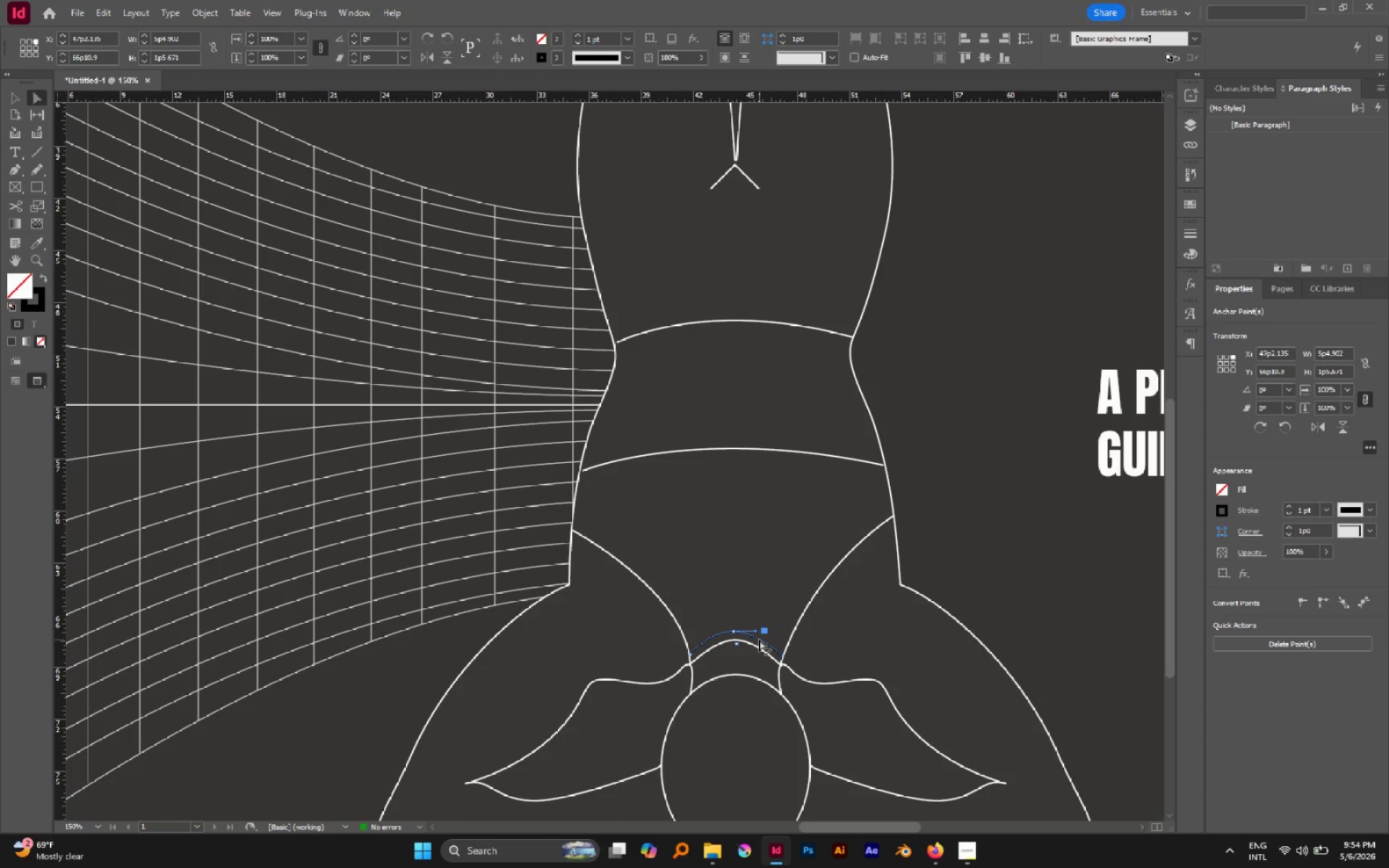 
key(I)
 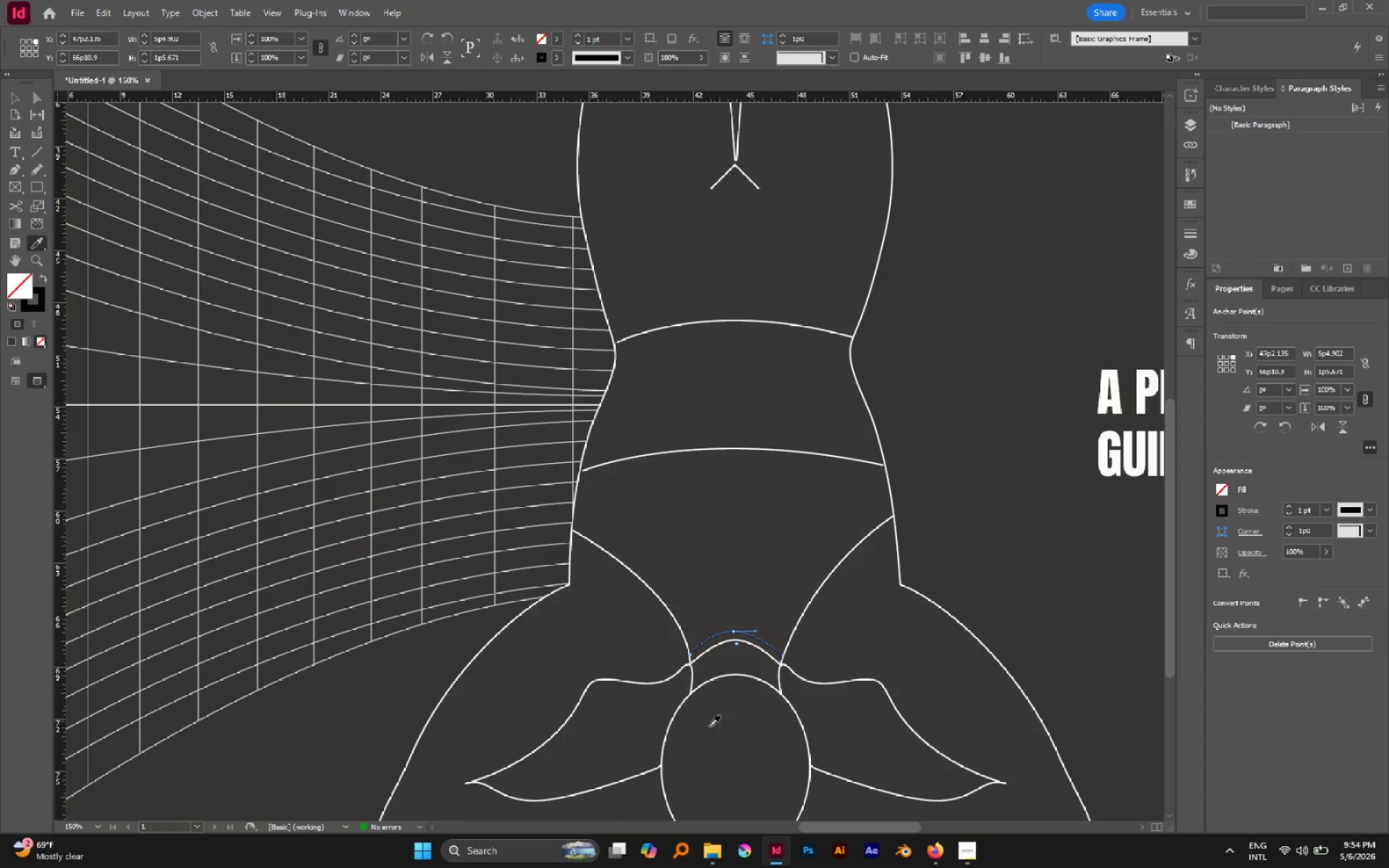 
scroll: coordinate [759, 639], scroll_direction: none, amount: 0.0
 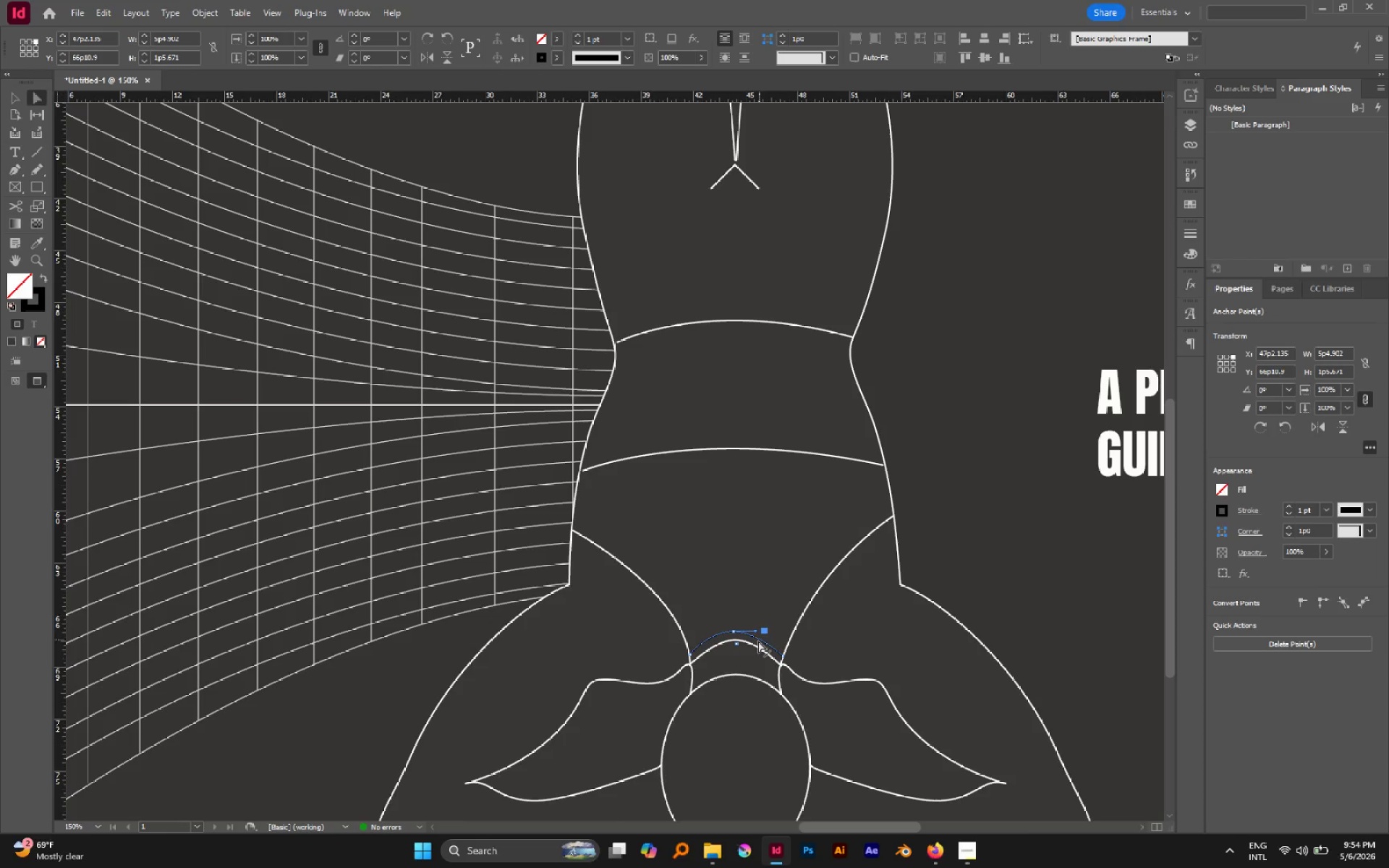 
left_click([710, 733])
 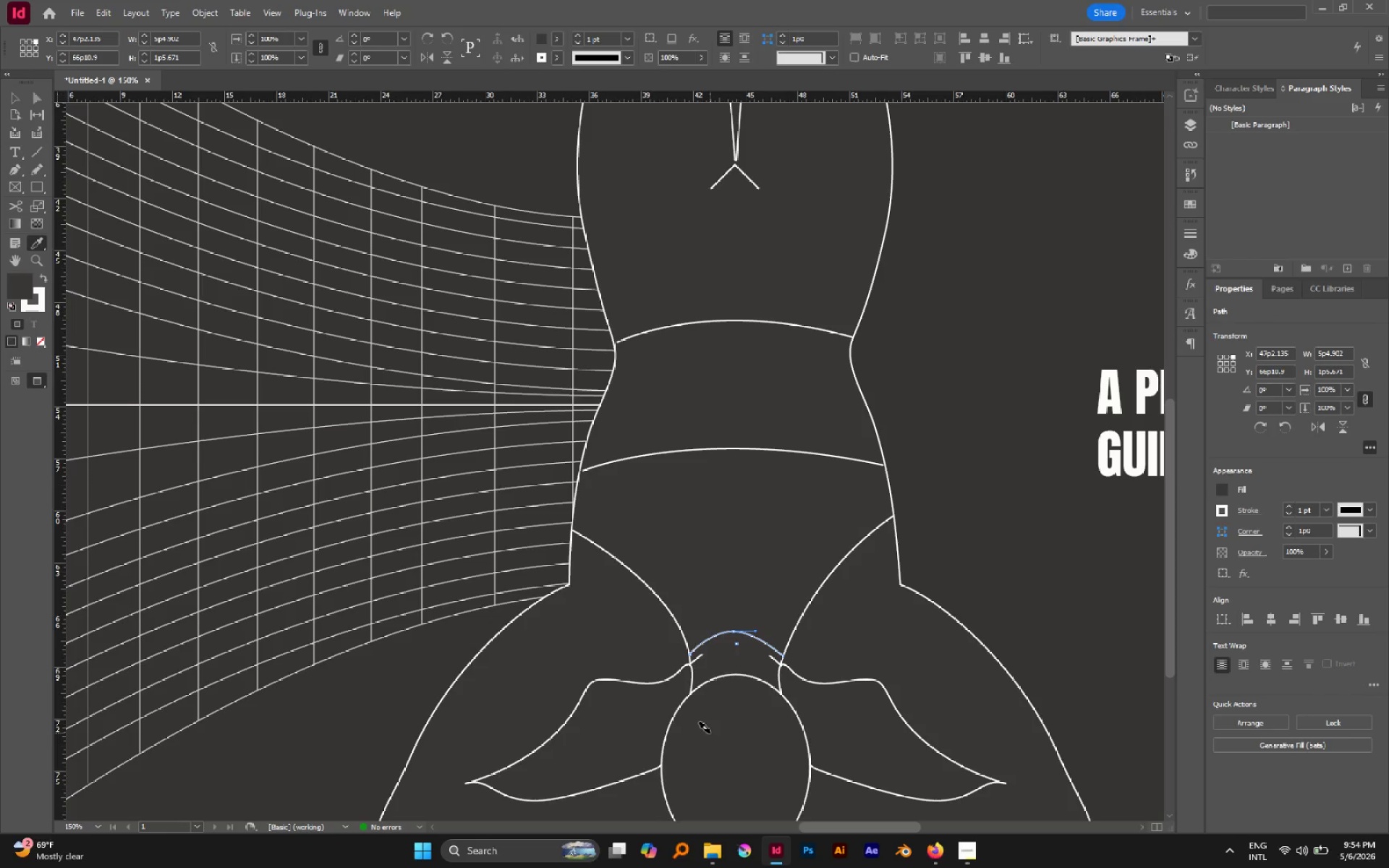 
key(Slash)
 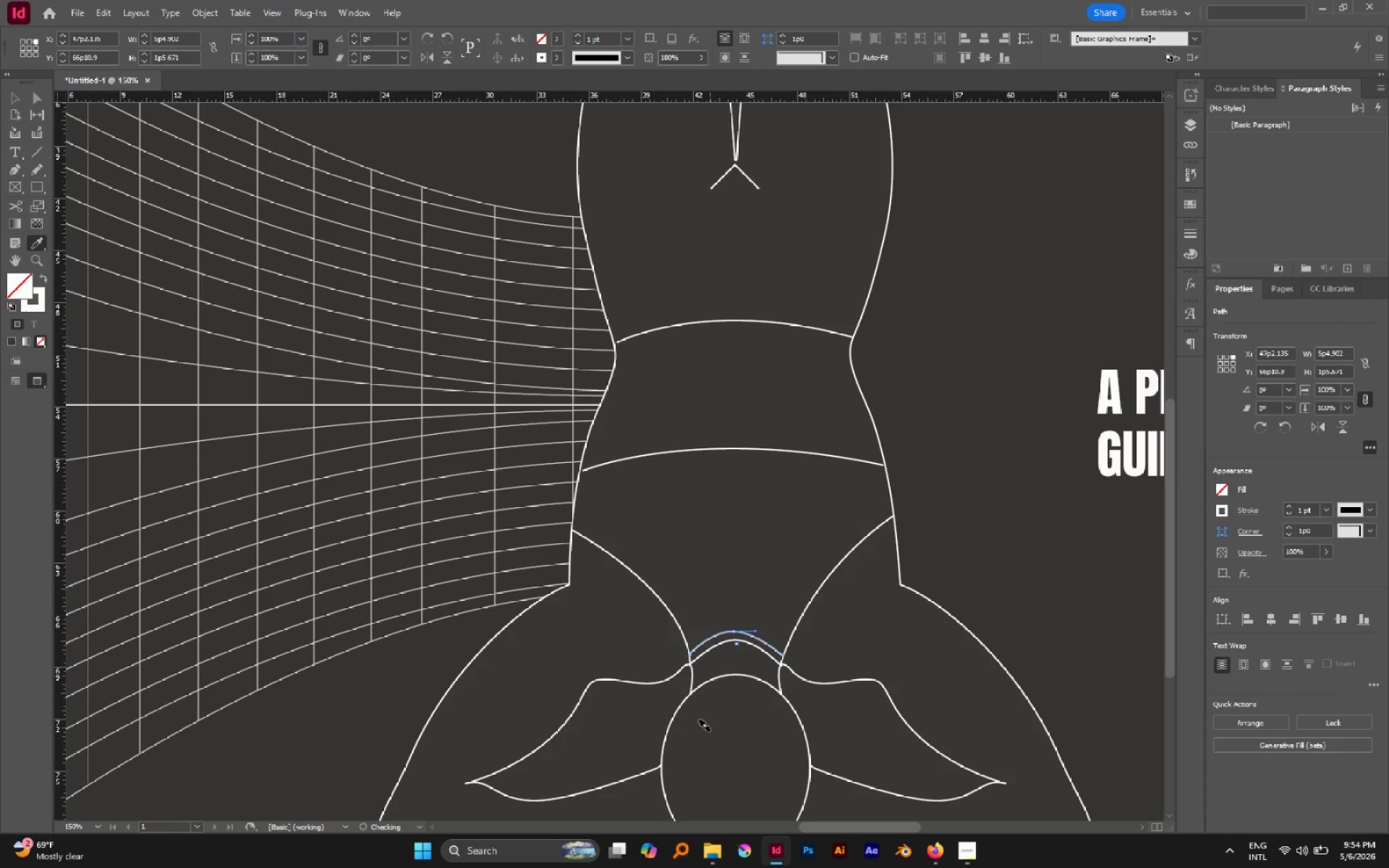 
key(V)
 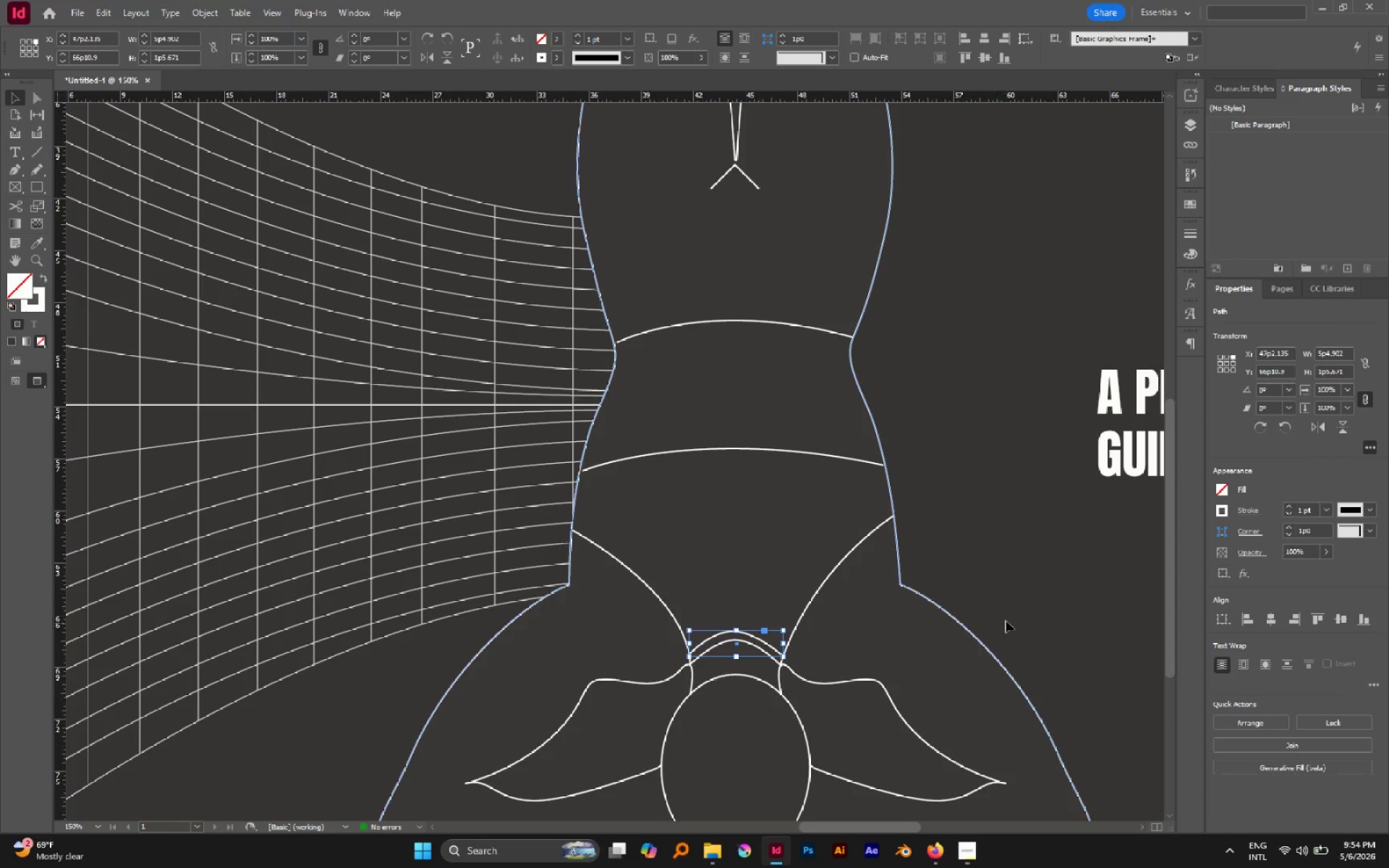 
left_click([1005, 586])
 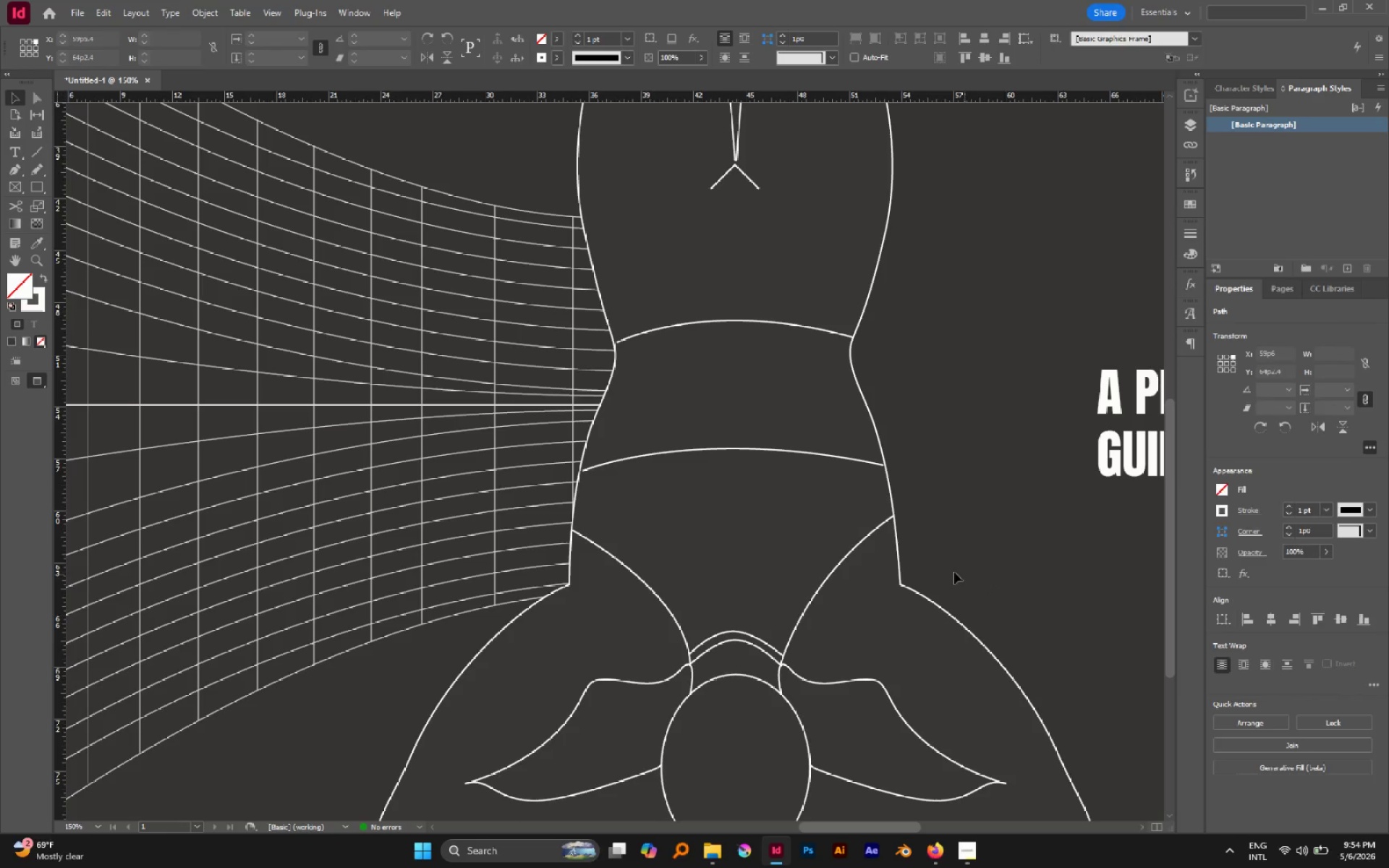 
hold_key(key=AltLeft, duration=2.02)
scroll: coordinate [926, 564], scroll_direction: down, amount: 3.0
 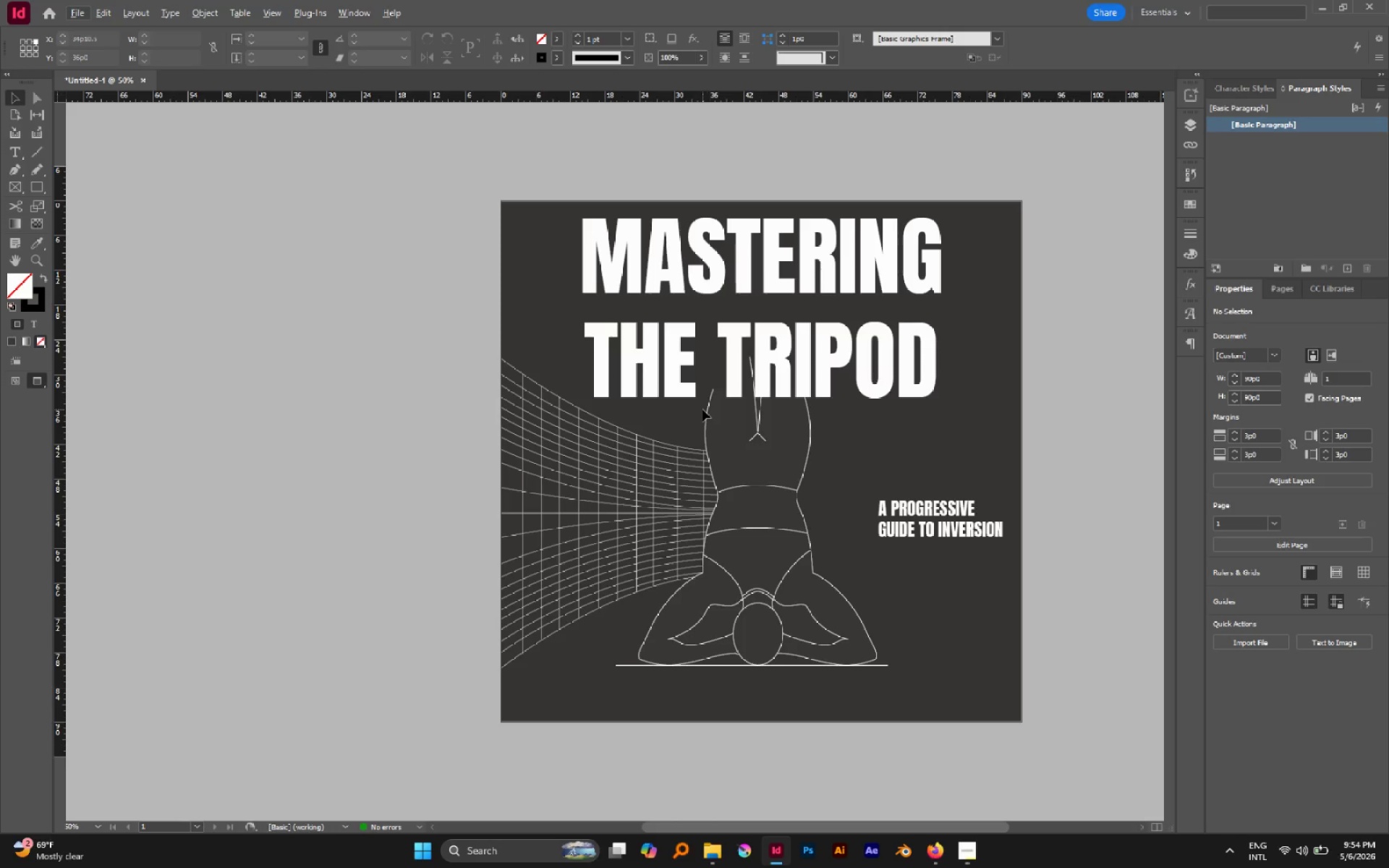 
left_click_drag(start_coordinate=[700, 409], to_coordinate=[846, 689])
 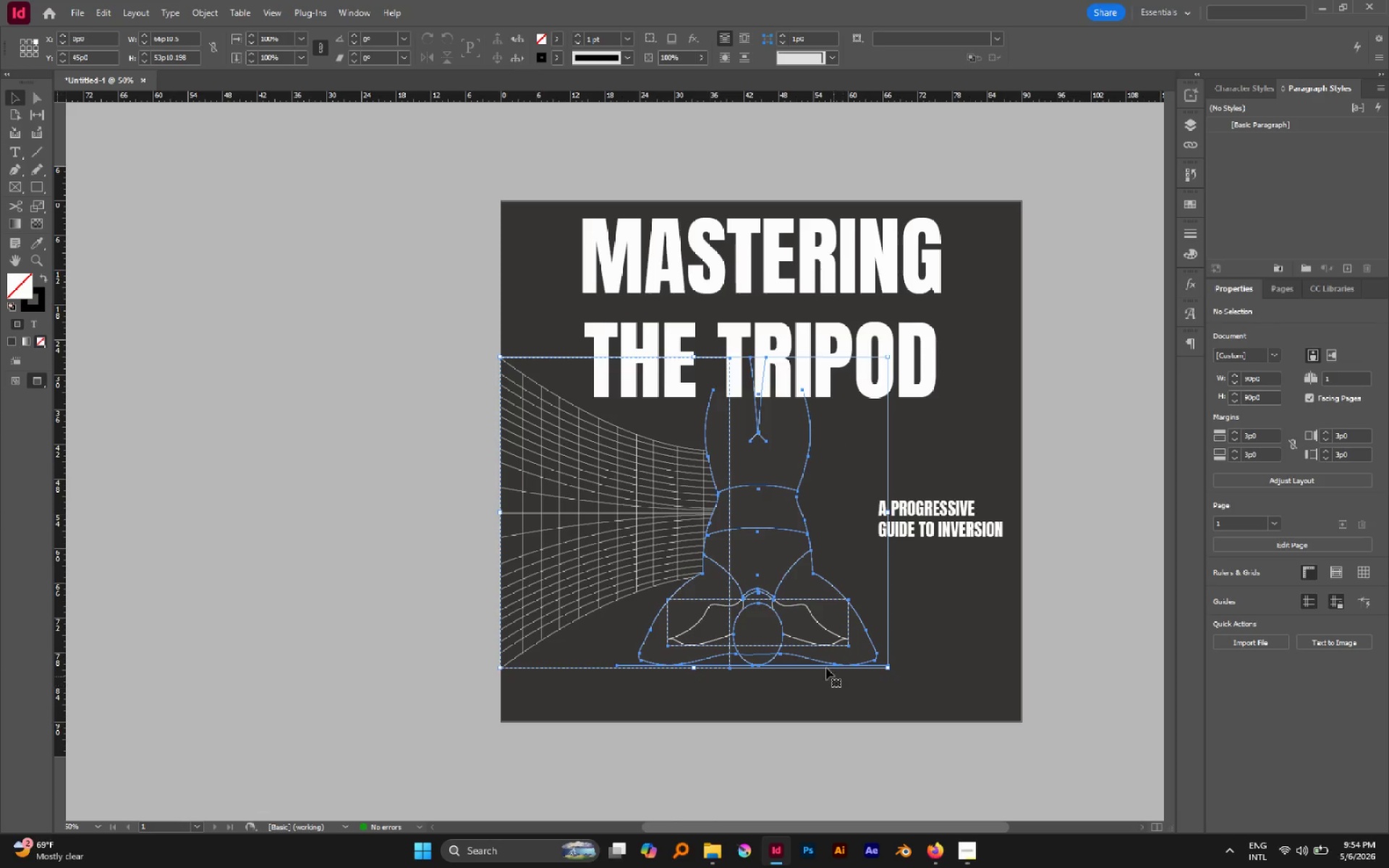 
hold_key(key=ShiftLeft, duration=1.67)
left_click([693, 524])
 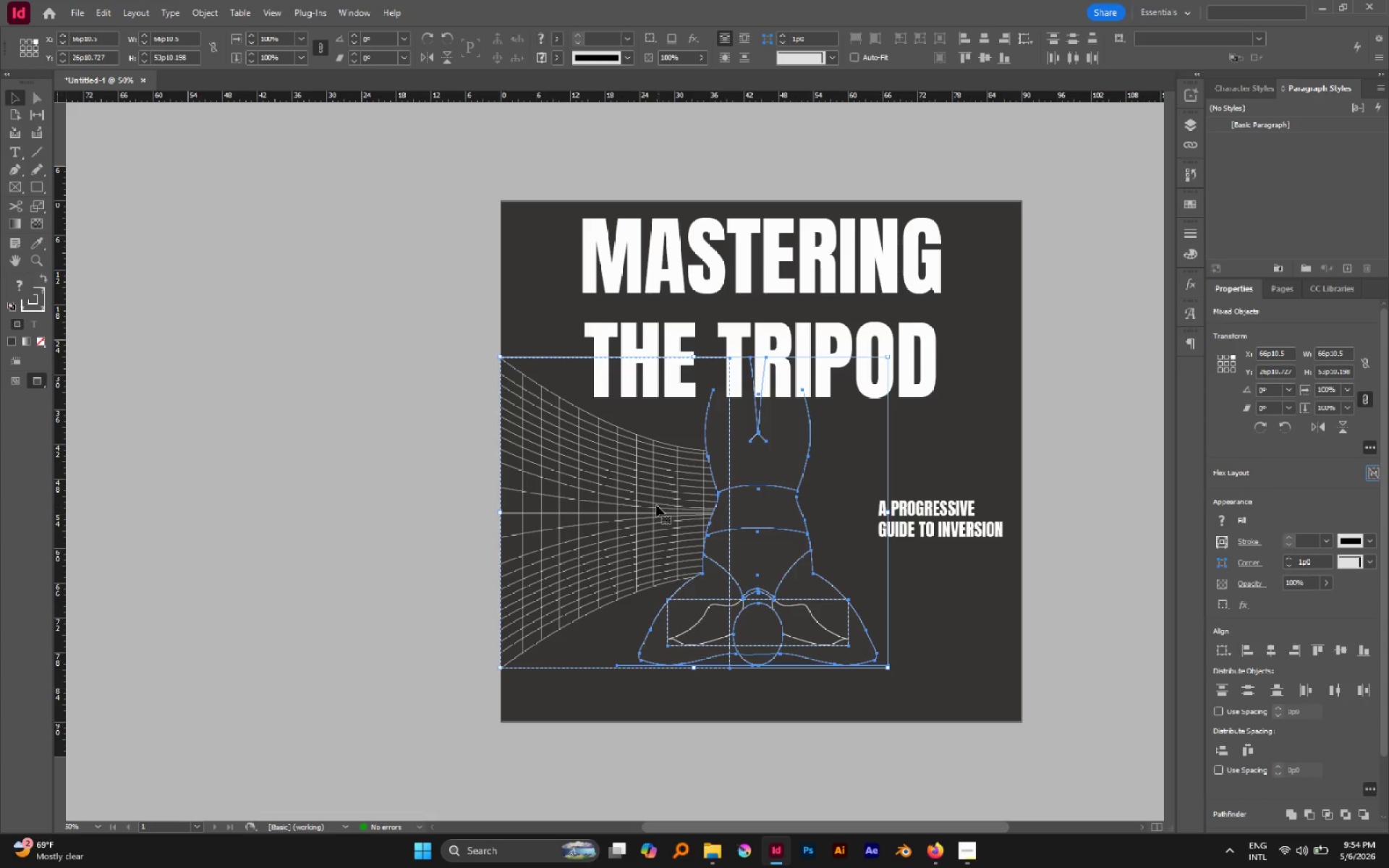 
left_click([656, 505])
 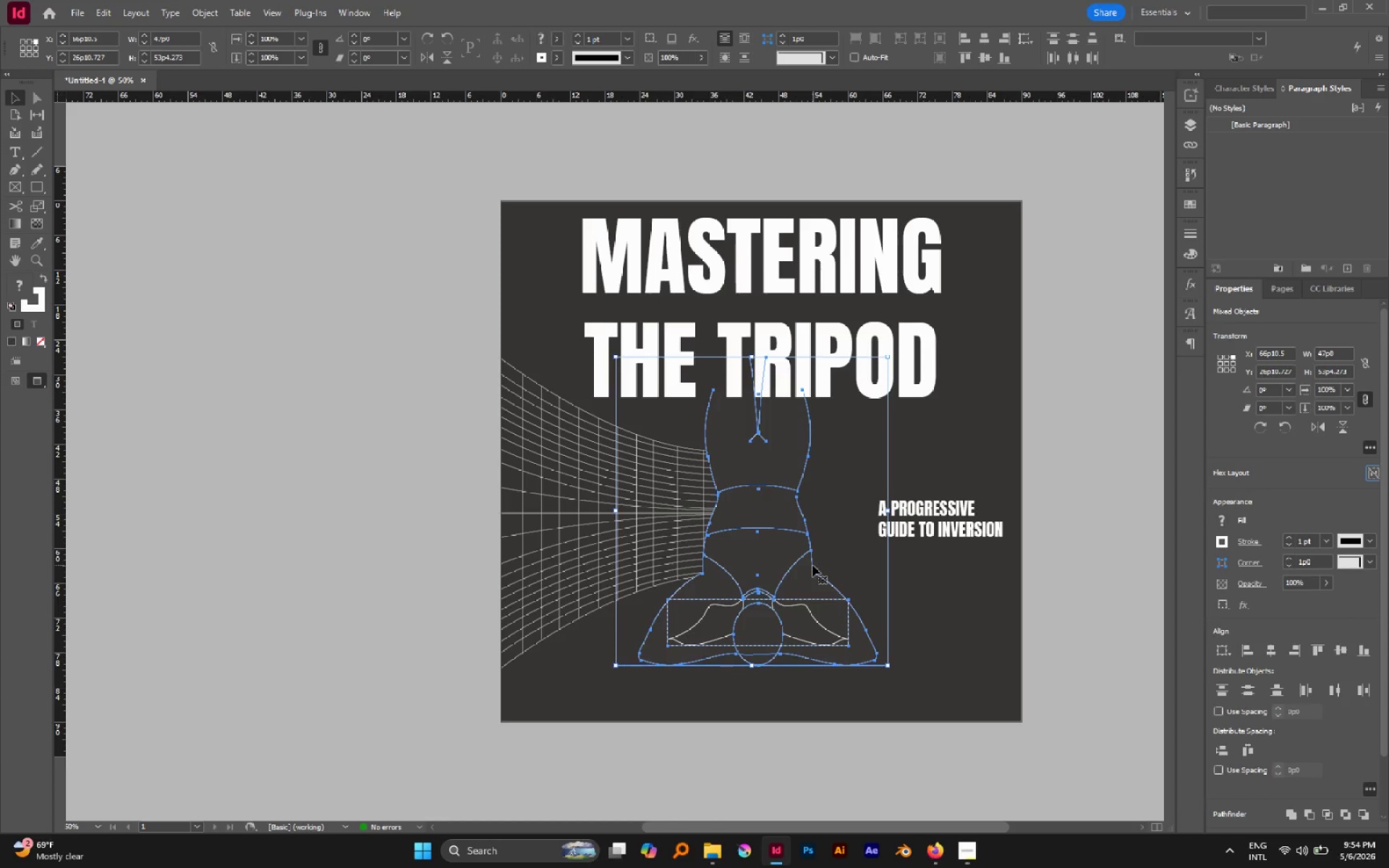 
key(Control+G)
 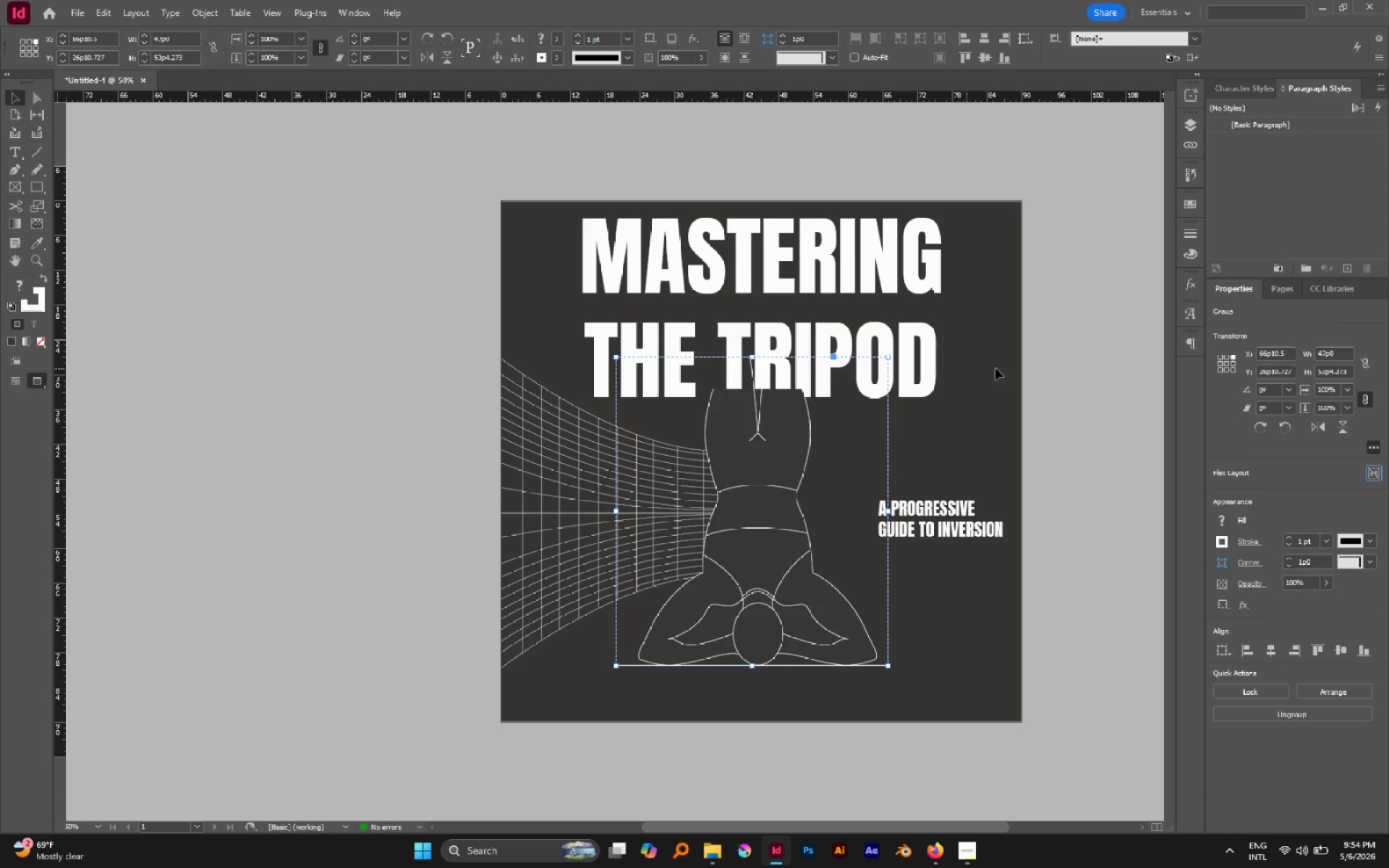 
left_click([1009, 368])
 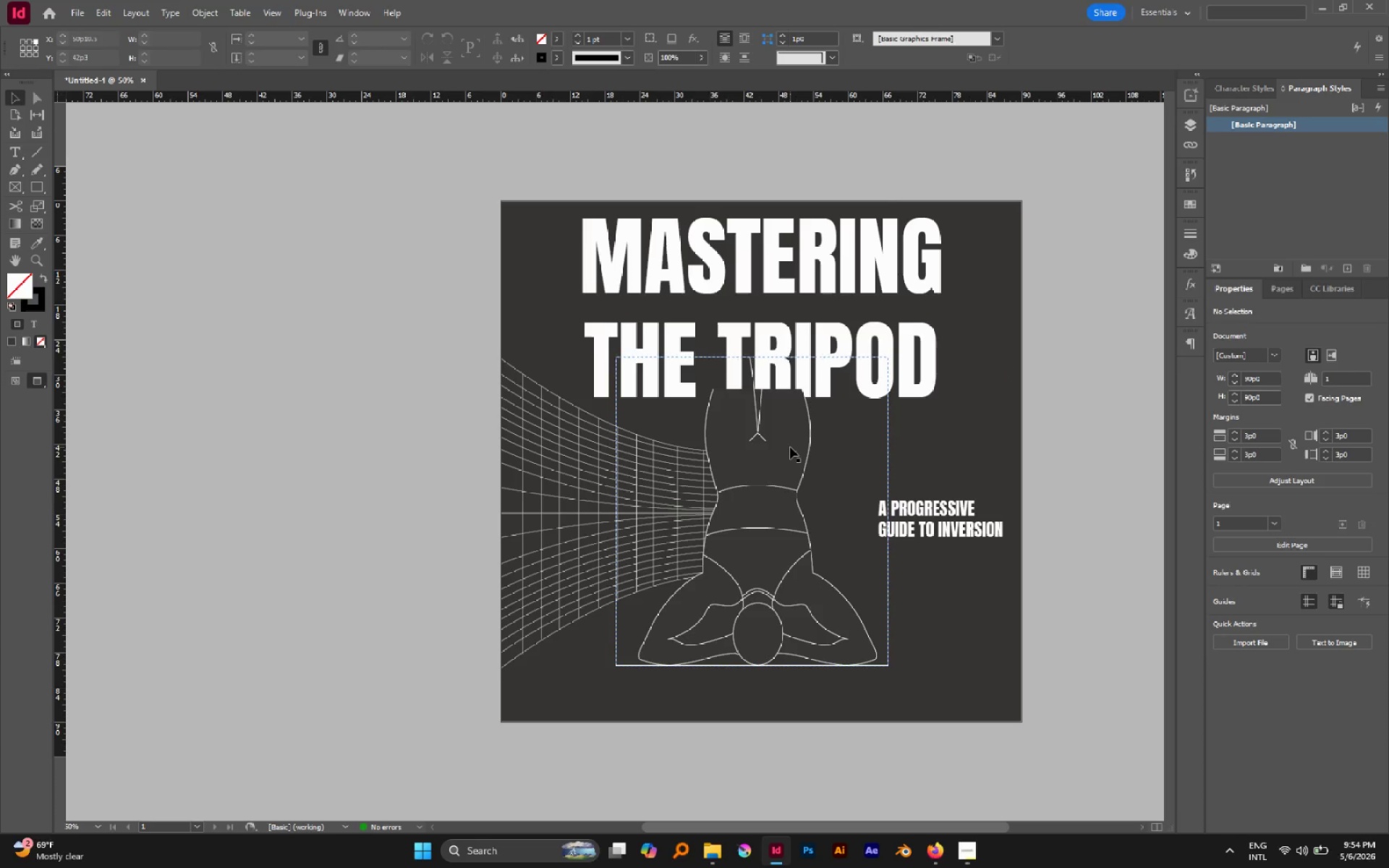 
left_click_drag(start_coordinate=[789, 451], to_coordinate=[795, 519])
 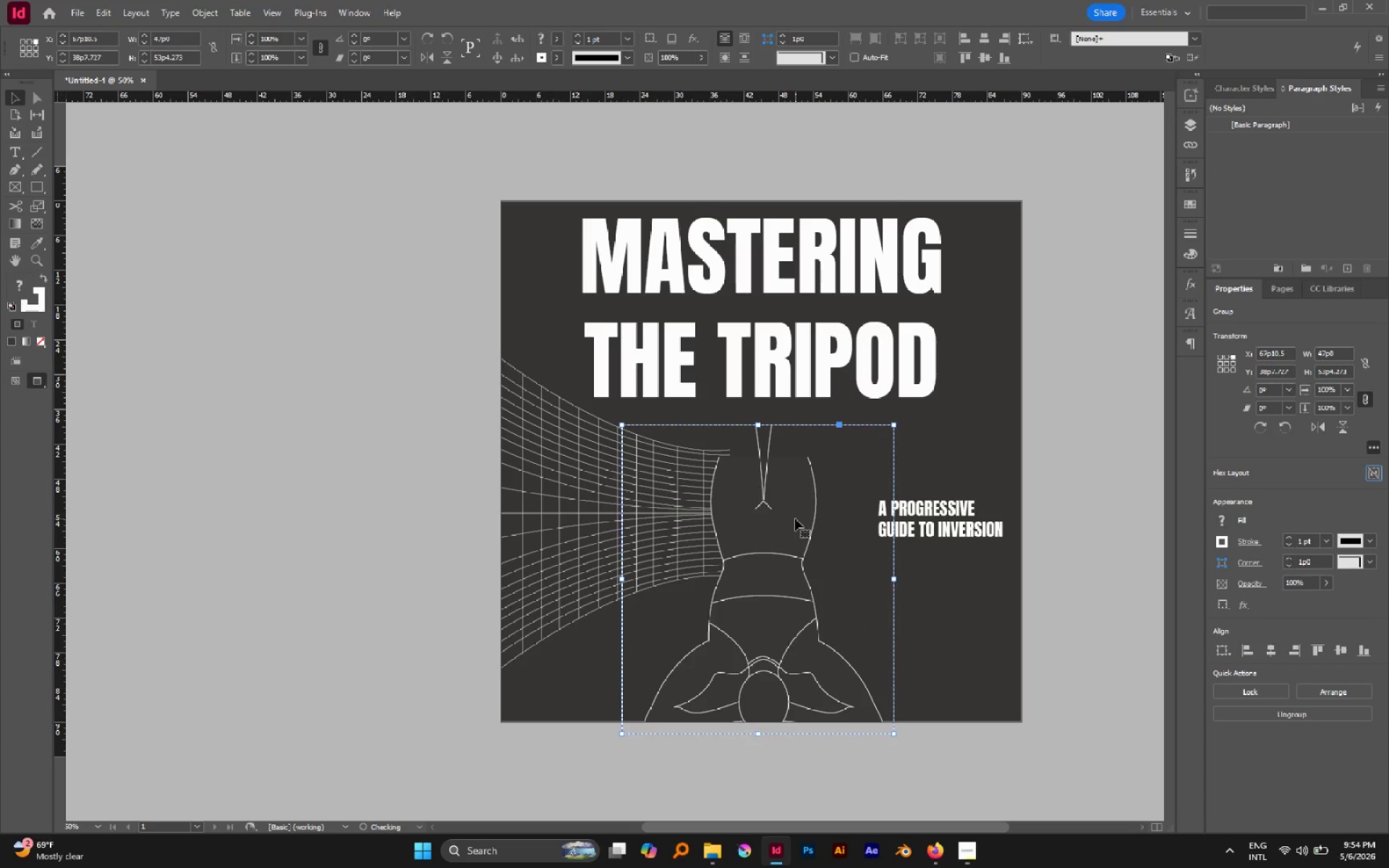 
key(Control+Z)
 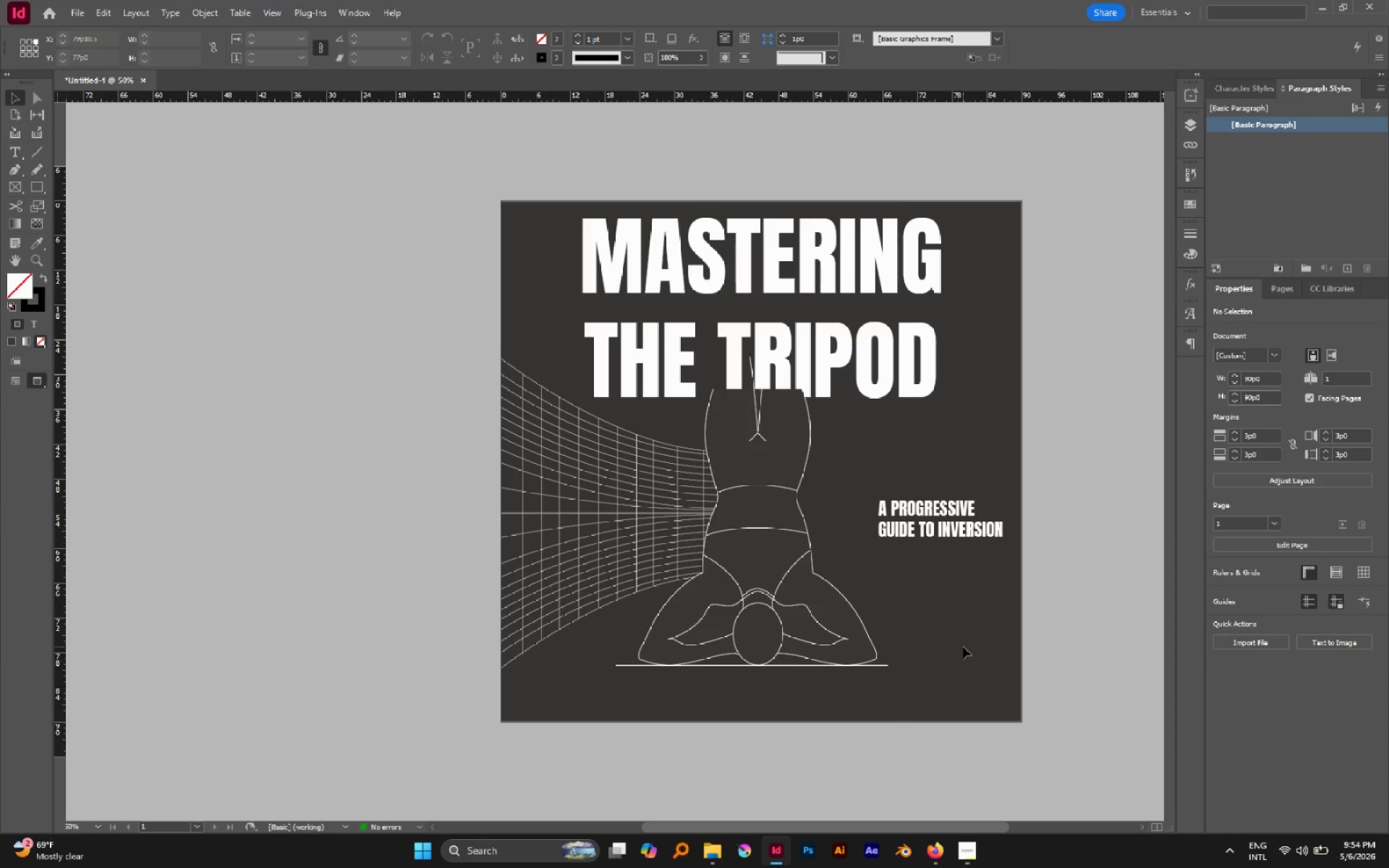 
wait(5.36)
 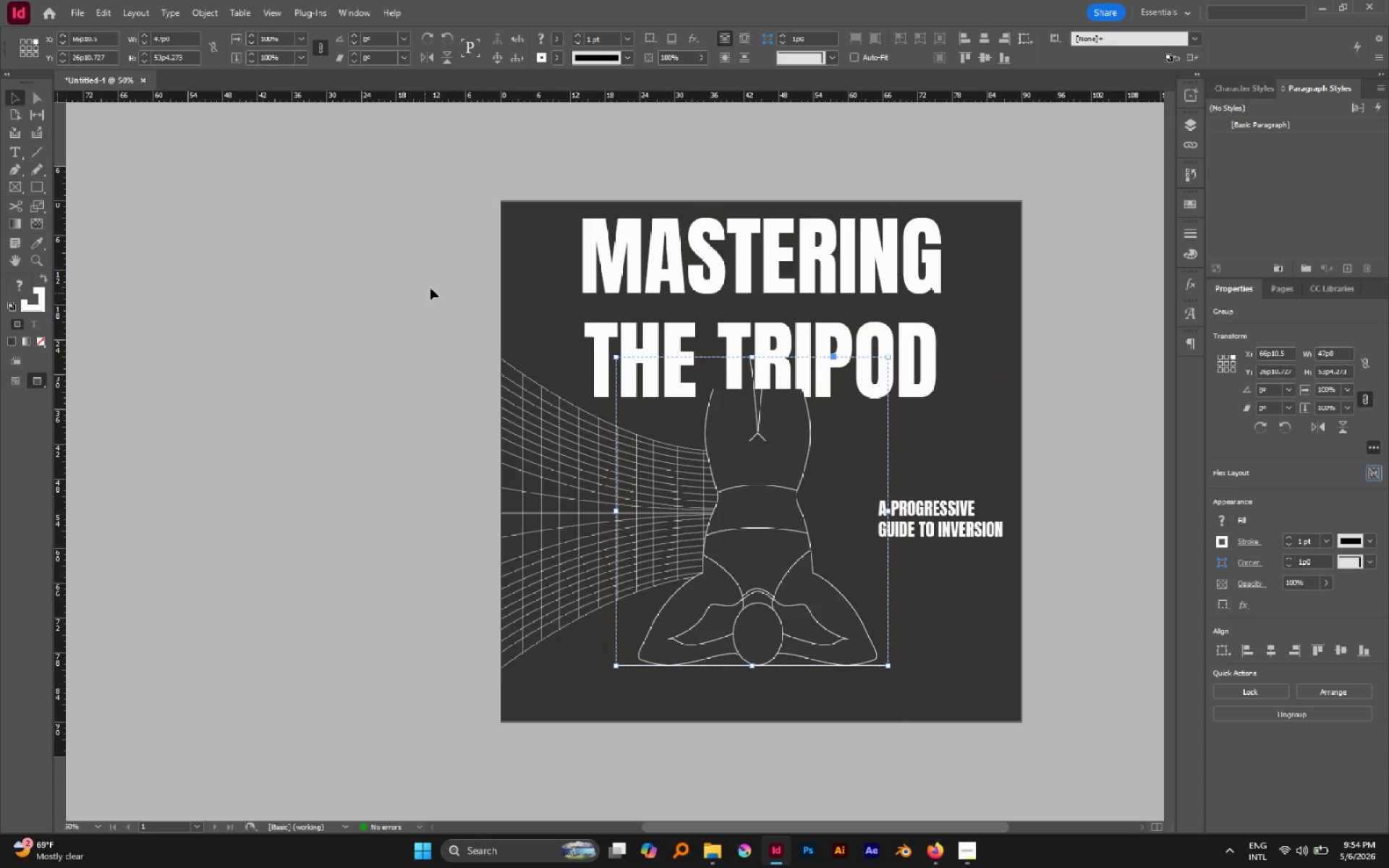 
scroll: coordinate [1025, 434], scroll_direction: up, amount: 2.0
 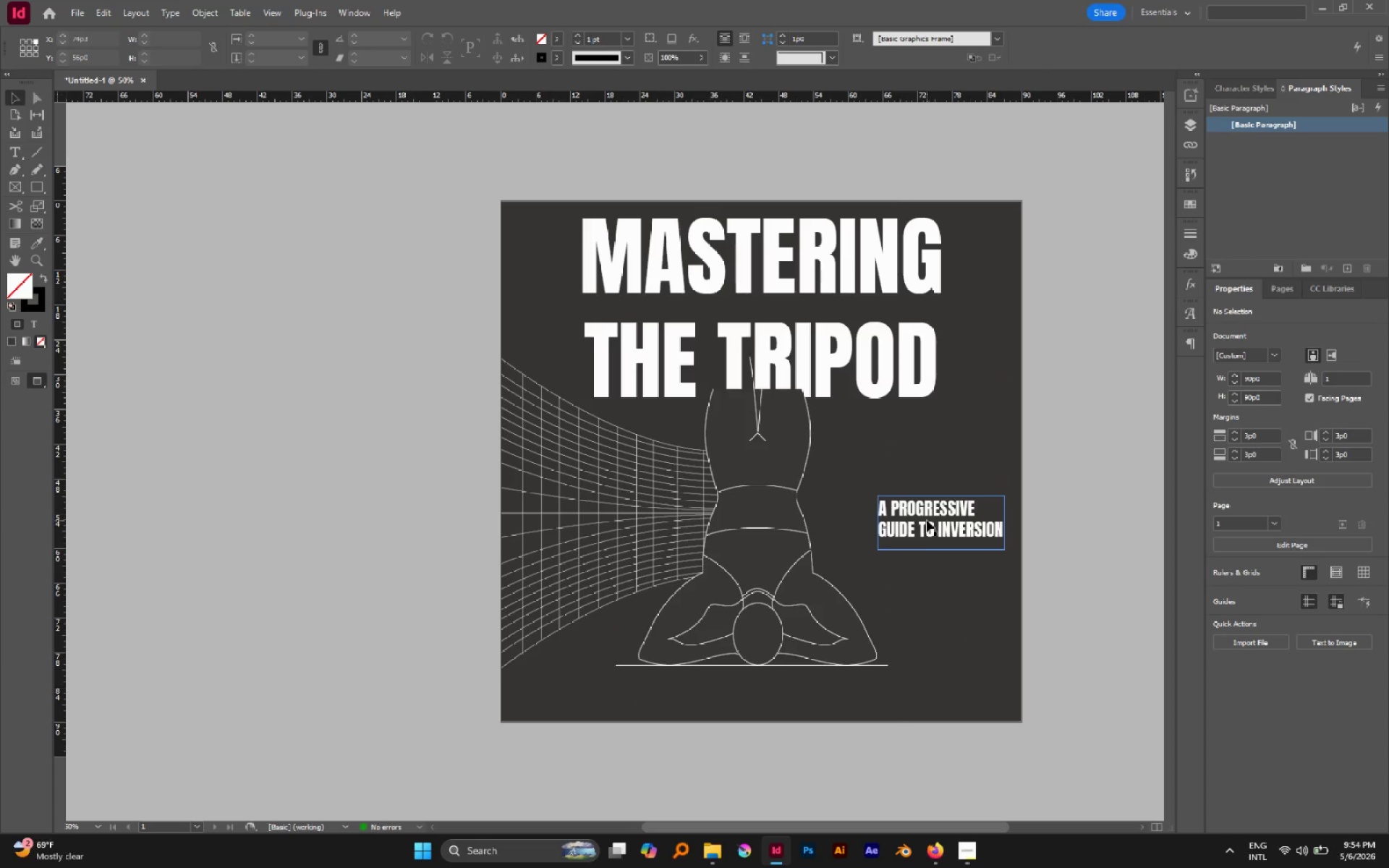 
left_click_drag(start_coordinate=[927, 520], to_coordinate=[913, 516])
 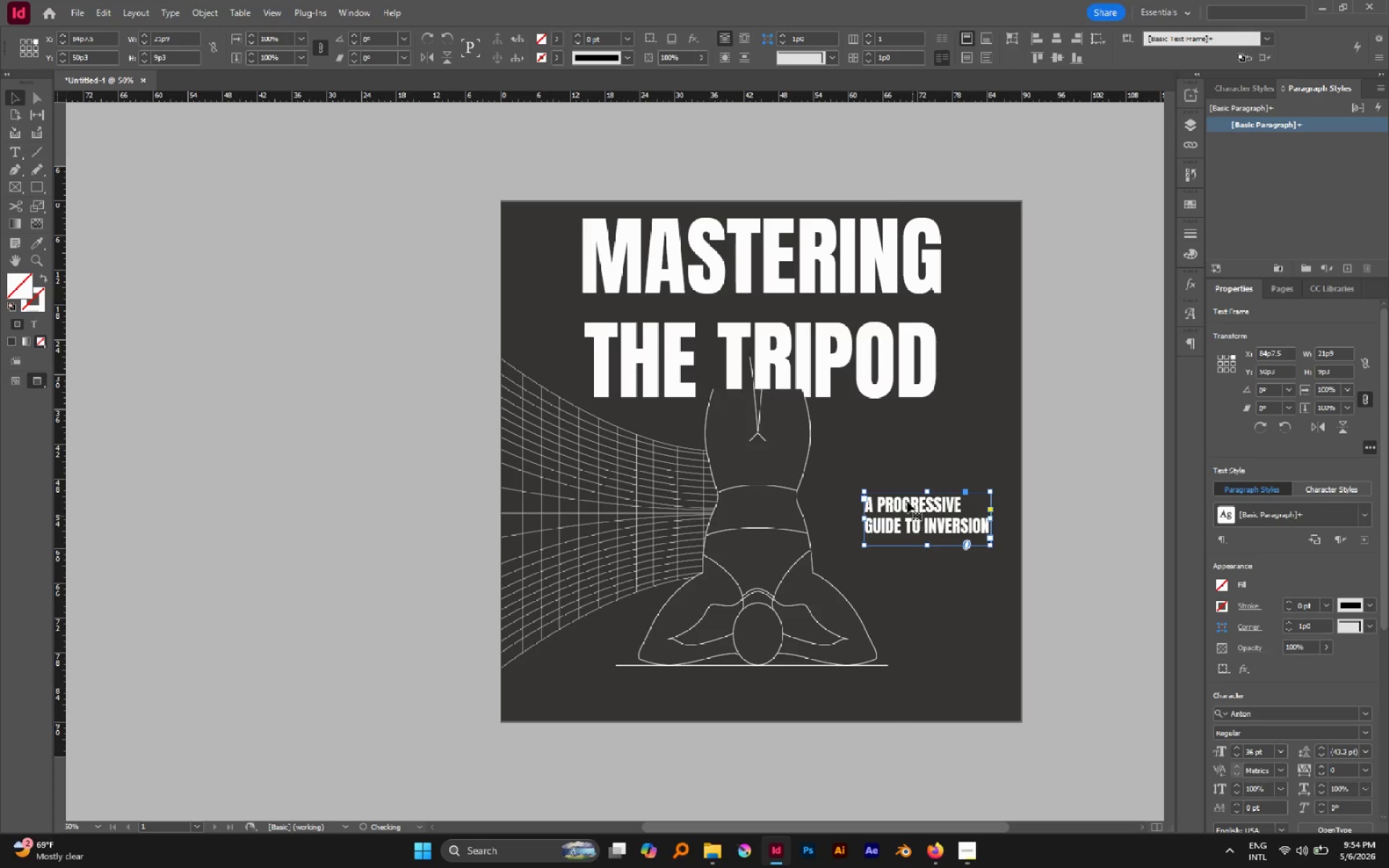 
left_click([903, 464])
 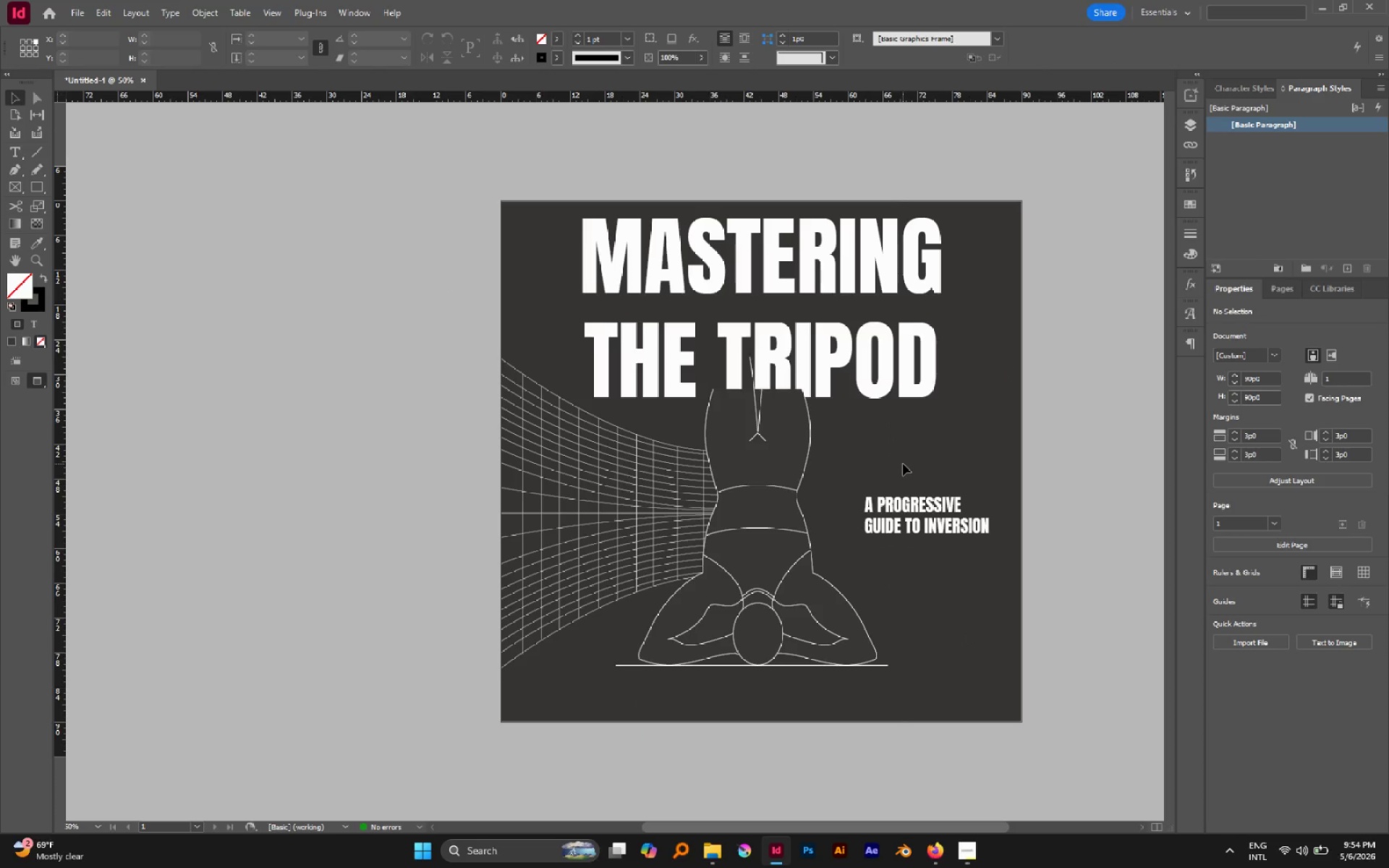 
wait(13.41)
 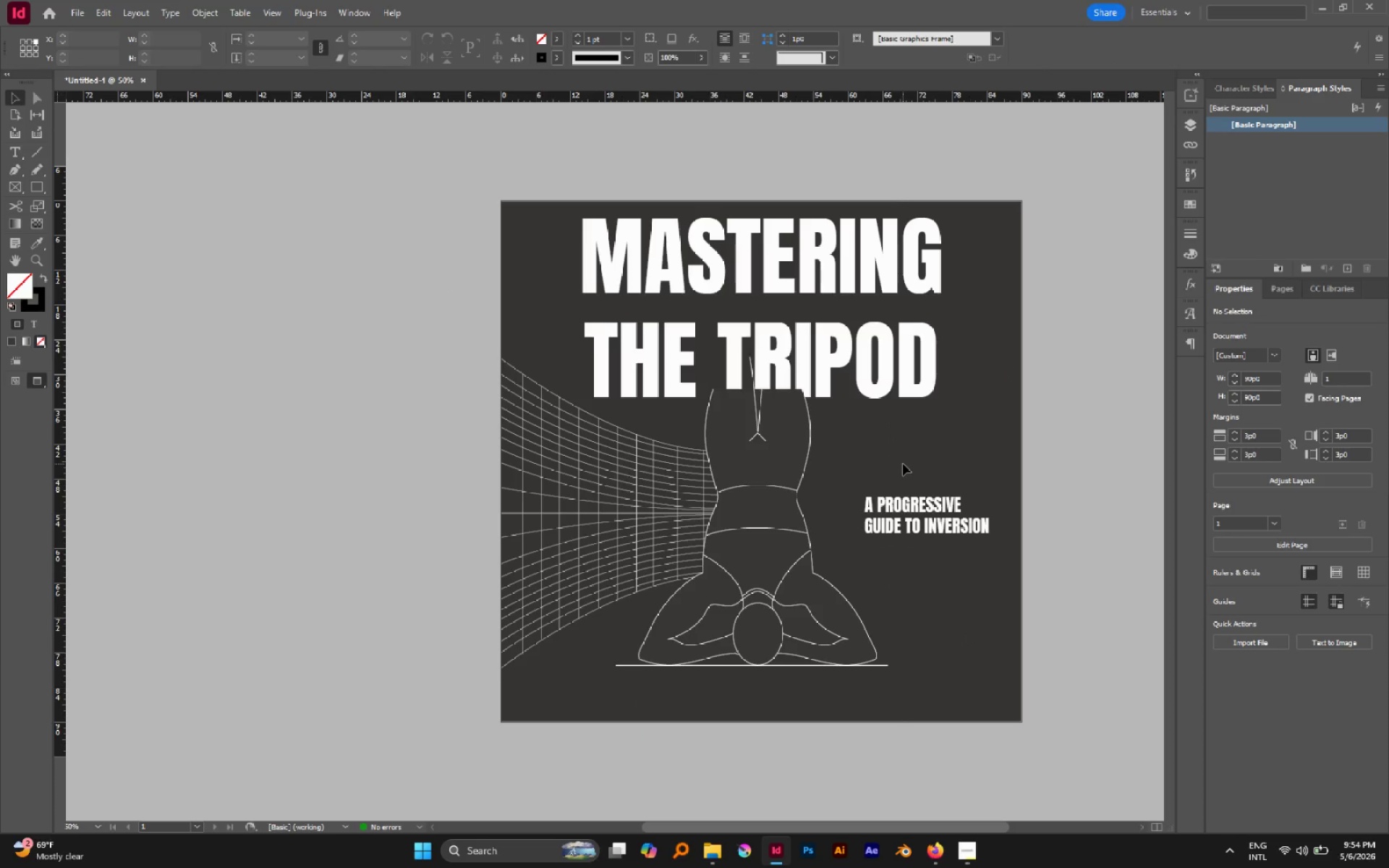 
left_click([933, 590])
 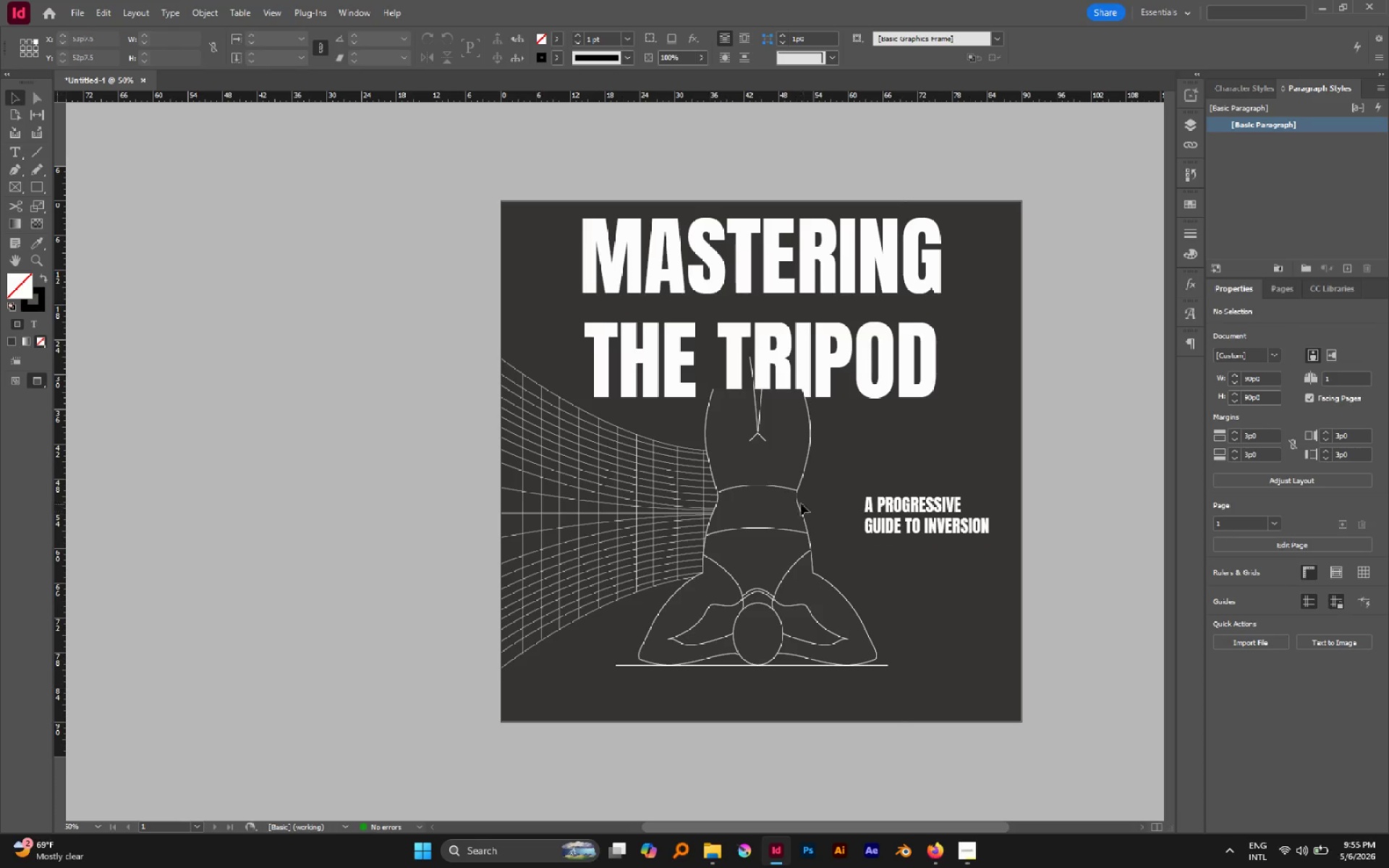 
hold_key(key=AltLeft, duration=0.56)
scroll: coordinate [763, 493], scroll_direction: down, amount: 2.0
 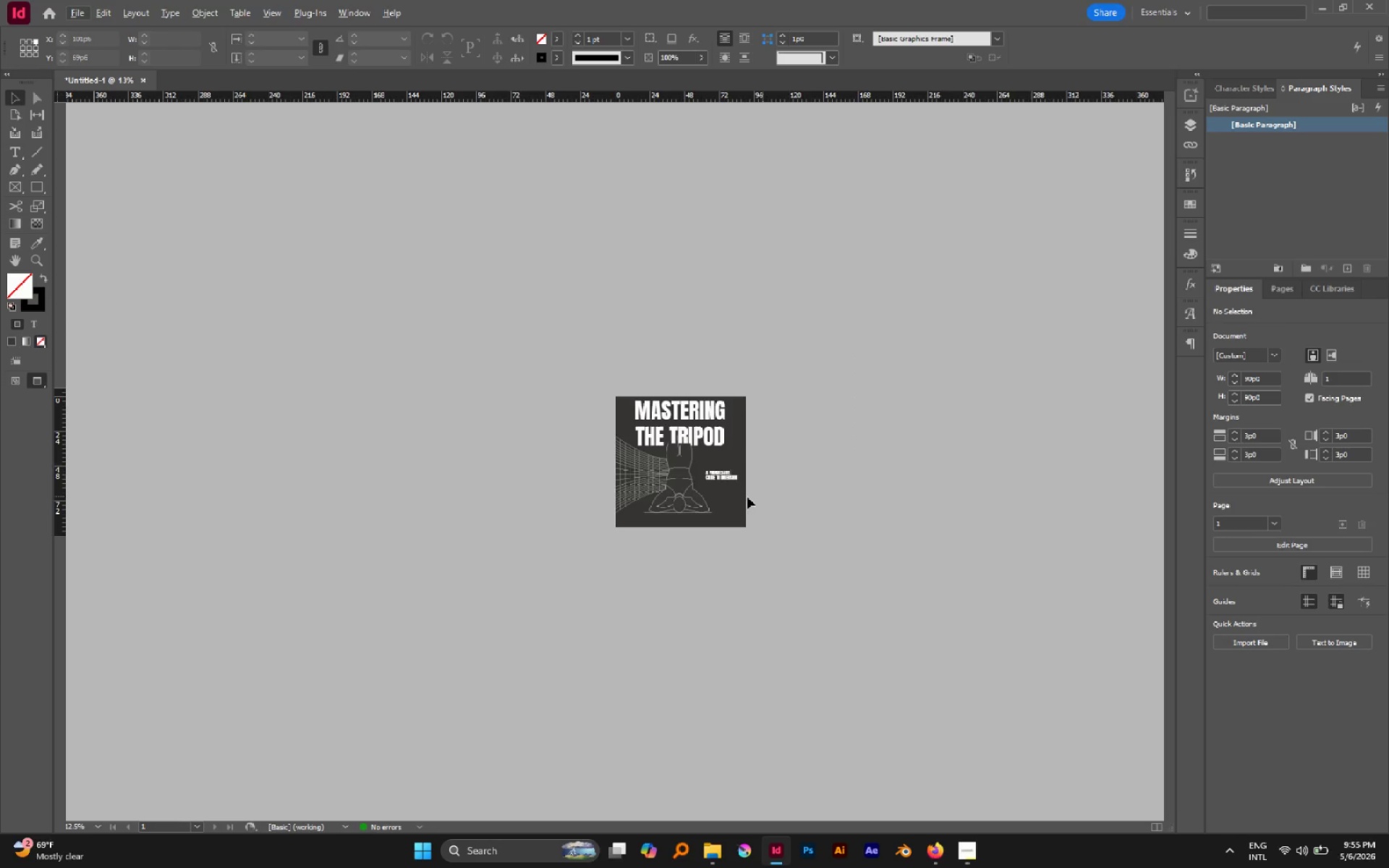 
hold_key(key=AltLeft, duration=0.55)
scroll: coordinate [724, 493], scroll_direction: up, amount: 1.0
 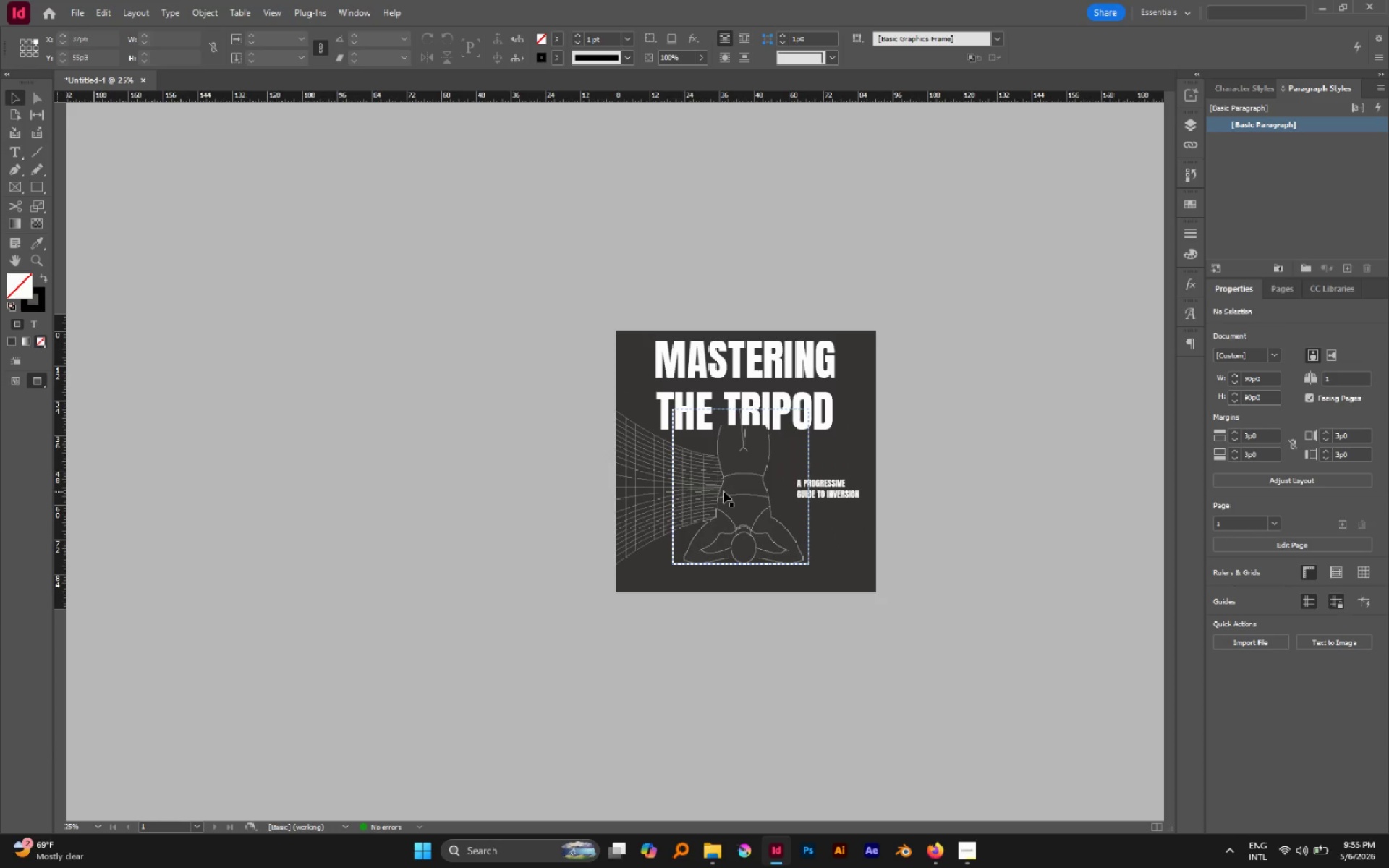 
hold_key(key=AltLeft, duration=0.39)
 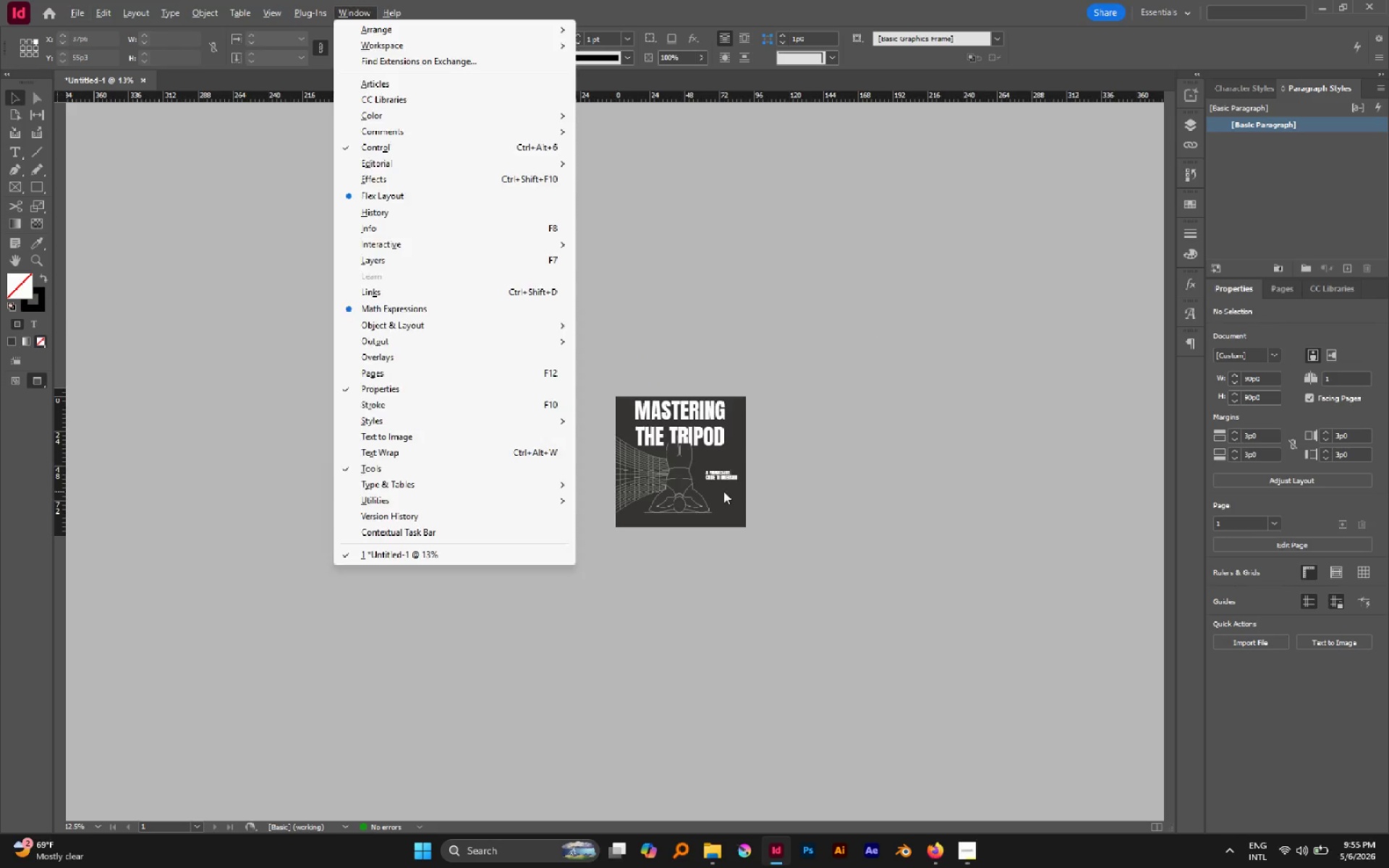 
key(W)
 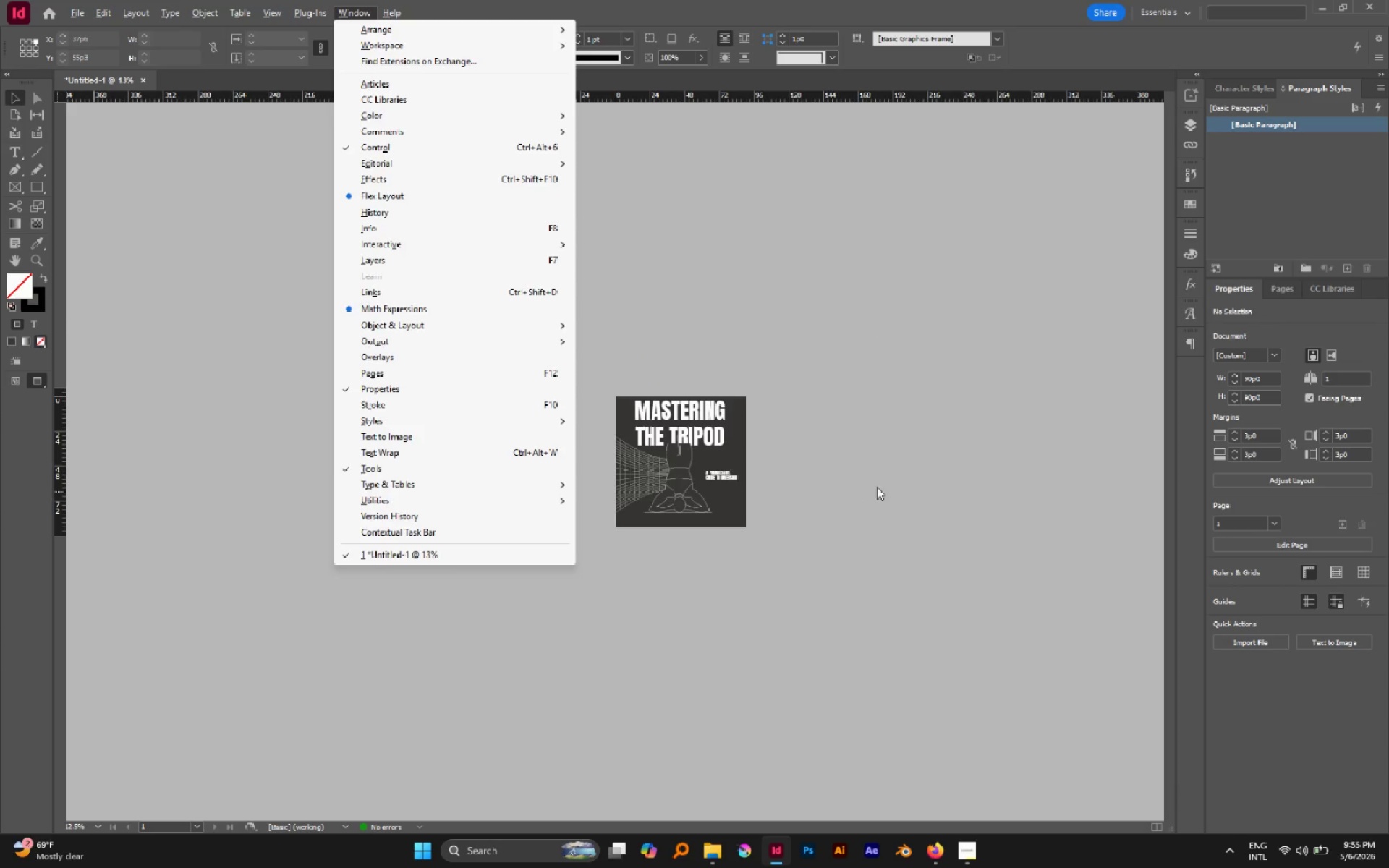 
scroll: coordinate [723, 491], scroll_direction: down, amount: 2.0
 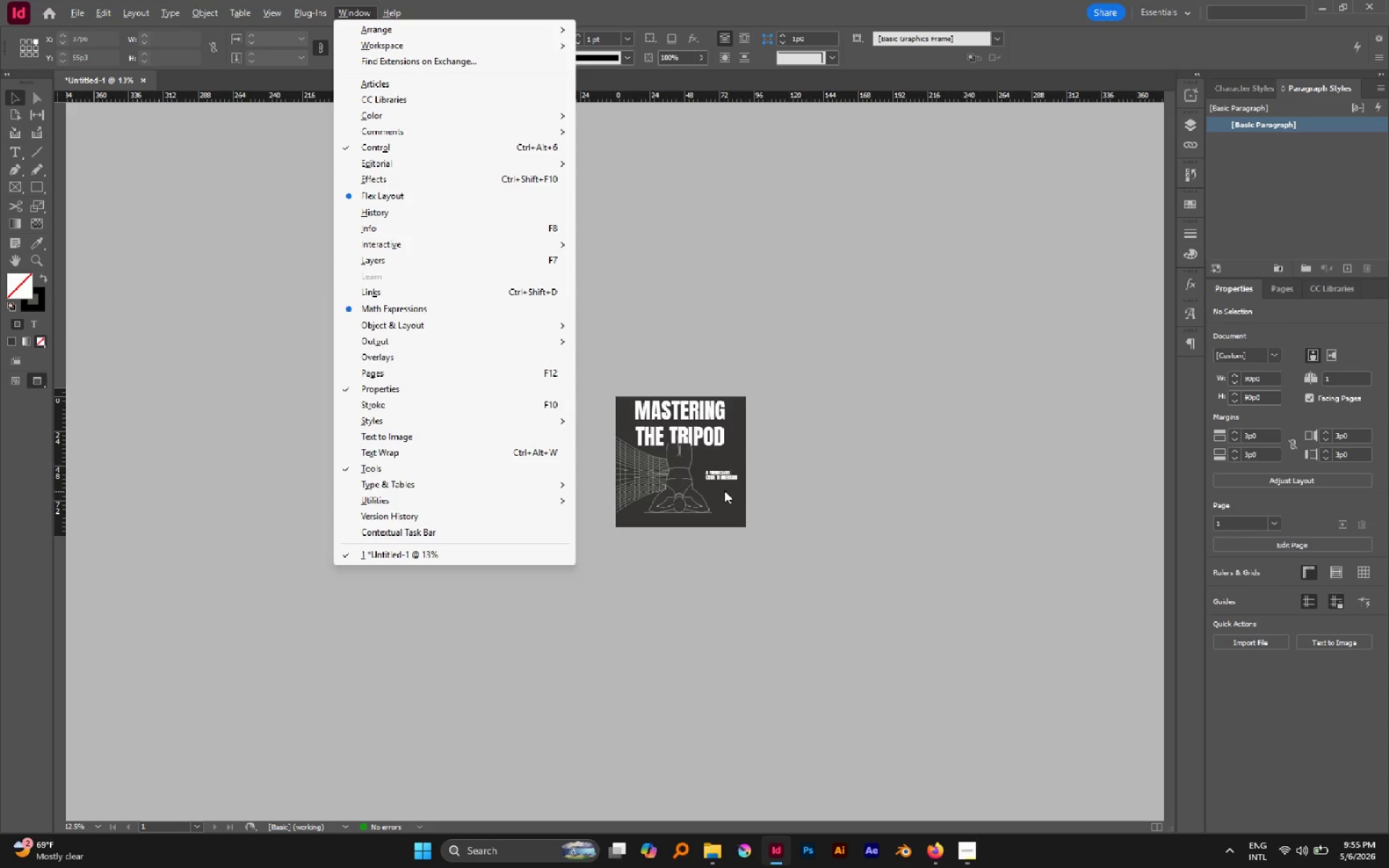 
left_click([877, 487])
 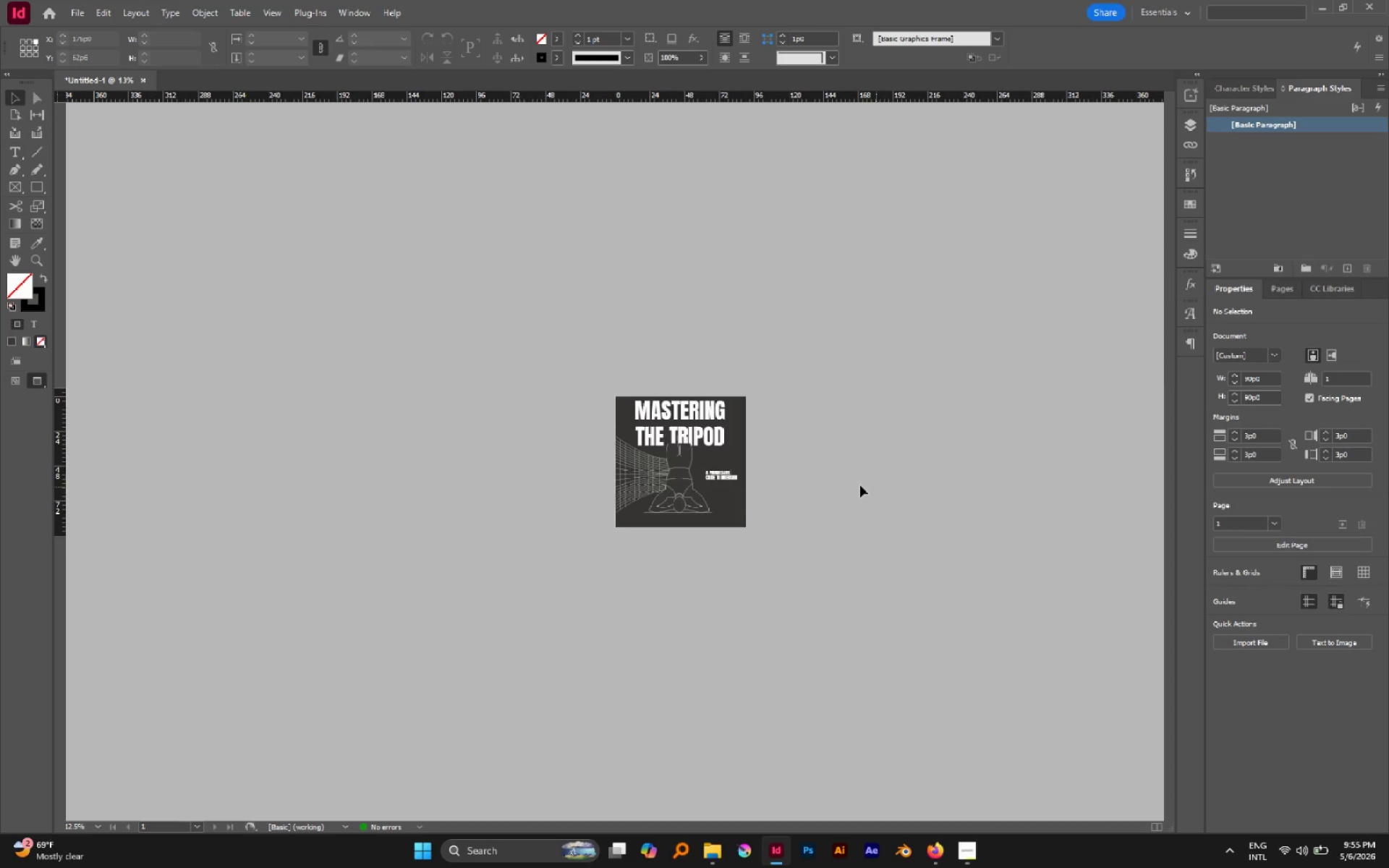 
key(W)
 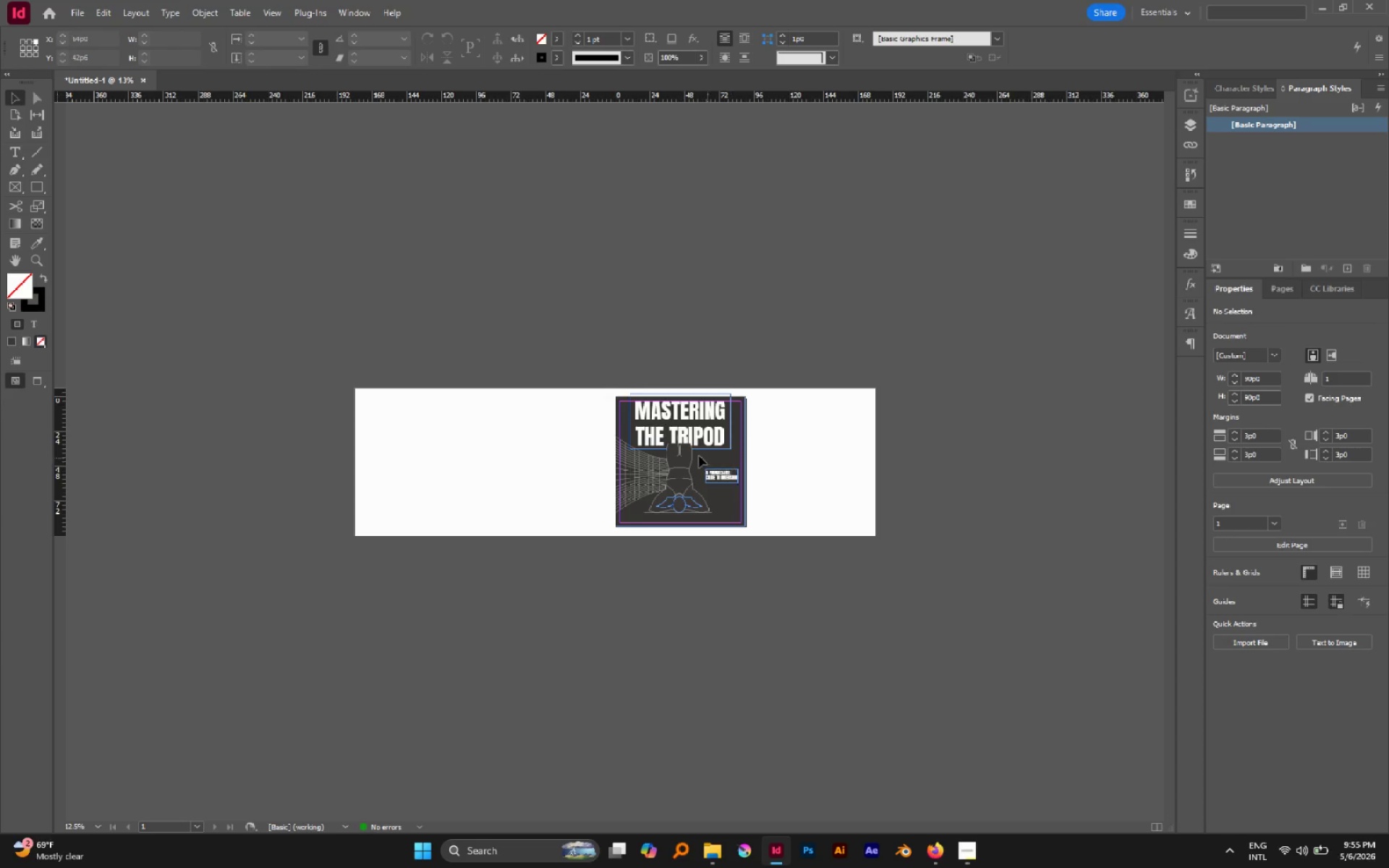 
hold_key(key=AltLeft, duration=0.34)
scroll: coordinate [677, 451], scroll_direction: up, amount: 1.0
 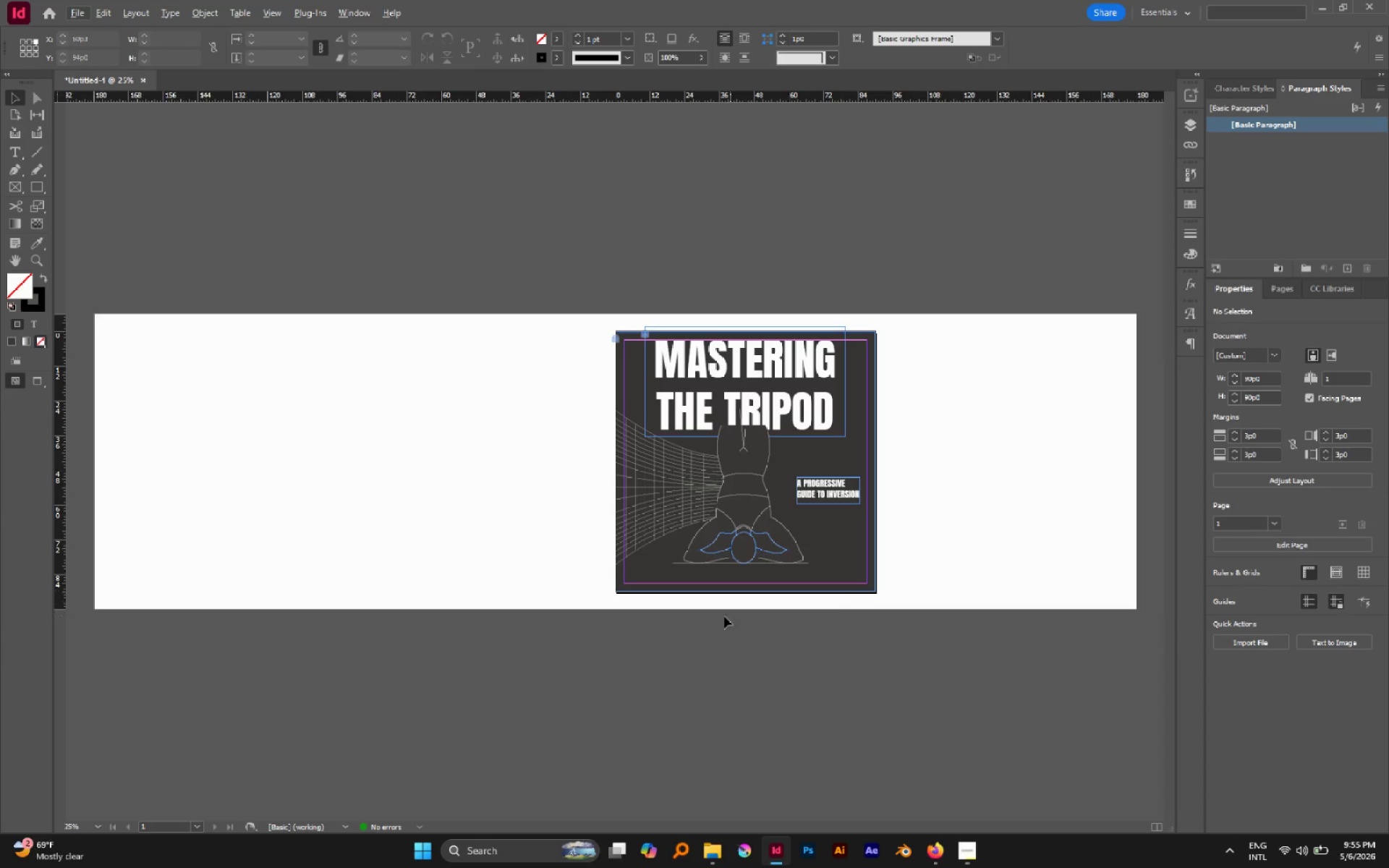 
hold_key(key=AltLeft, duration=0.45)
scroll: coordinate [706, 579], scroll_direction: up, amount: 1.0
 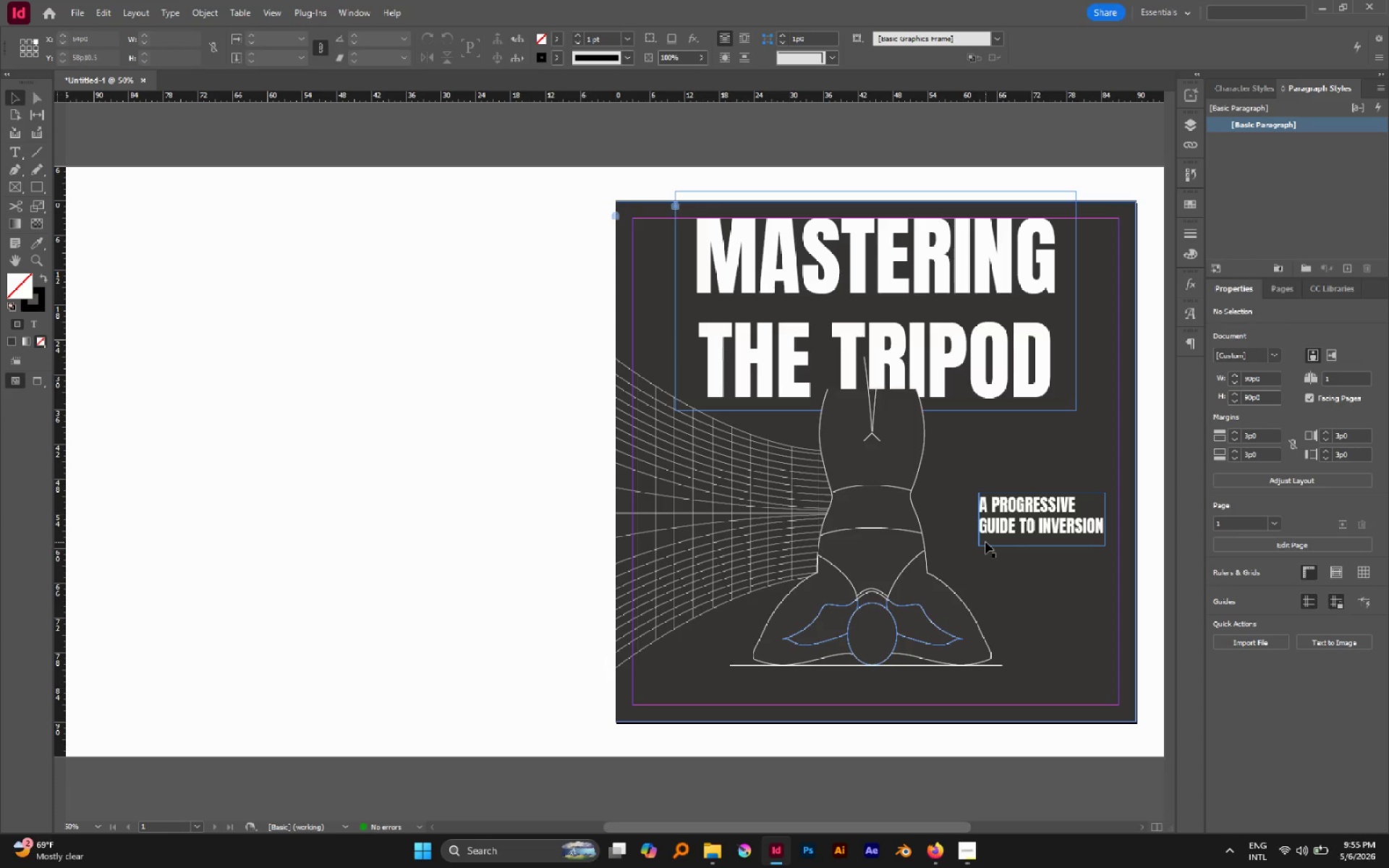 
left_click_drag(start_coordinate=[1050, 516], to_coordinate=[1037, 514])
 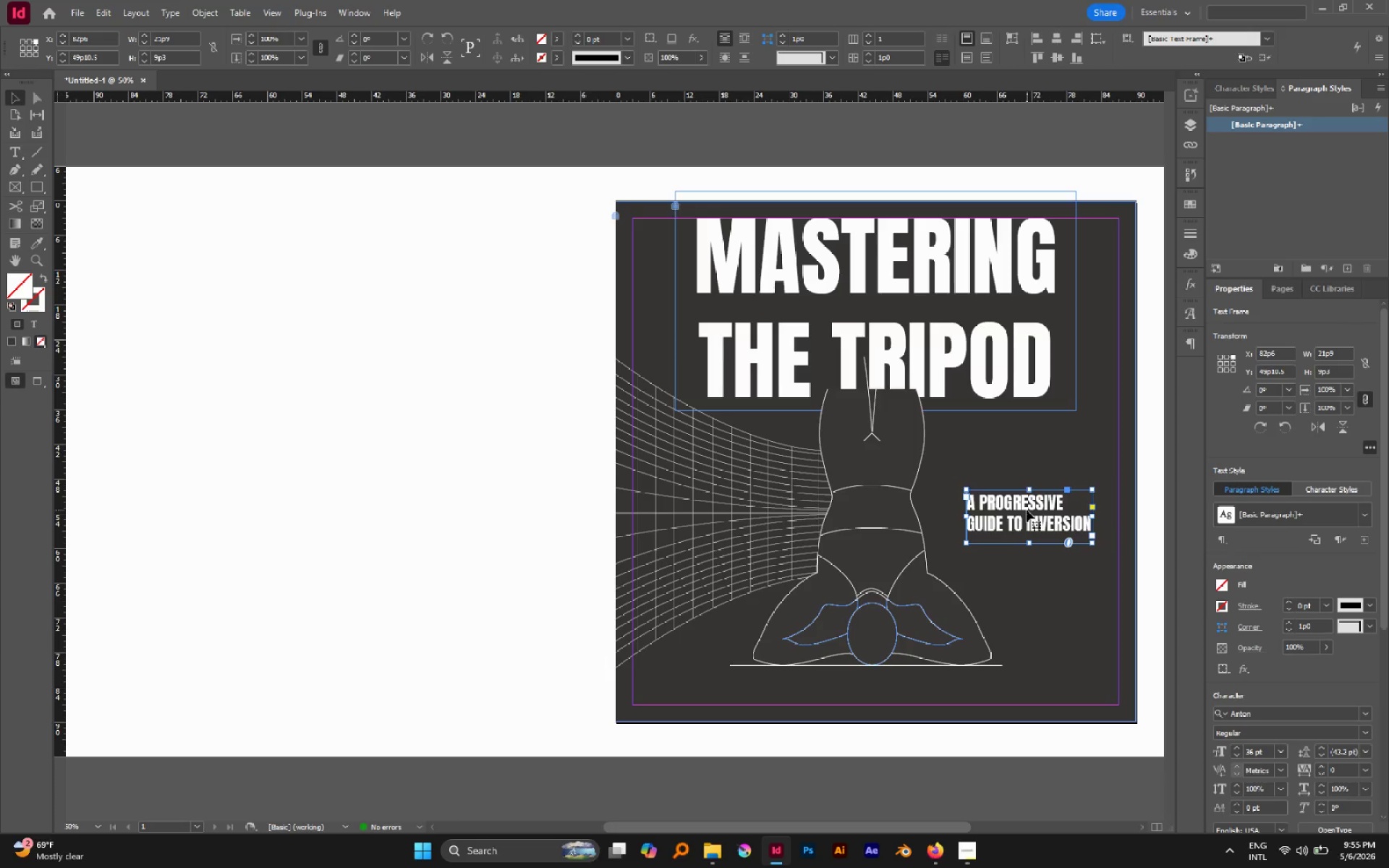 
hold_key(key=AltLeft, duration=1.39)
left_click_drag(start_coordinate=[1027, 510], to_coordinate=[866, 669])
 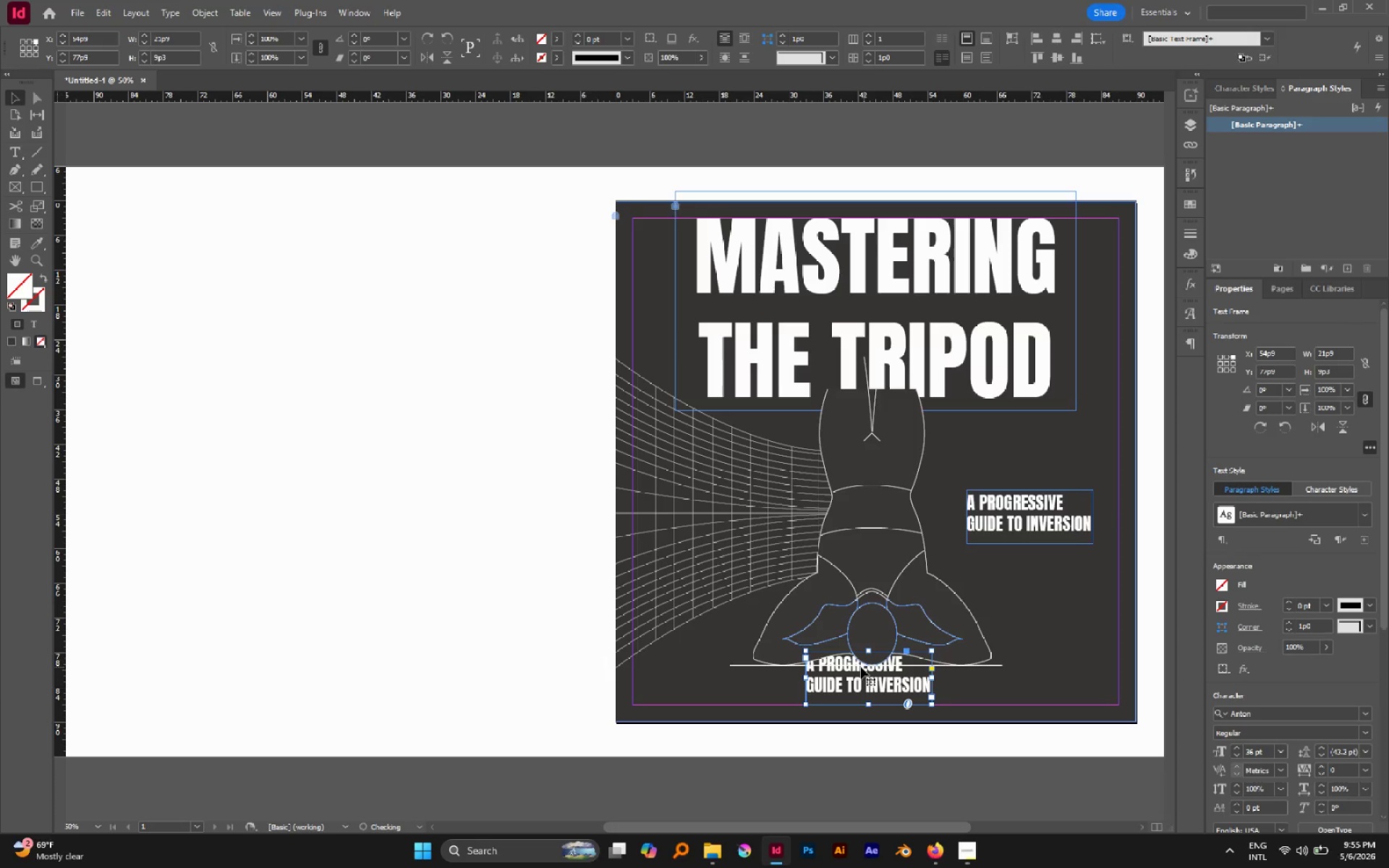 
left_click([857, 667])
 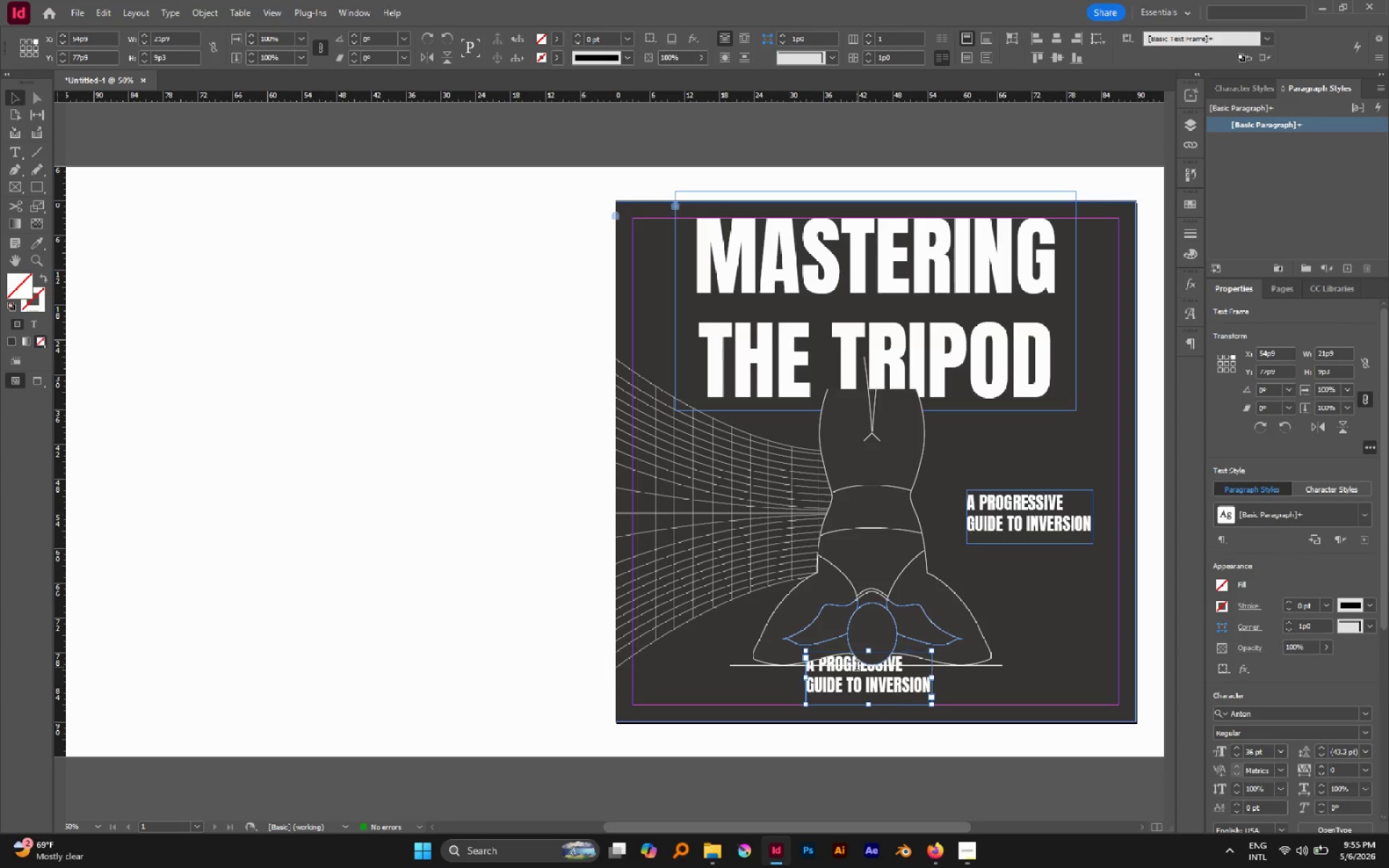 
triple_click([857, 667])
 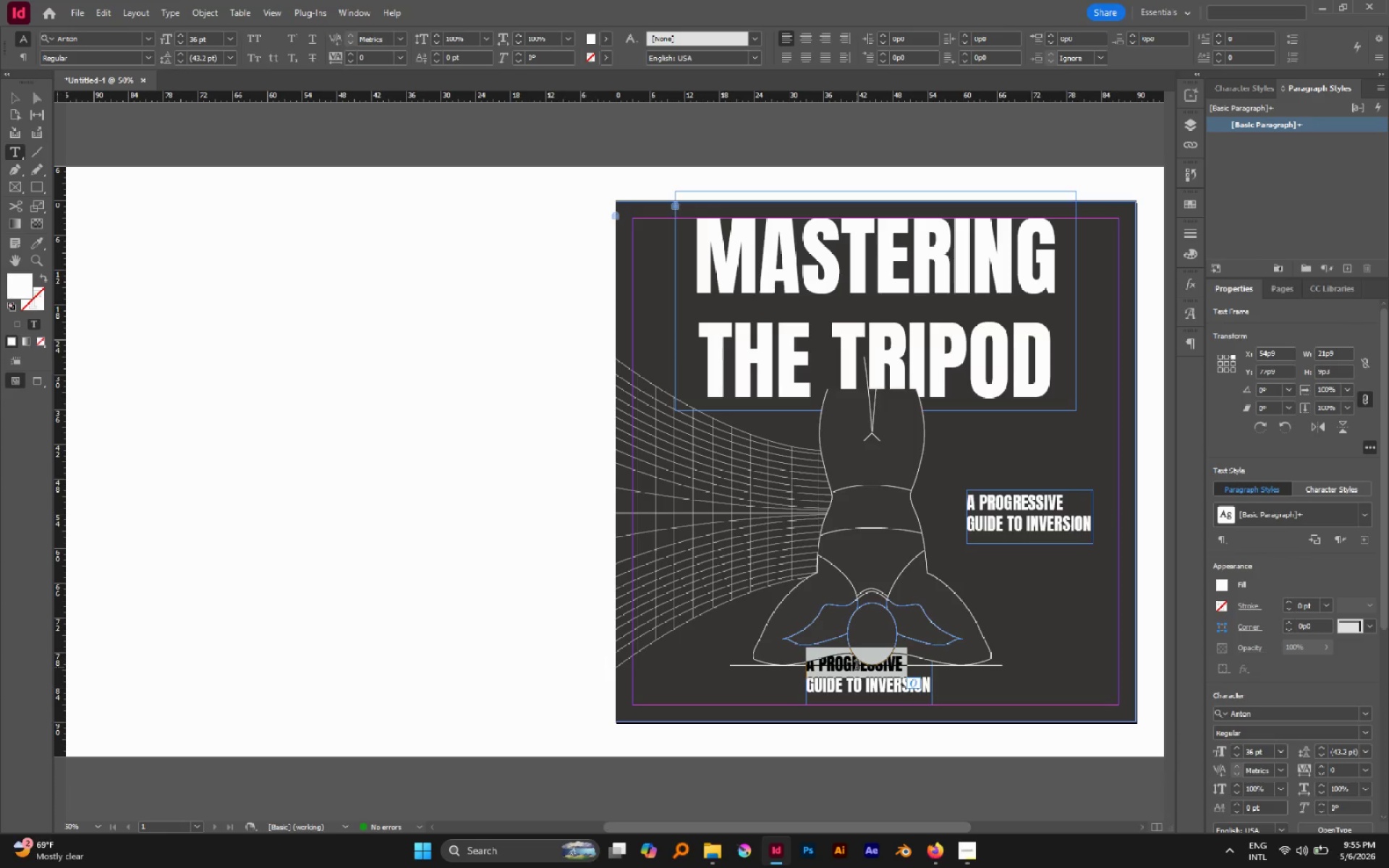 
key(Control+A)
 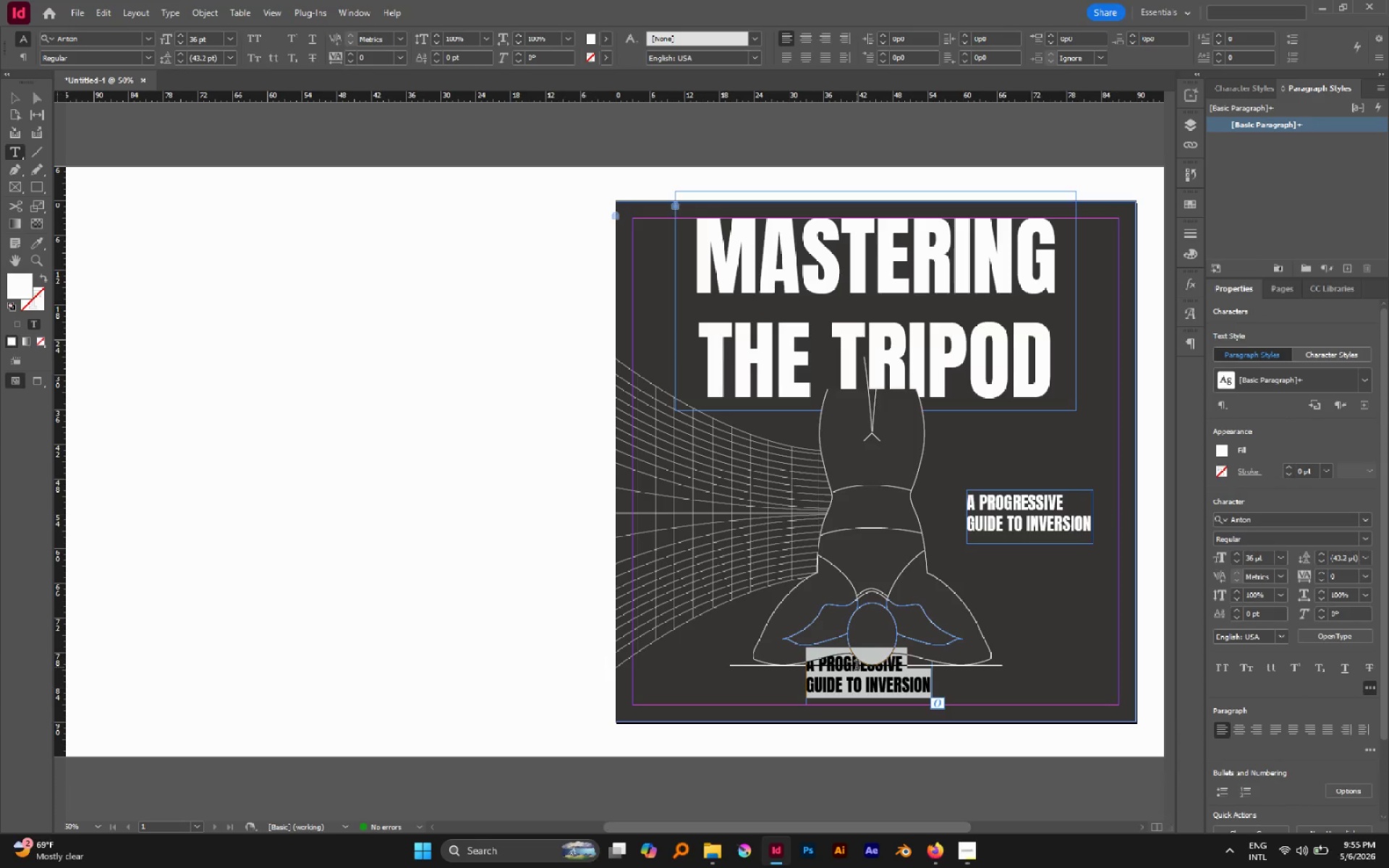 
type(Educational Seried)
key(Backspace)
type(s)
key(Escape)
 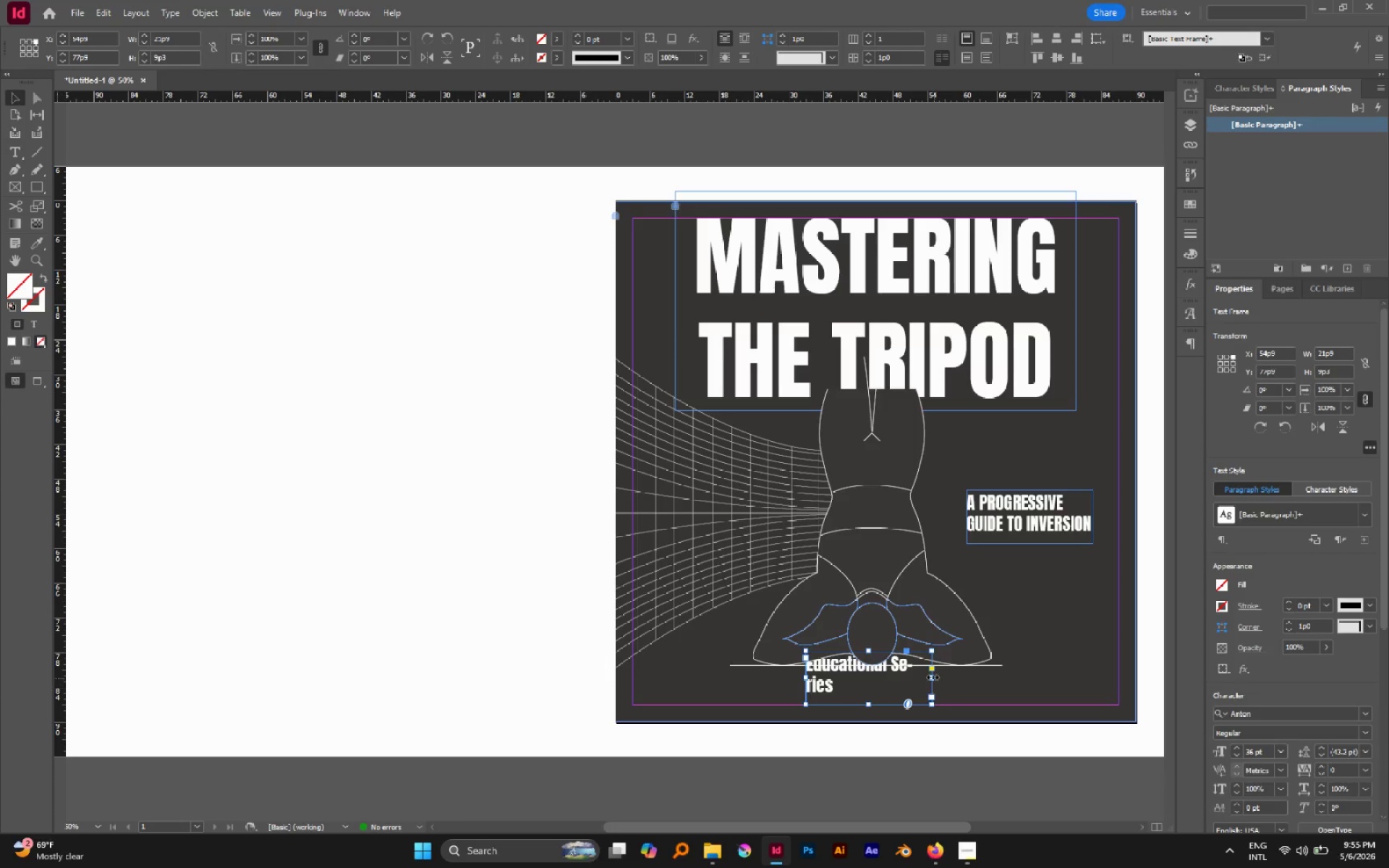 
left_click_drag(start_coordinate=[930, 676], to_coordinate=[949, 681])
 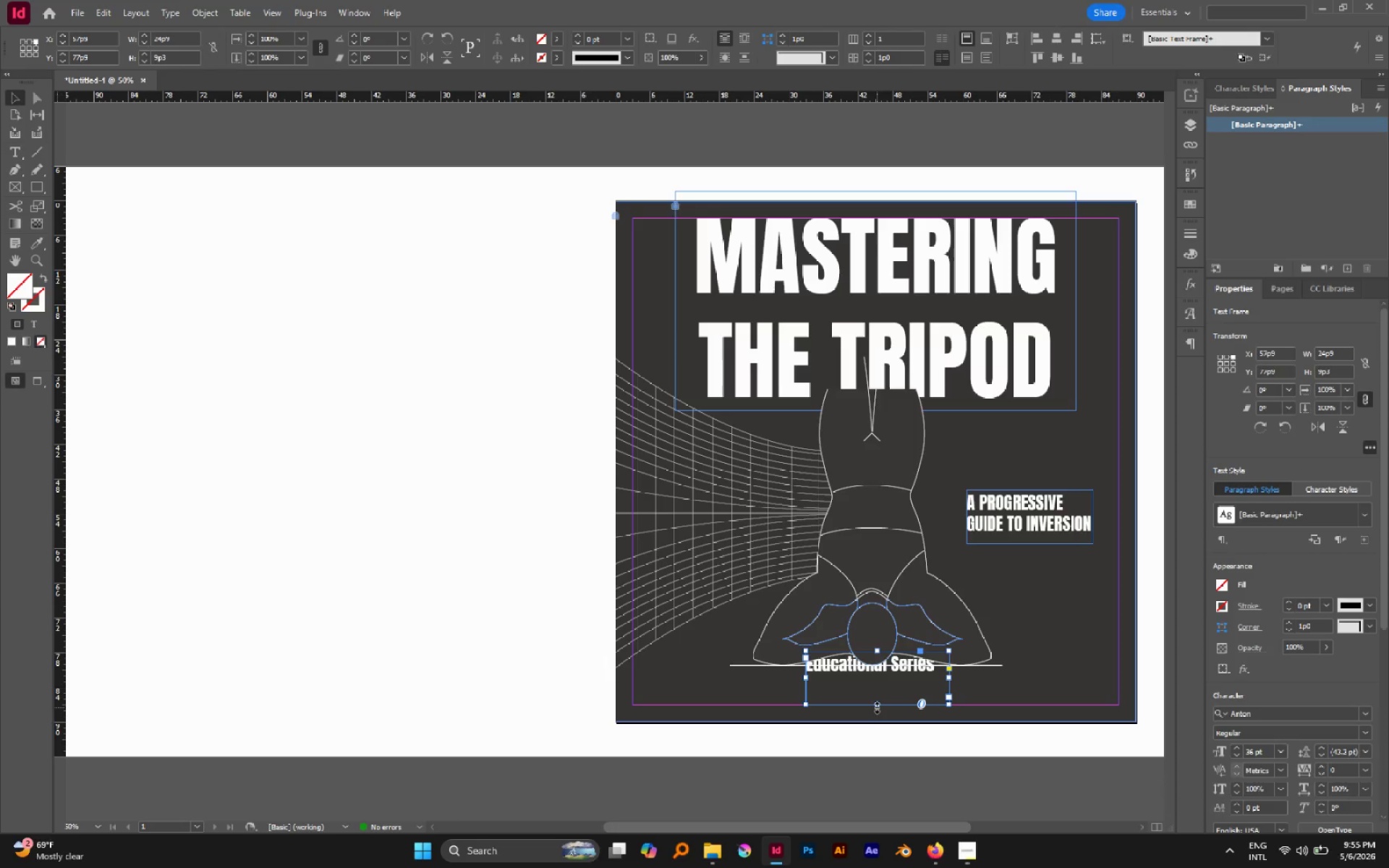 
left_click_drag(start_coordinate=[877, 706], to_coordinate=[875, 675])
 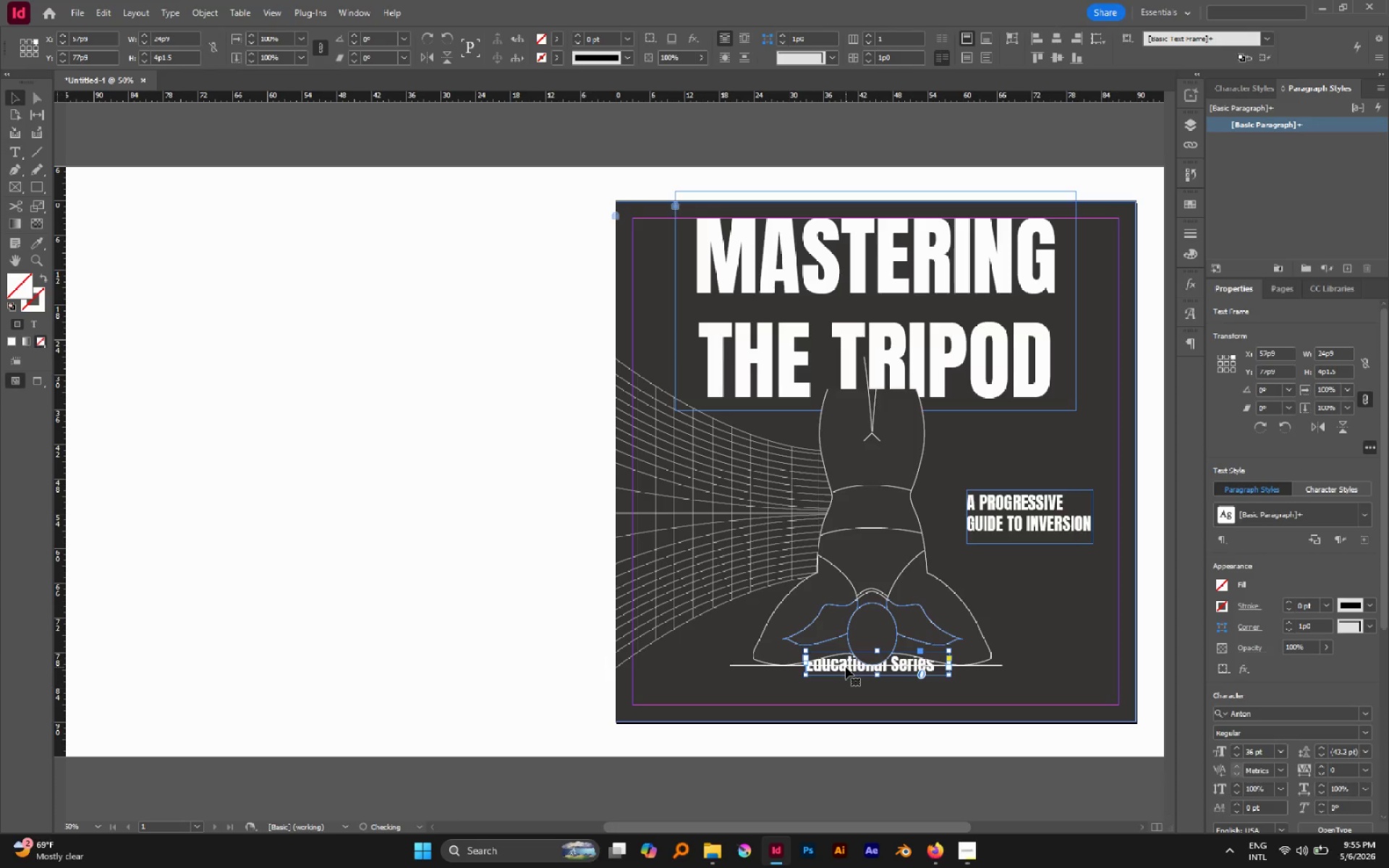 
left_click_drag(start_coordinate=[846, 667], to_coordinate=[838, 689])
 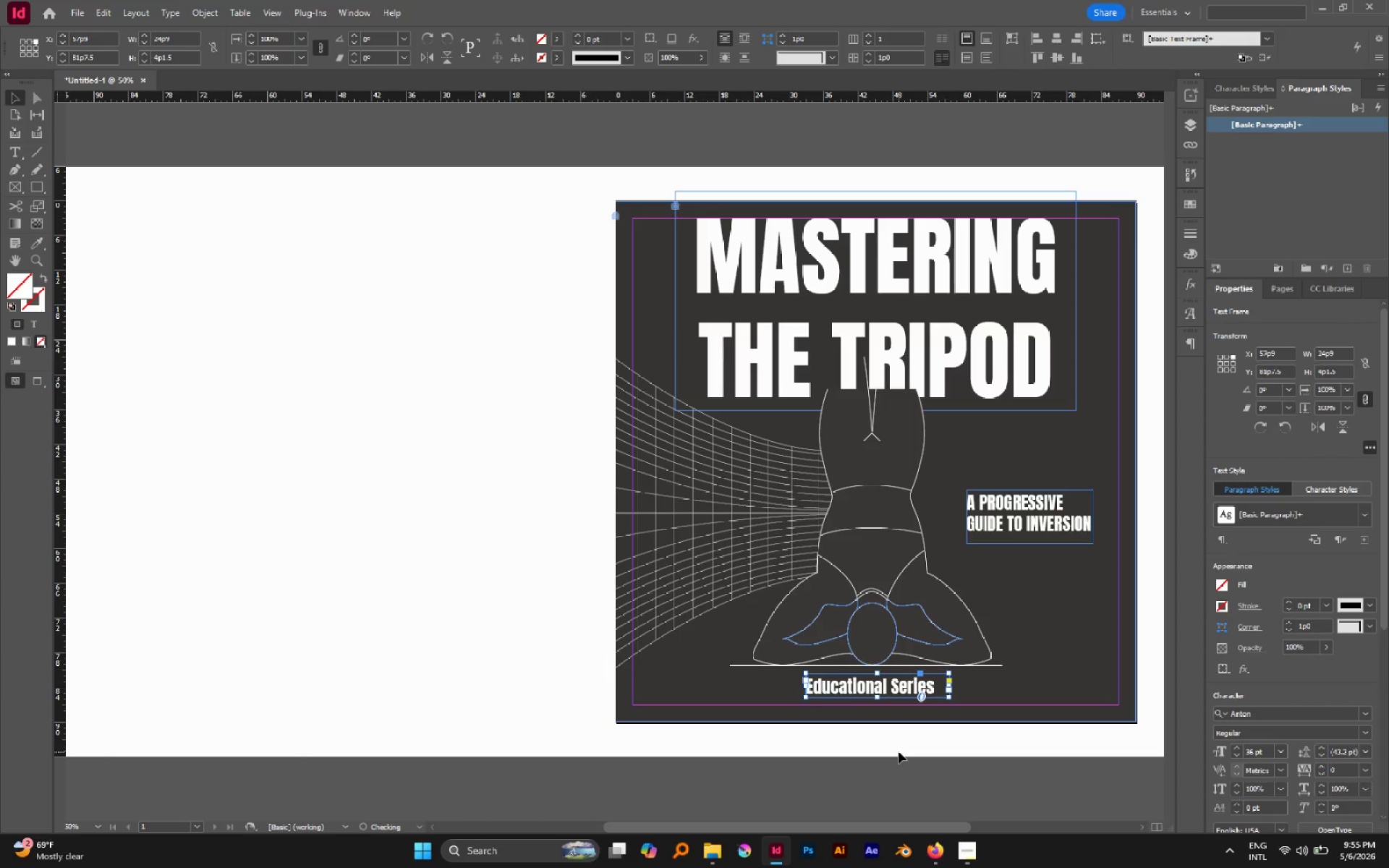 
hold_key(key=ShiftLeft, duration=1.19)
 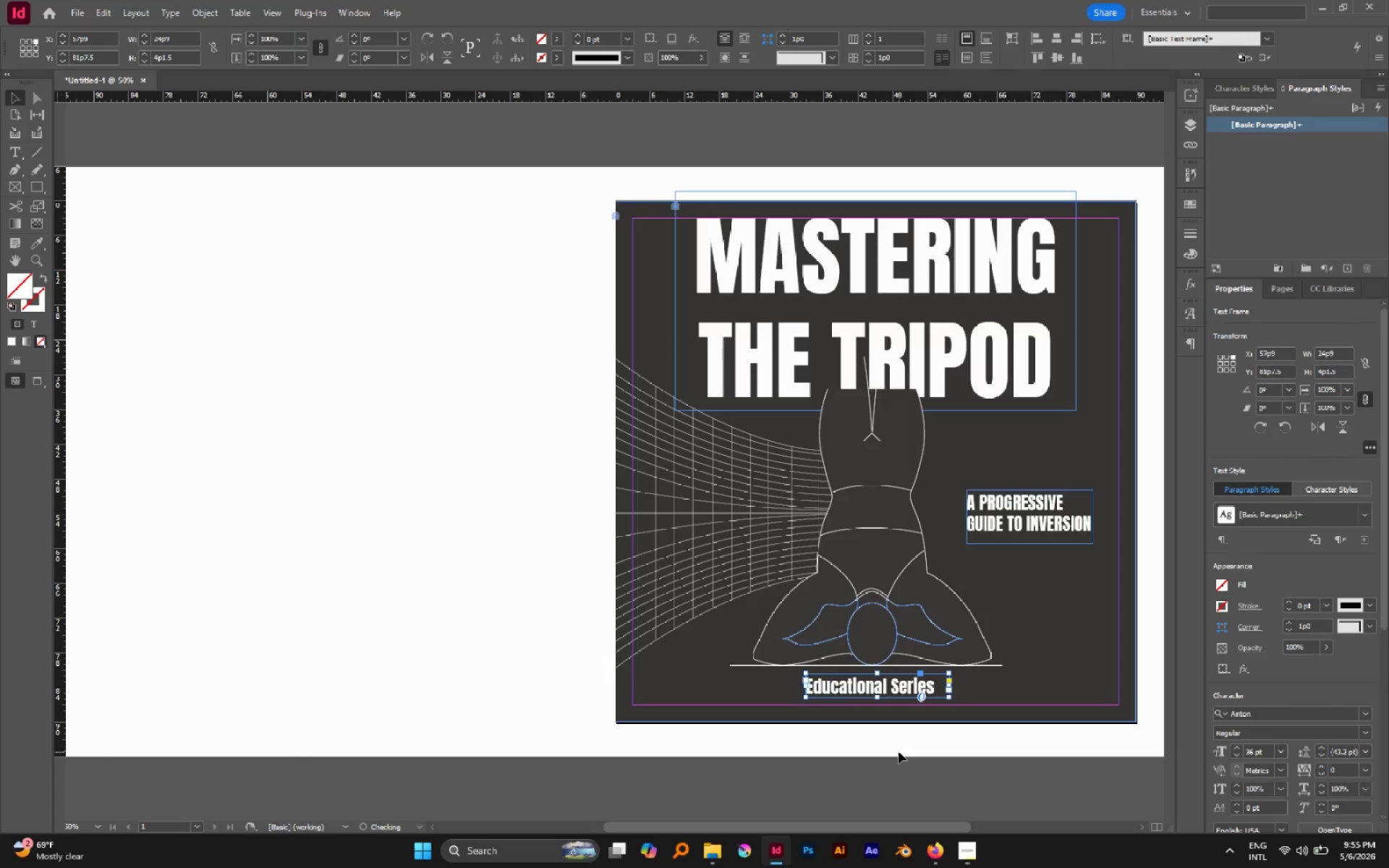 
left_click([899, 752])
 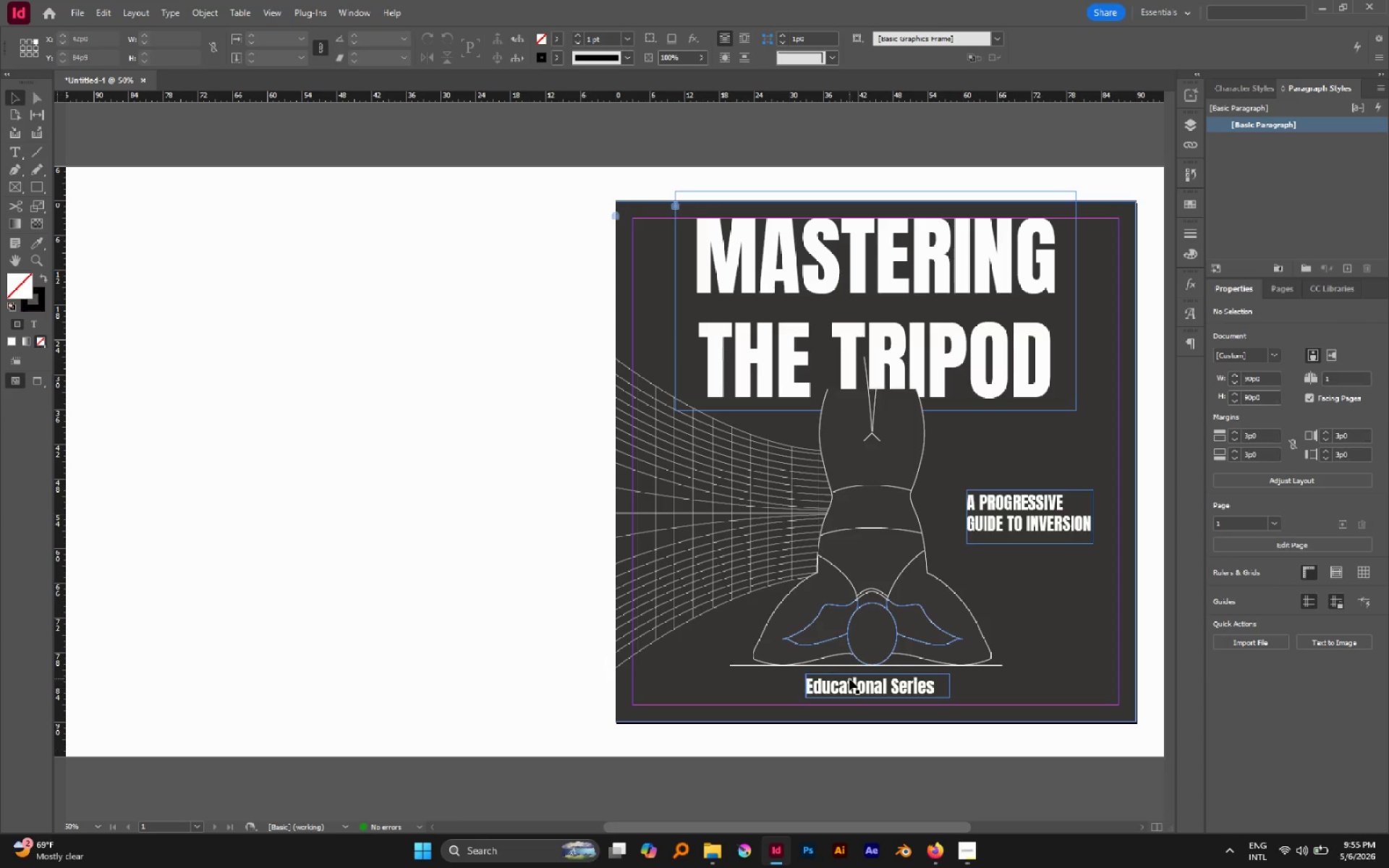 
left_click([849, 678])
 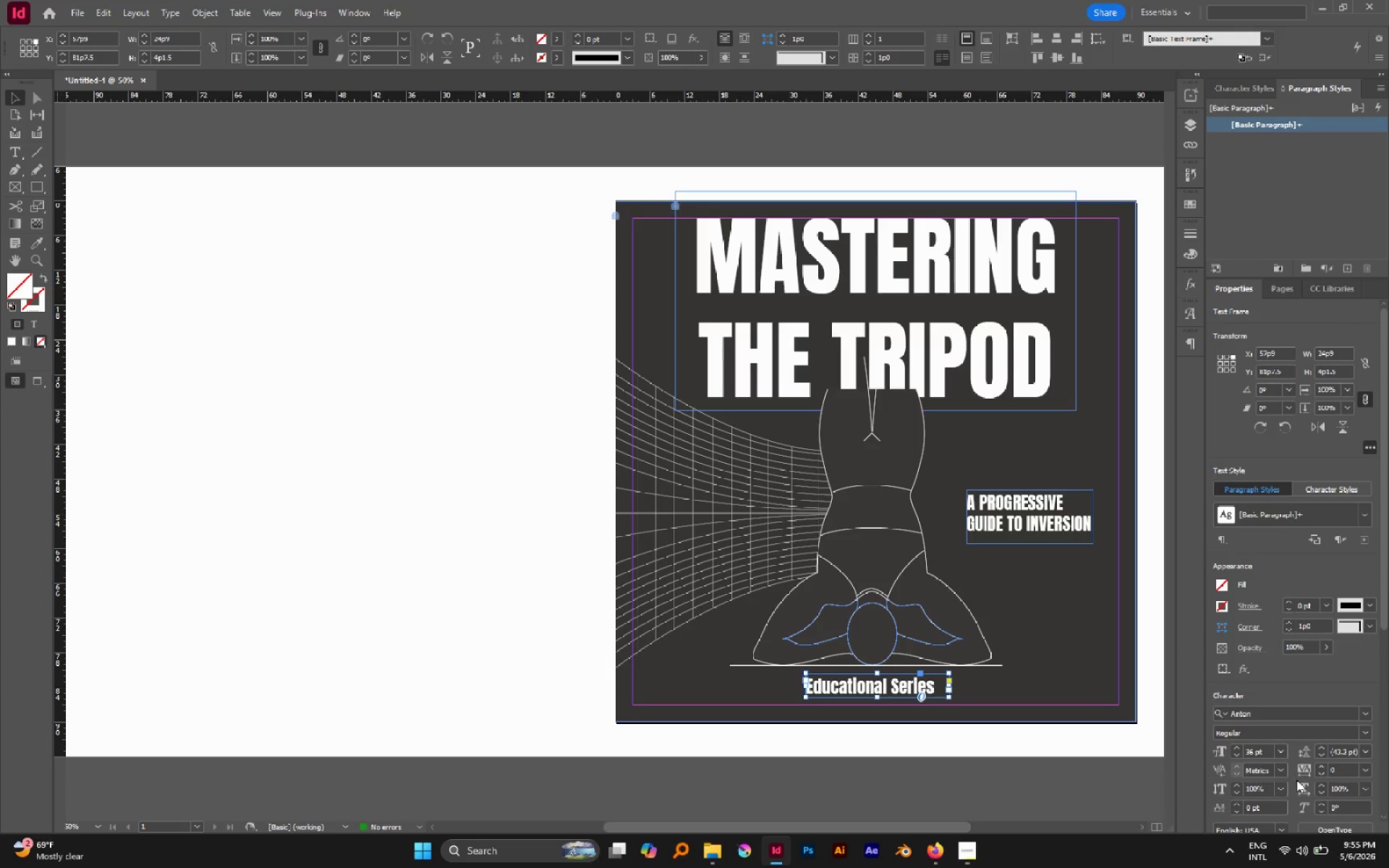 
scroll: coordinate [1291, 785], scroll_direction: down, amount: 3.0
 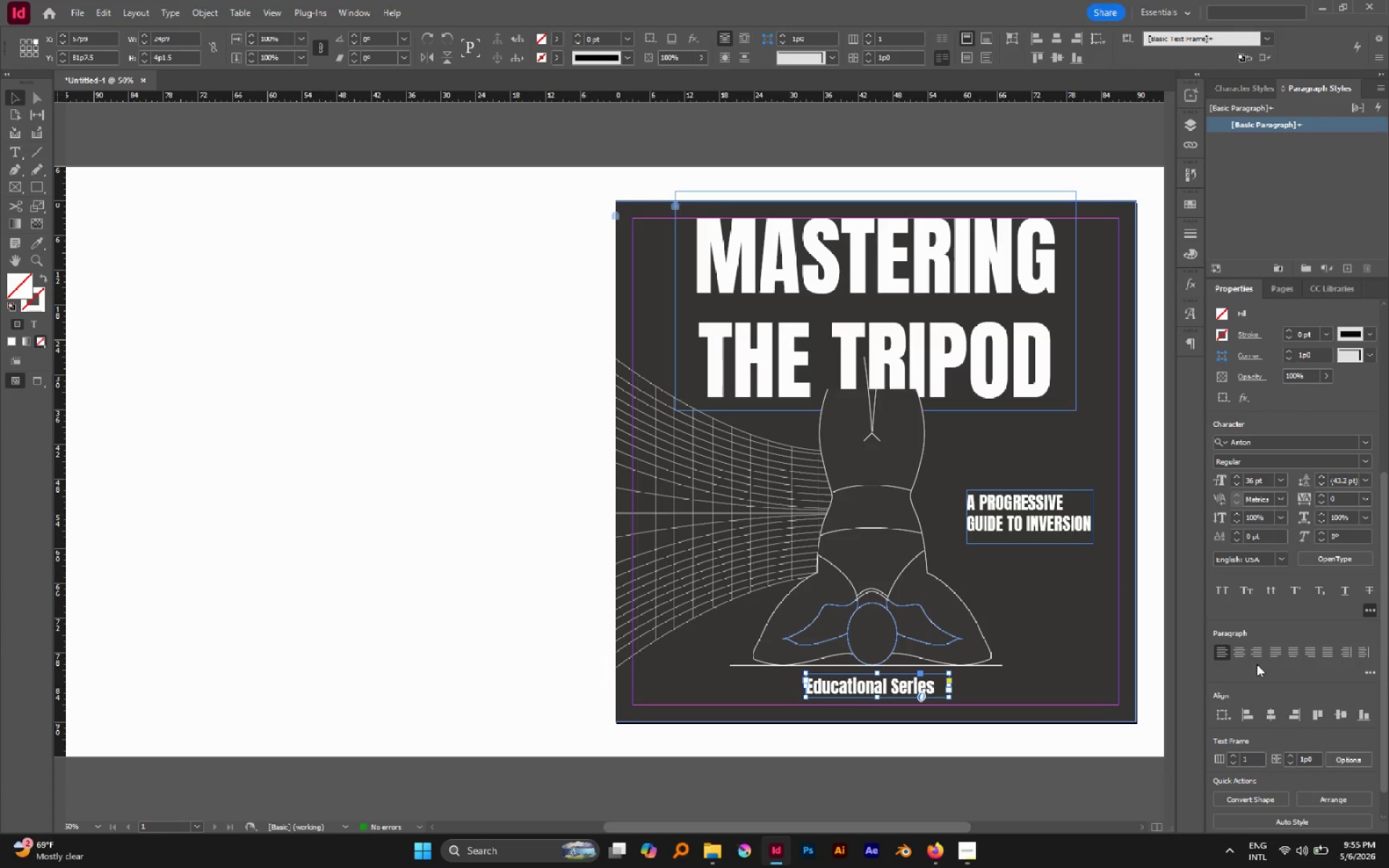 
left_click([1245, 649])
 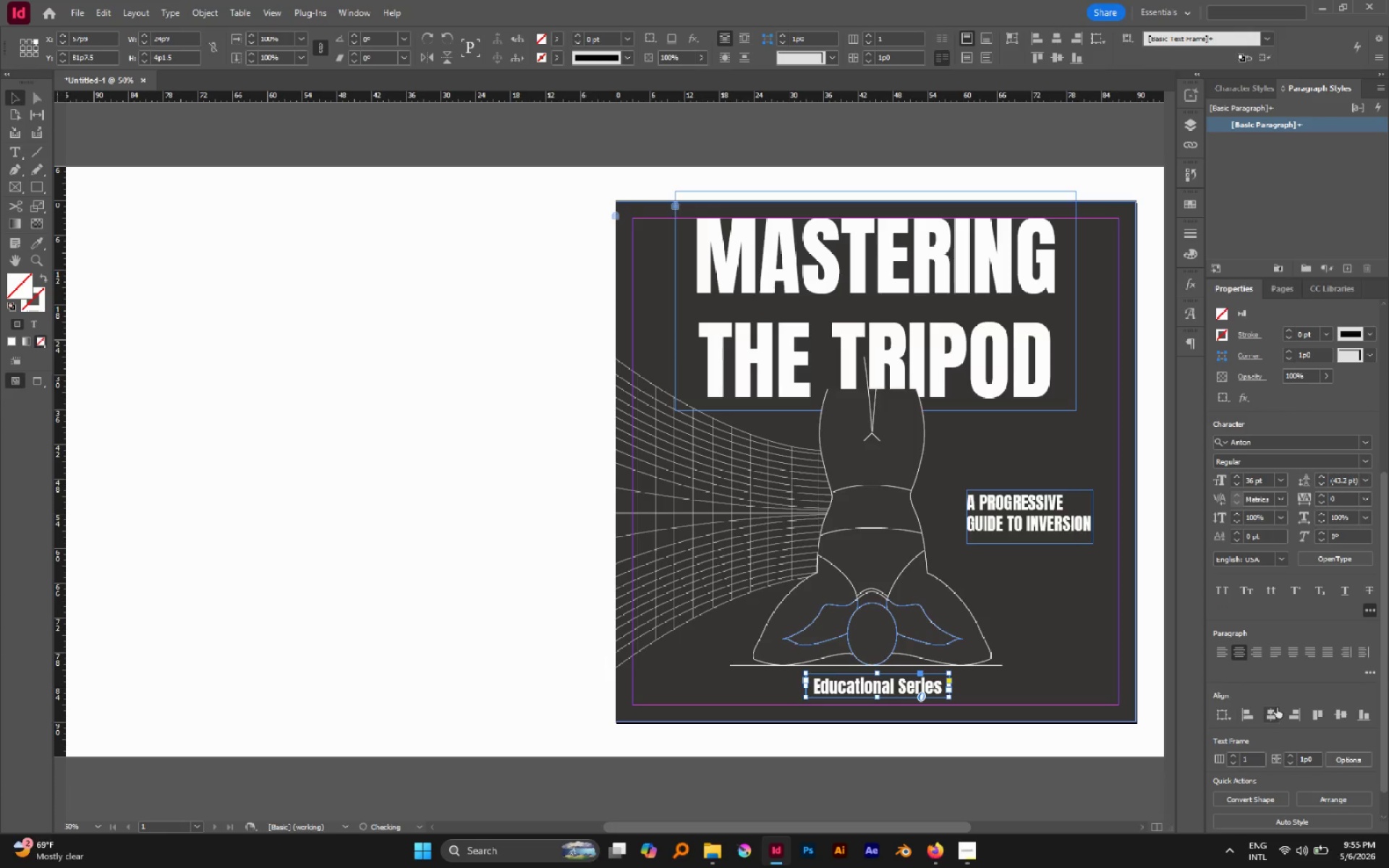 
left_click([1270, 711])
 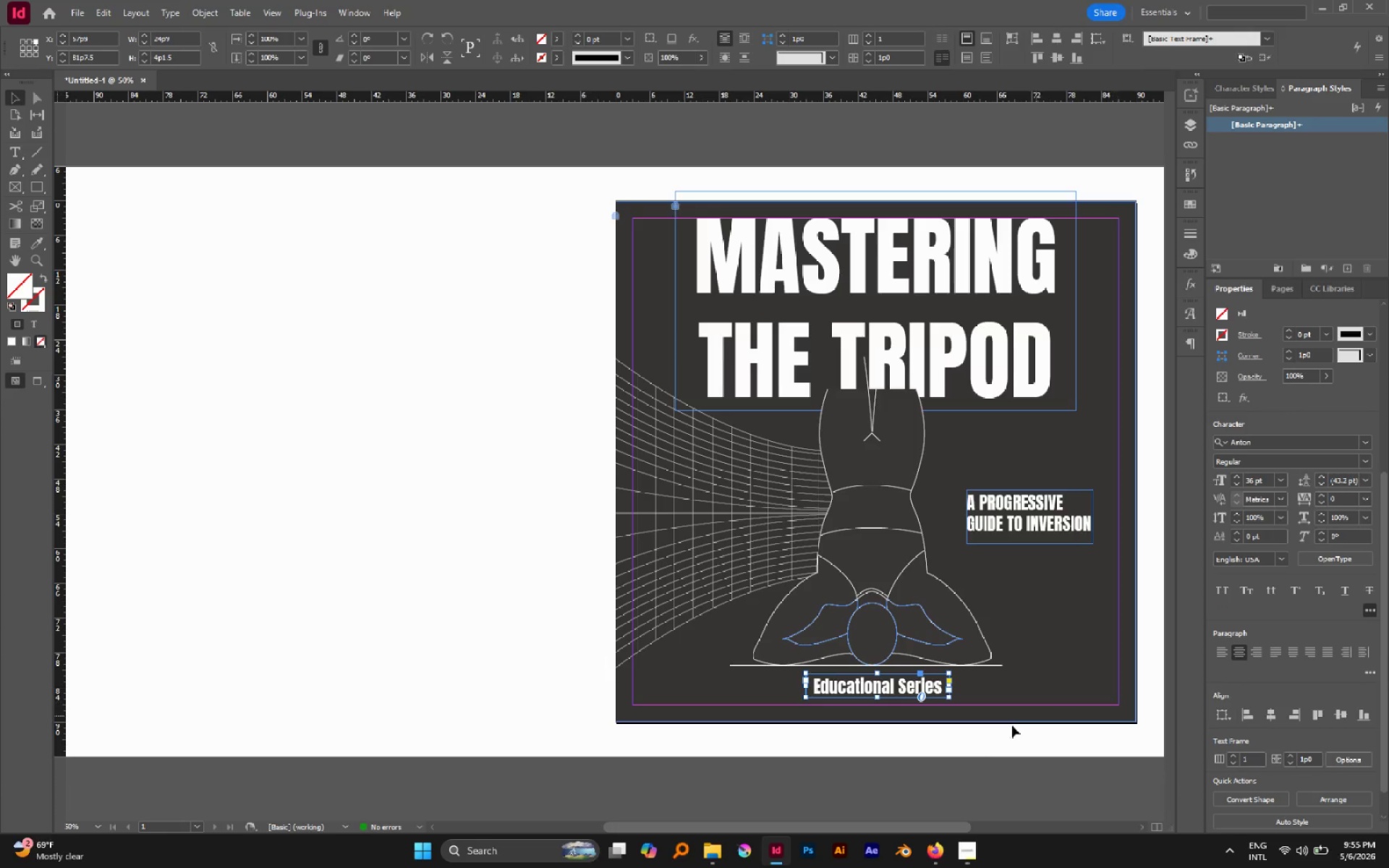 
left_click([977, 741])
 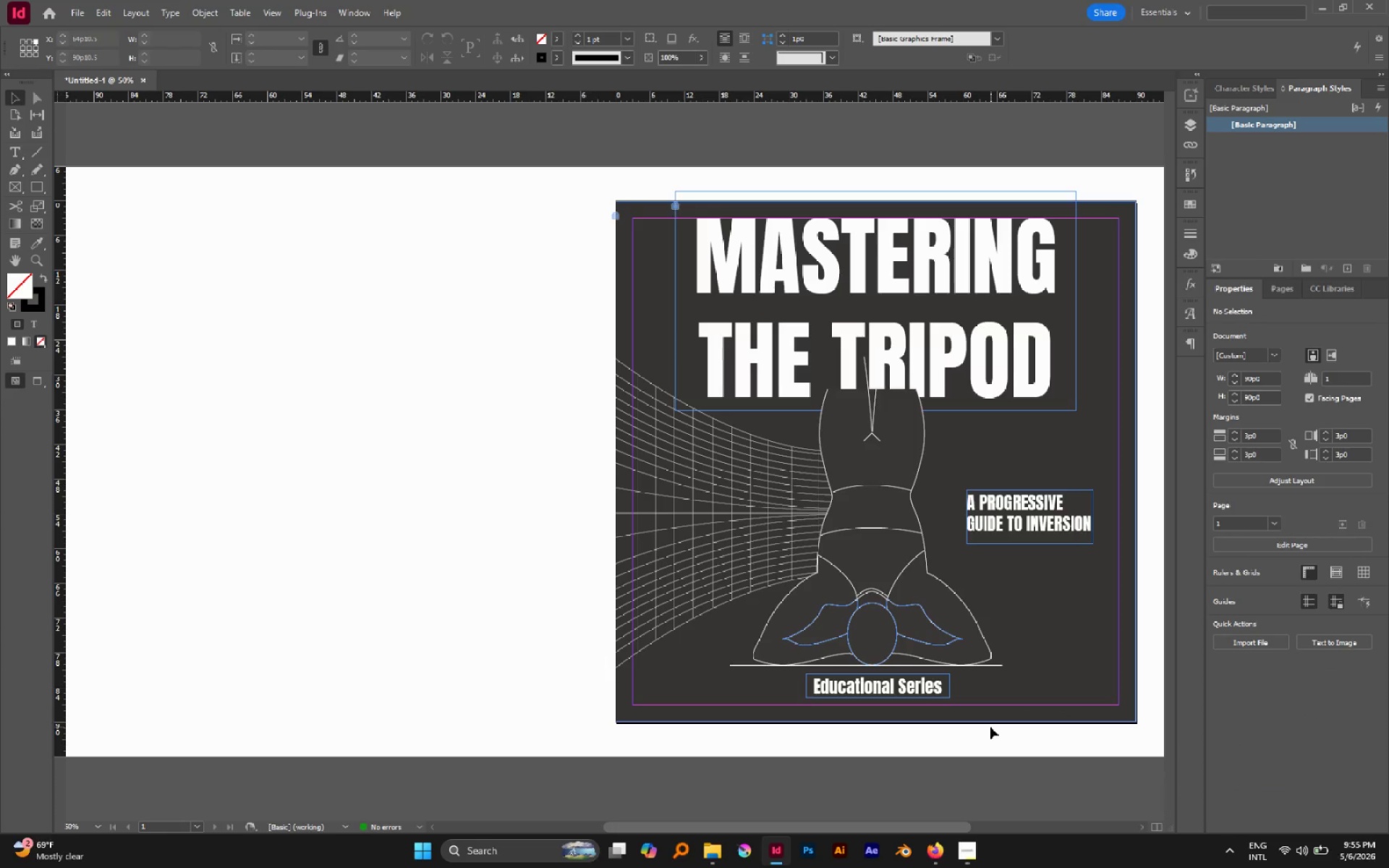 
key(W)
 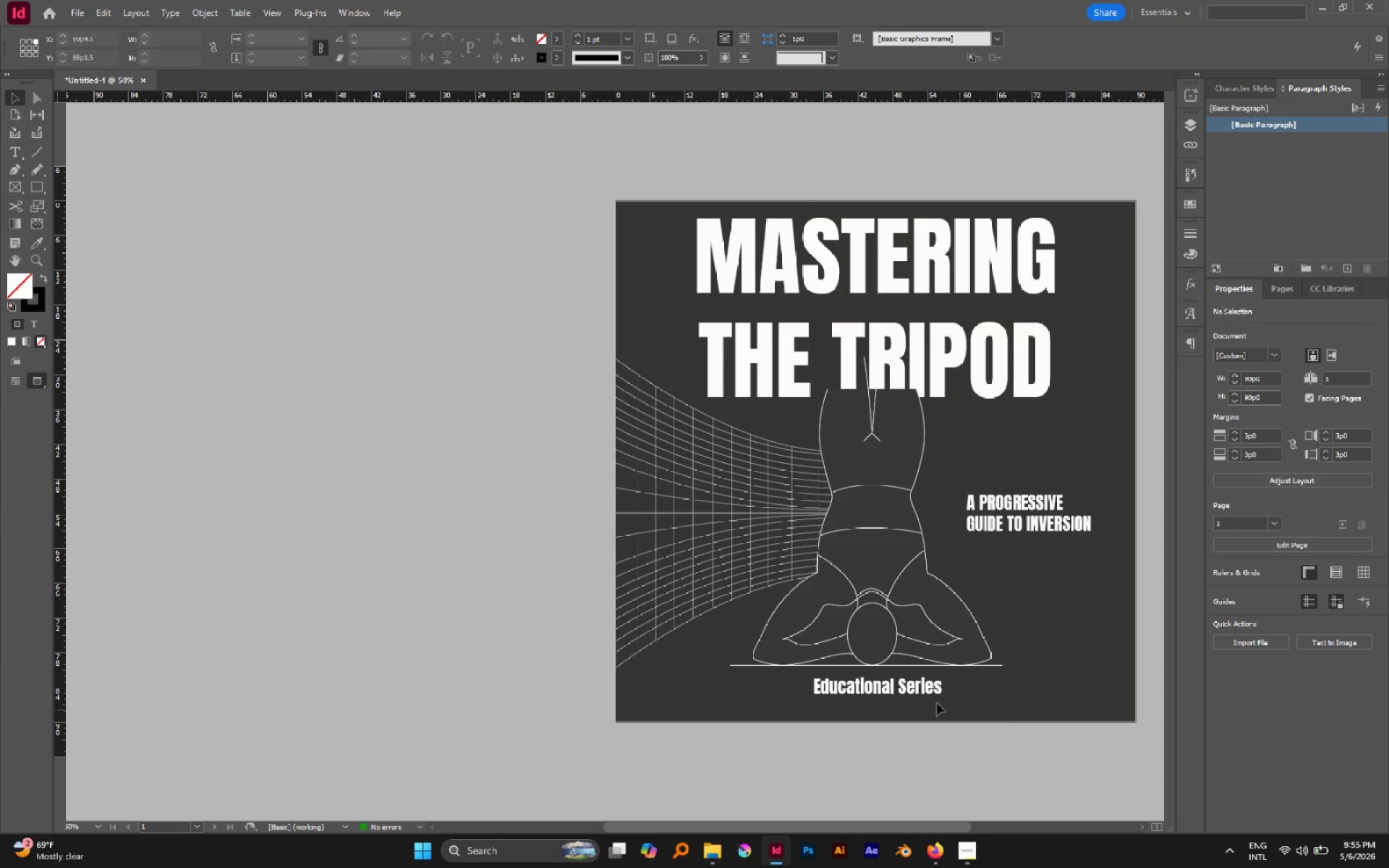 
hold_key(key=AltLeft, duration=0.41)
scroll: coordinate [917, 693], scroll_direction: down, amount: 1.0
 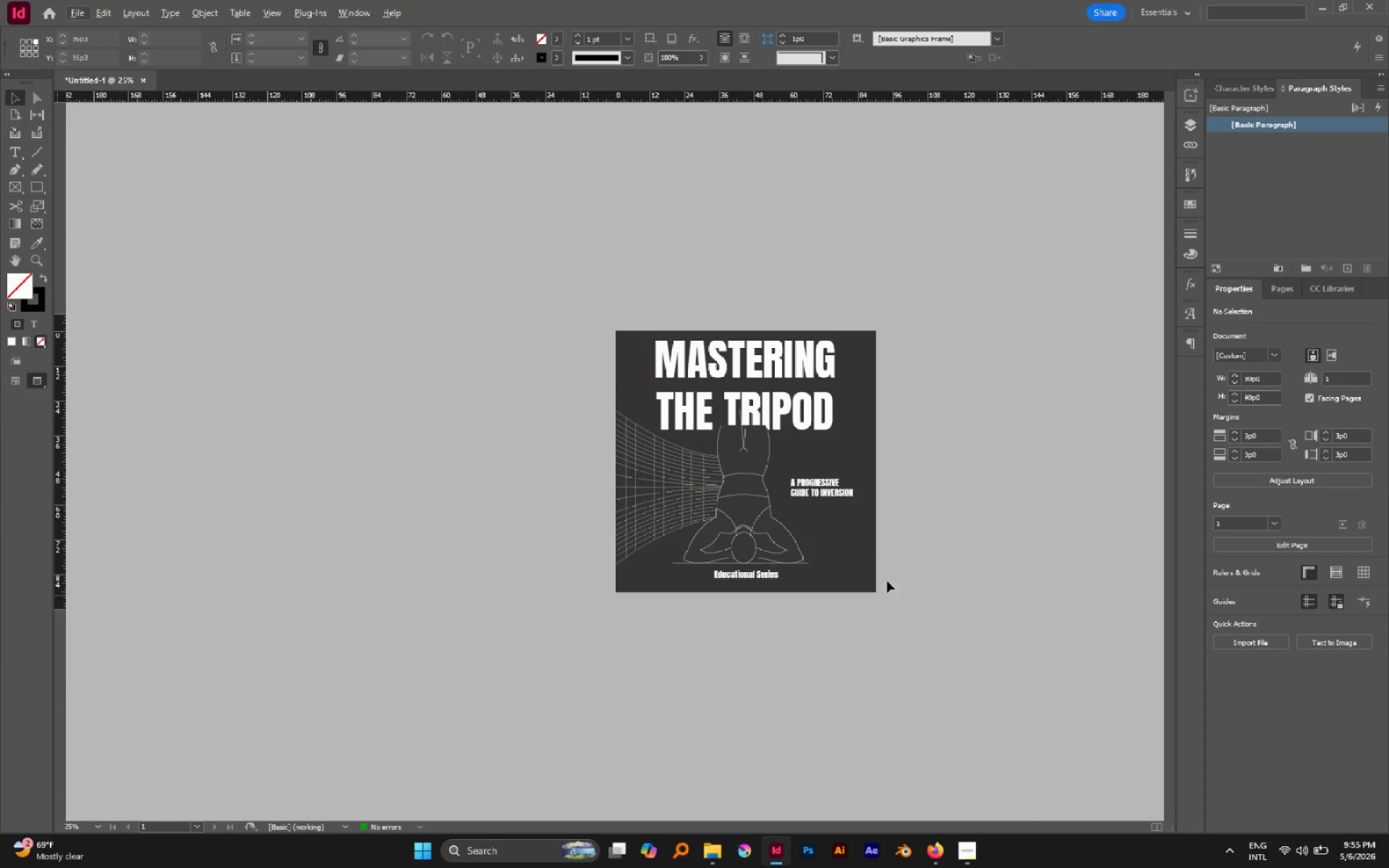 
hold_key(key=Space, duration=0.44)
 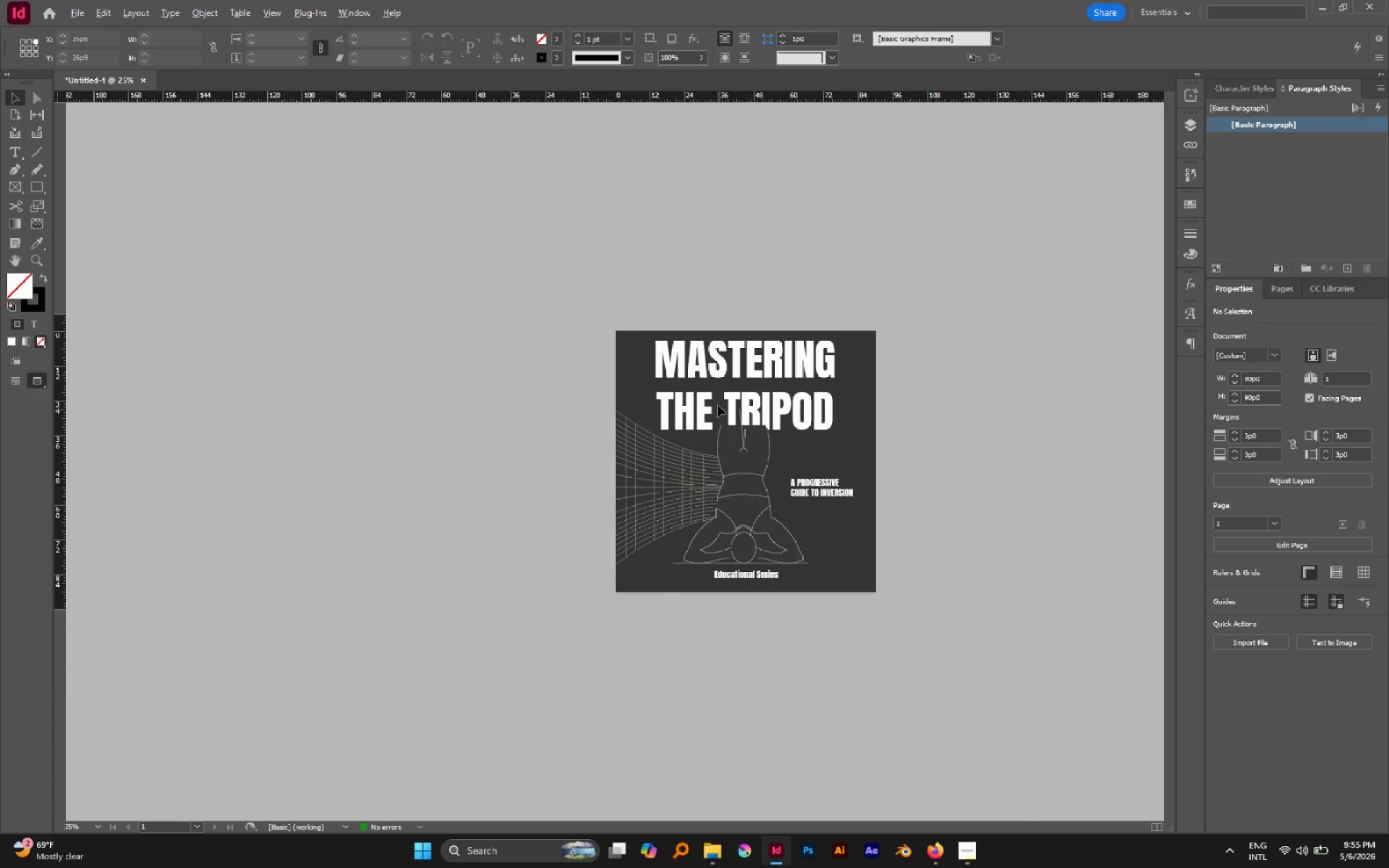 
left_click_drag(start_coordinate=[865, 545], to_coordinate=[876, 610])
 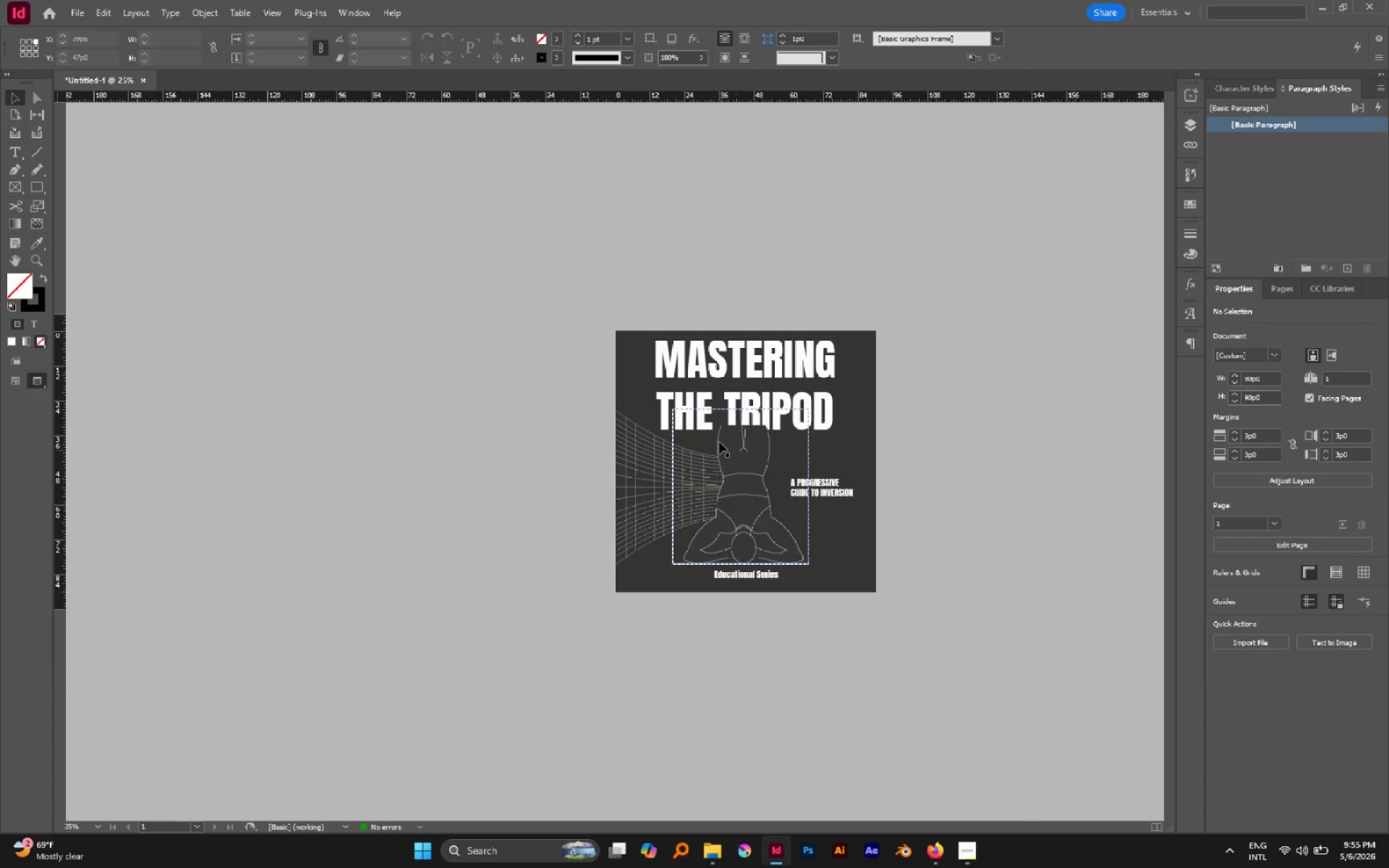 
hold_key(key=AltLeft, duration=0.48)
scroll: coordinate [718, 405], scroll_direction: up, amount: 1.0
 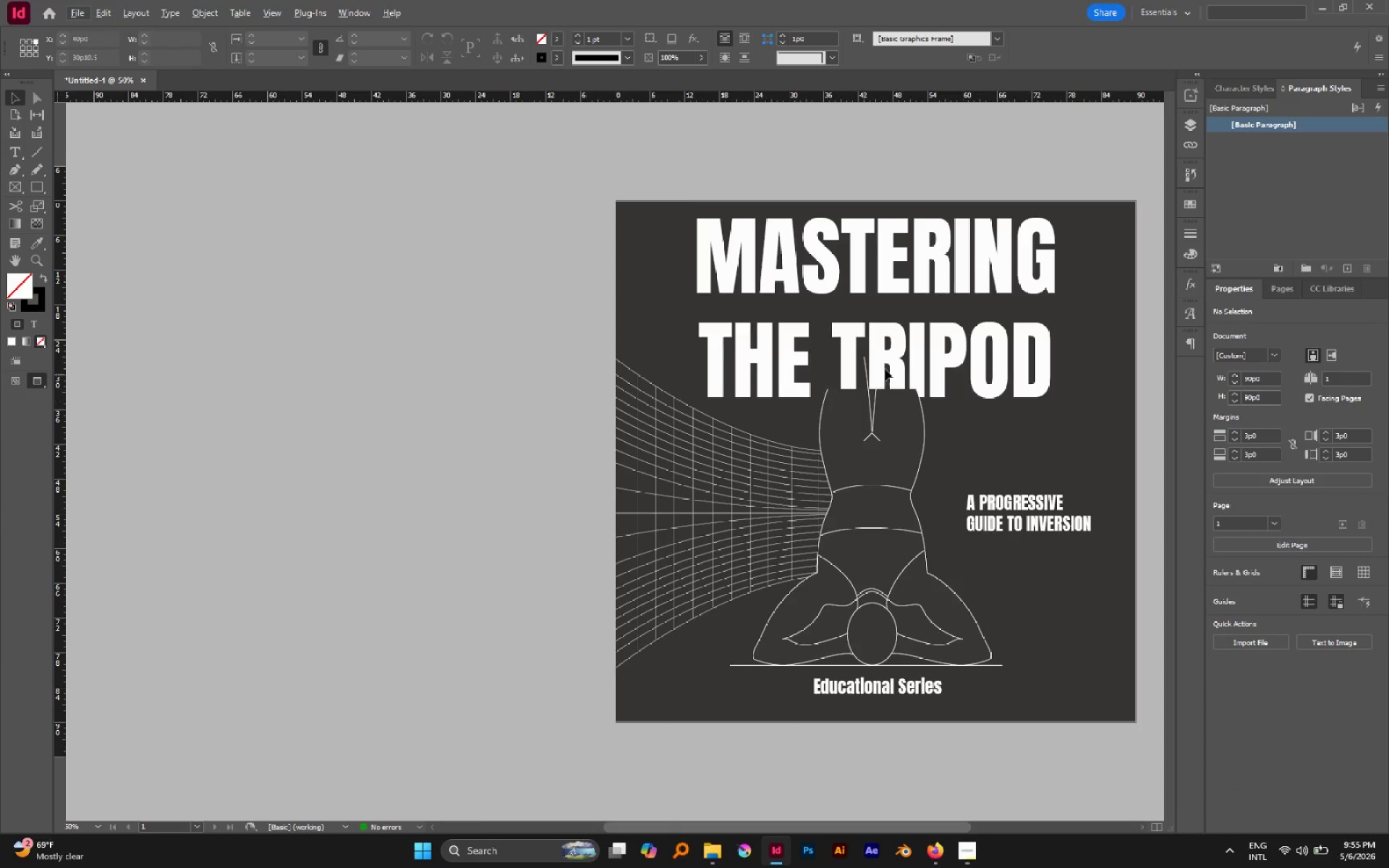 
left_click([893, 365])
 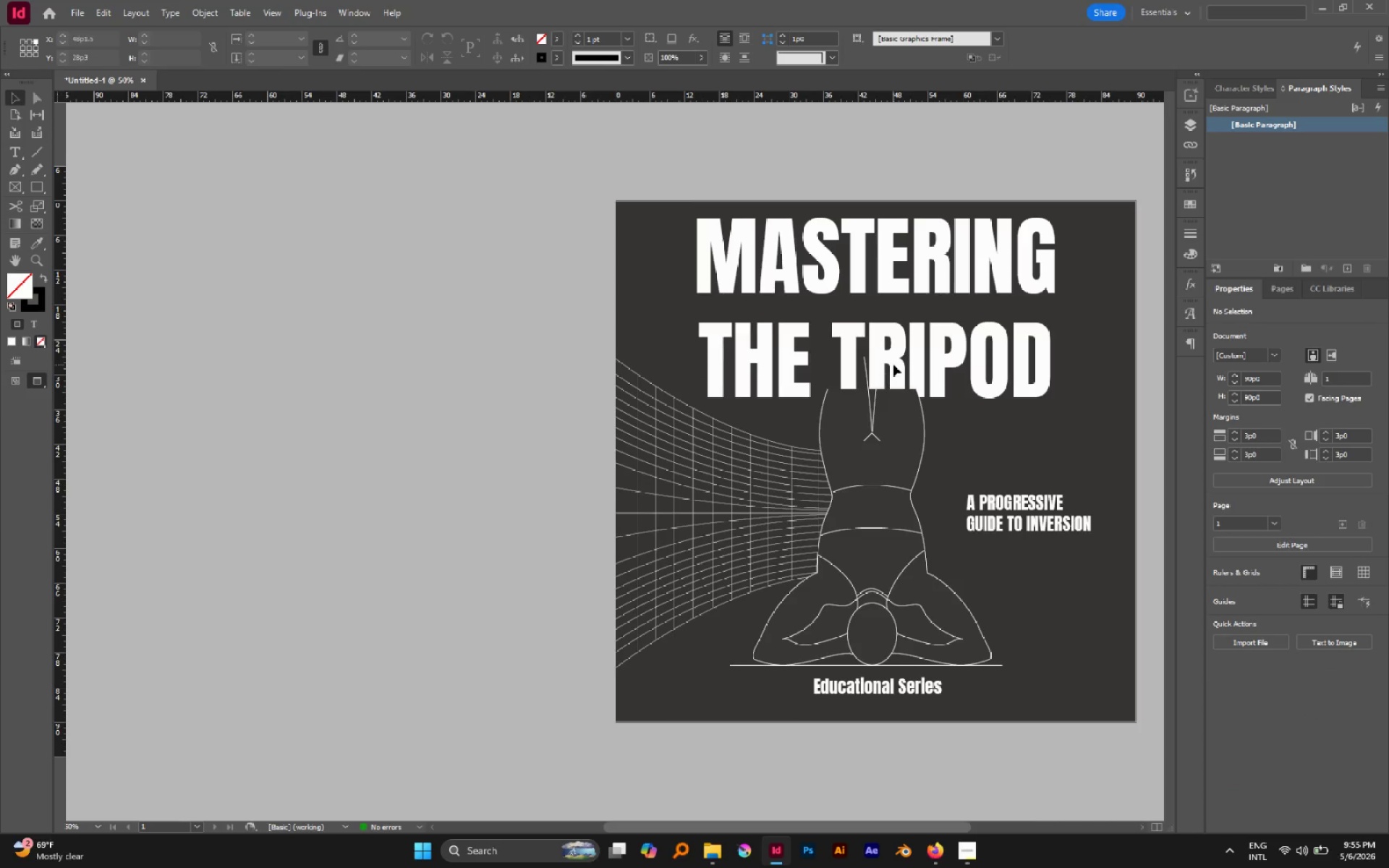 
hold_key(key=ControlLeft, duration=2.12)
 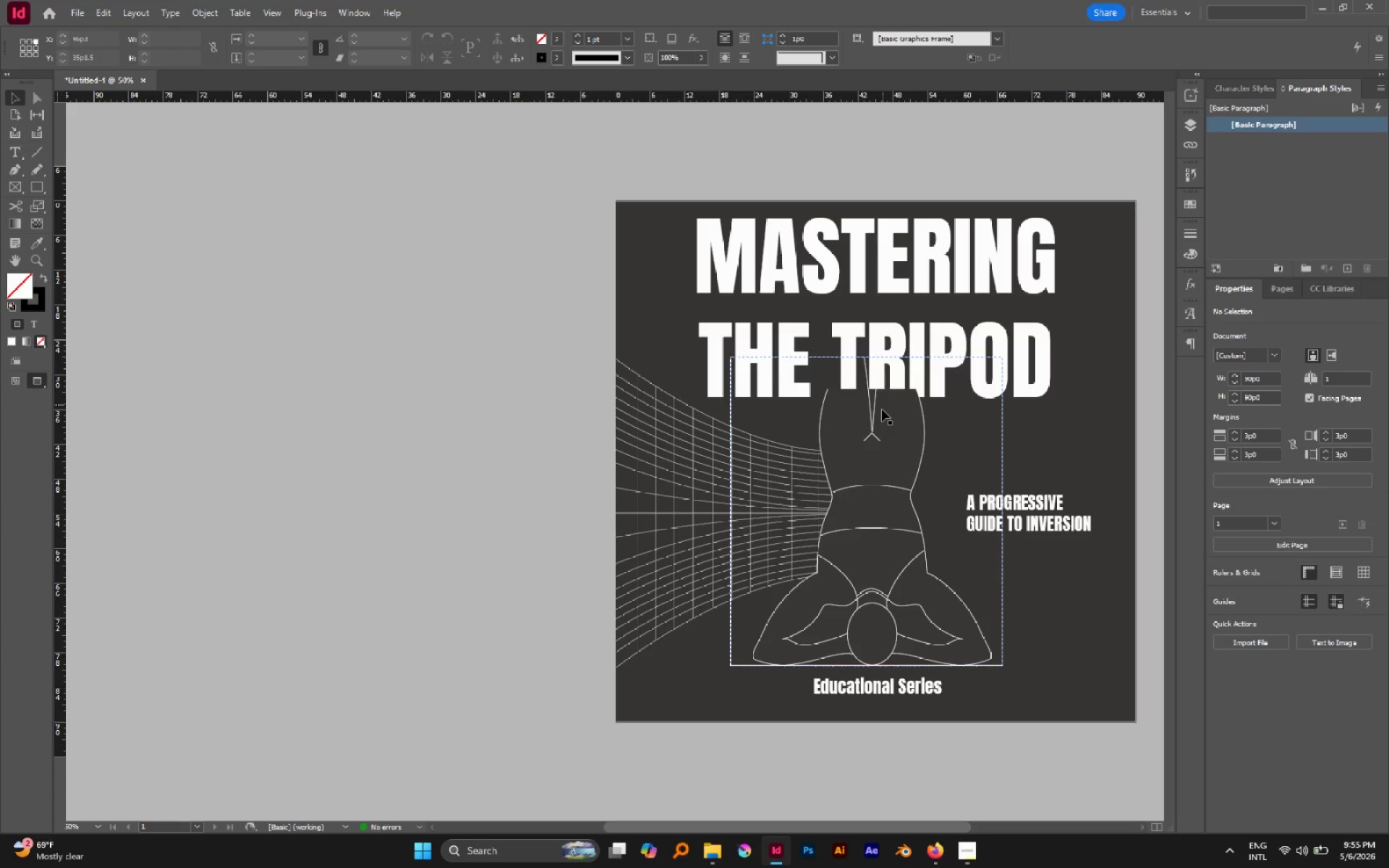 
left_click([881, 410])
 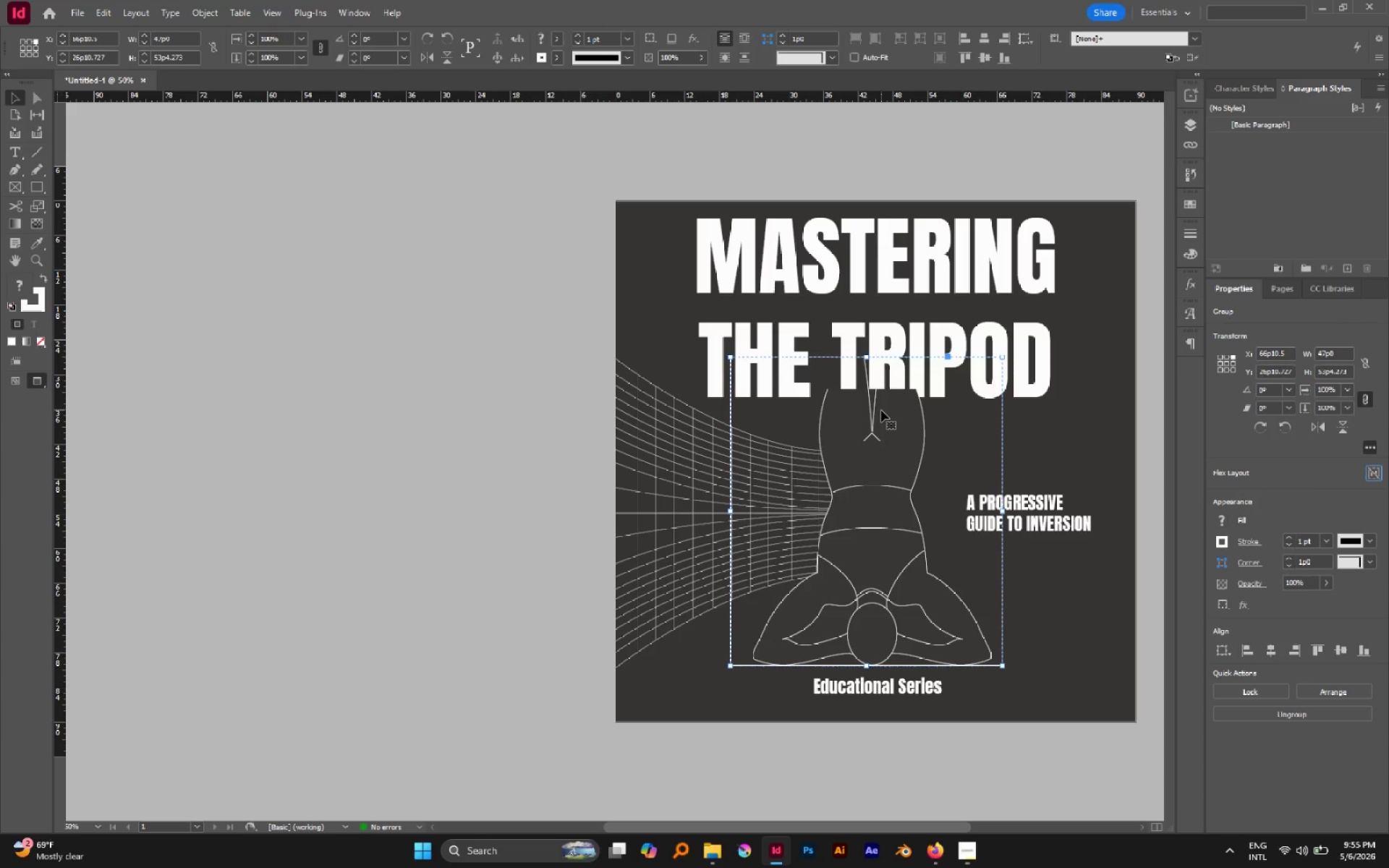 
left_click_drag(start_coordinate=[881, 410], to_coordinate=[857, 435])
 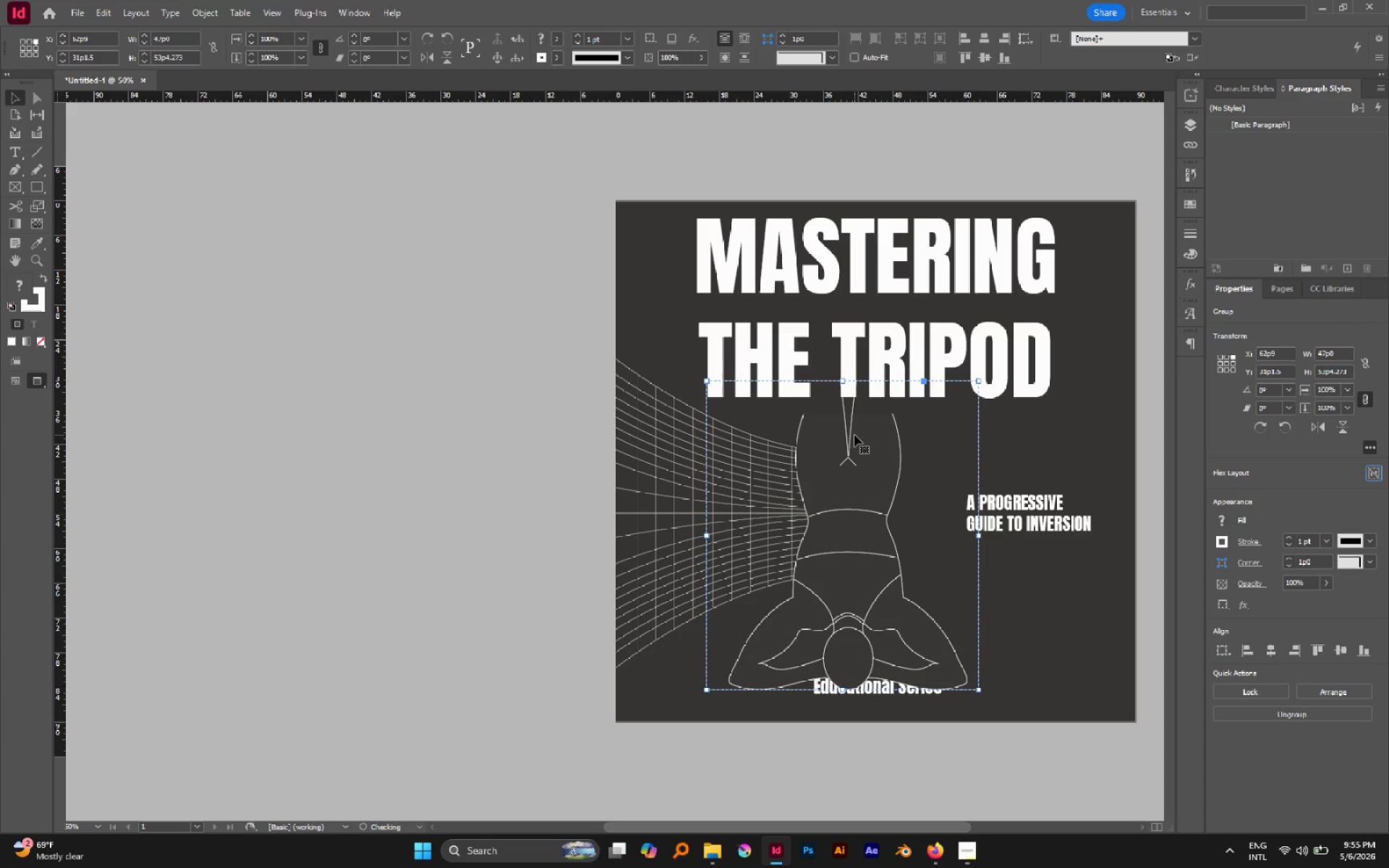 
key(Control+Z)
 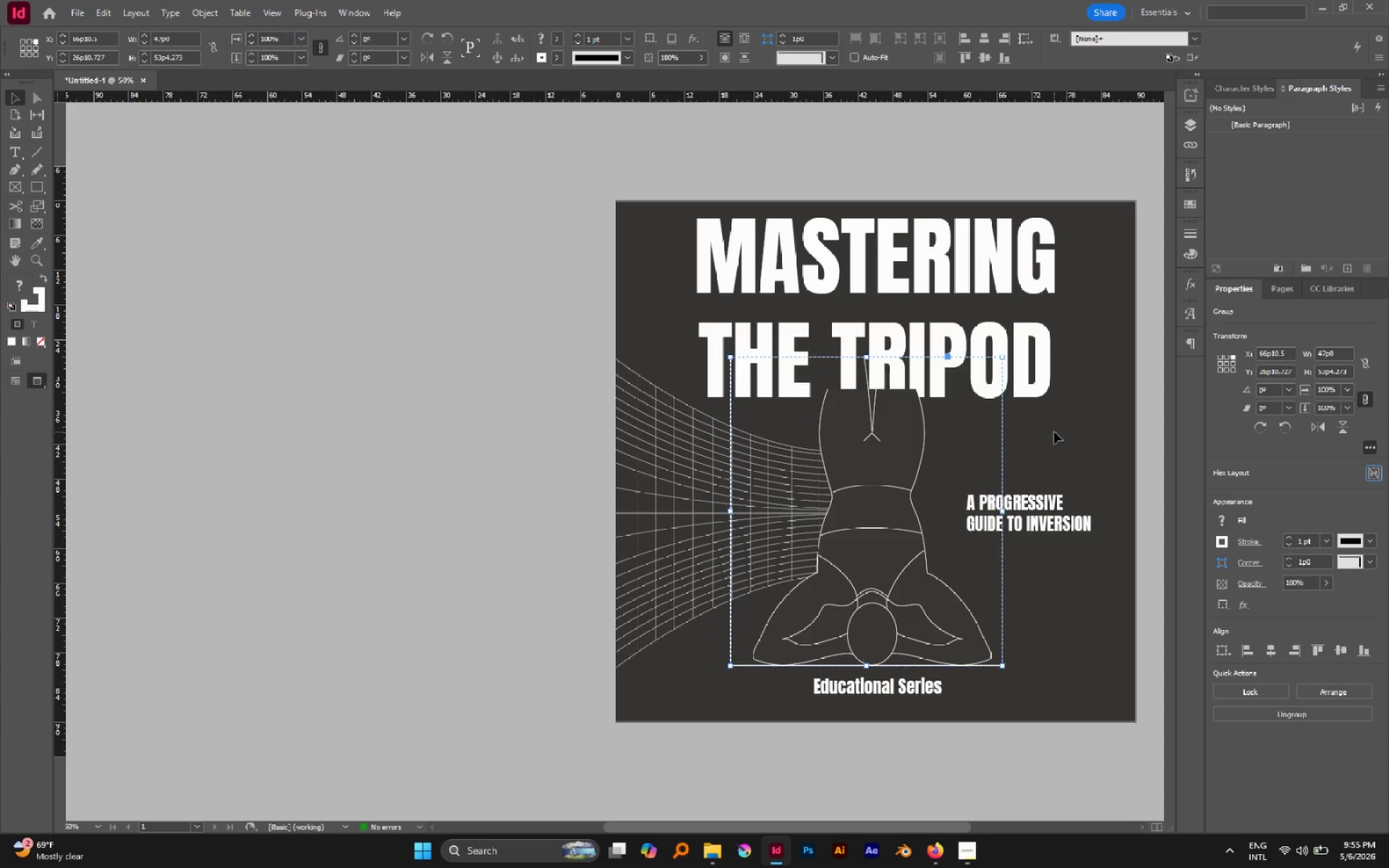 
left_click([1031, 379])
 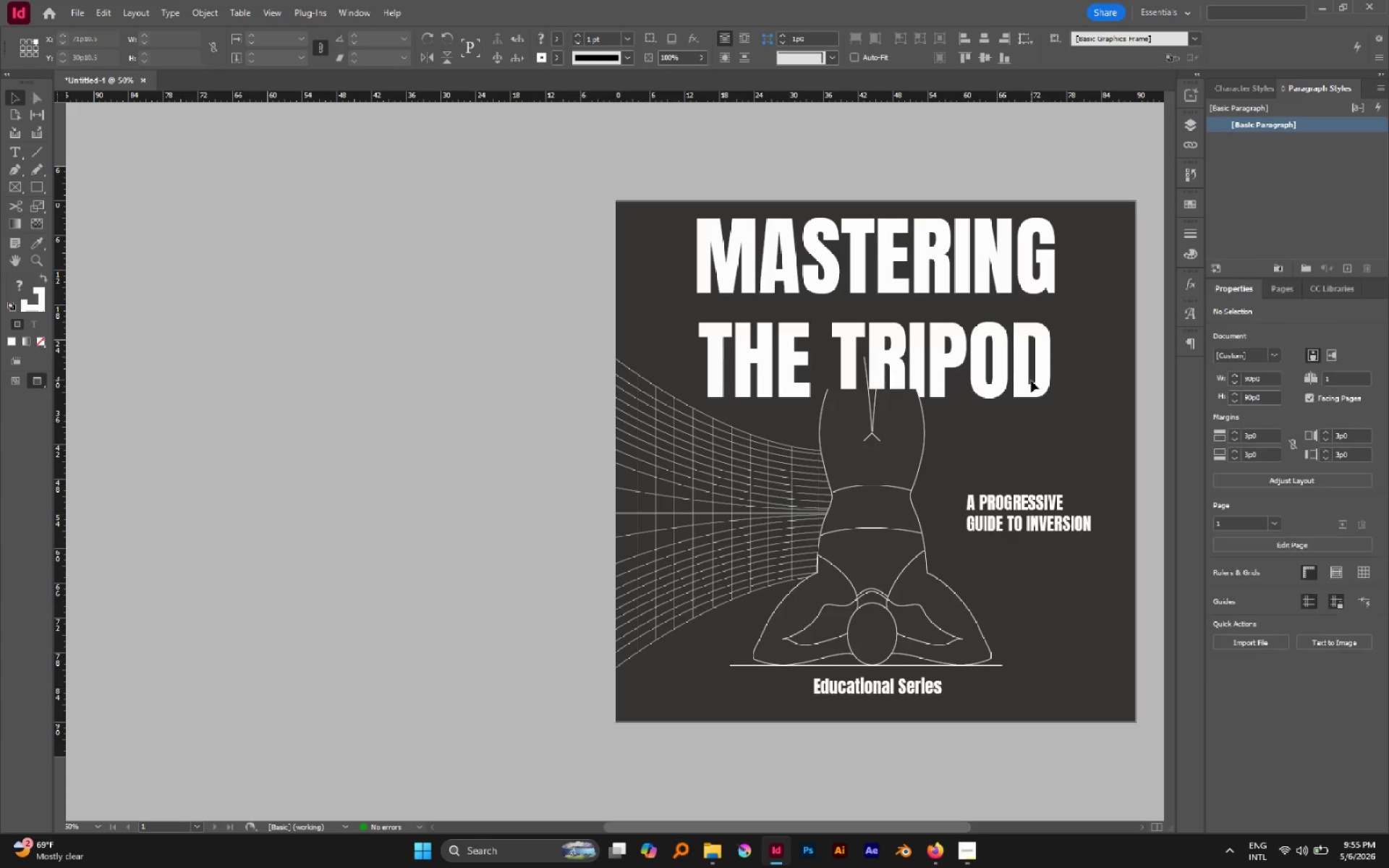 
left_click([1031, 380])
 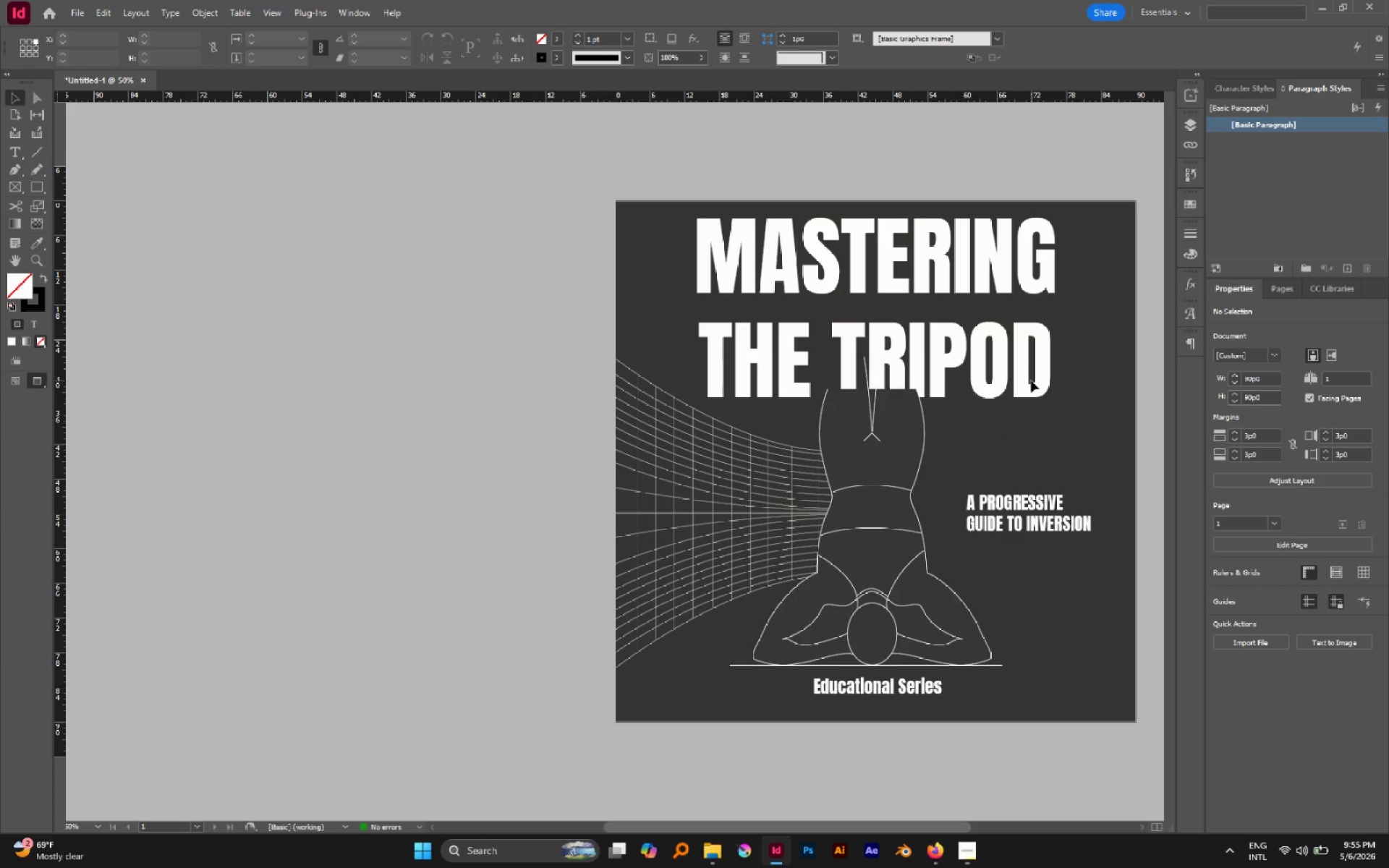 
key(Alt+Control+L)
 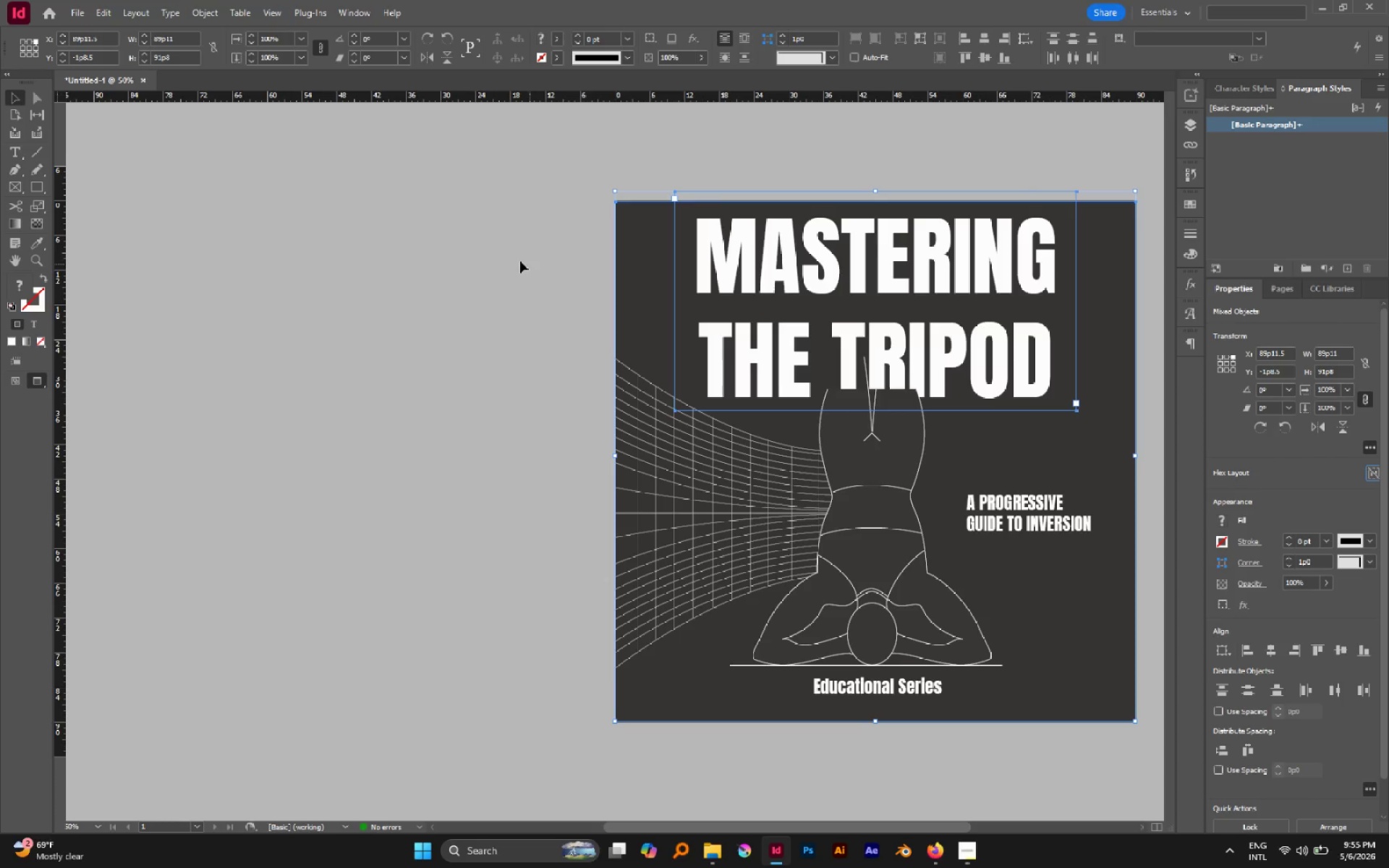 
left_click([481, 253])
 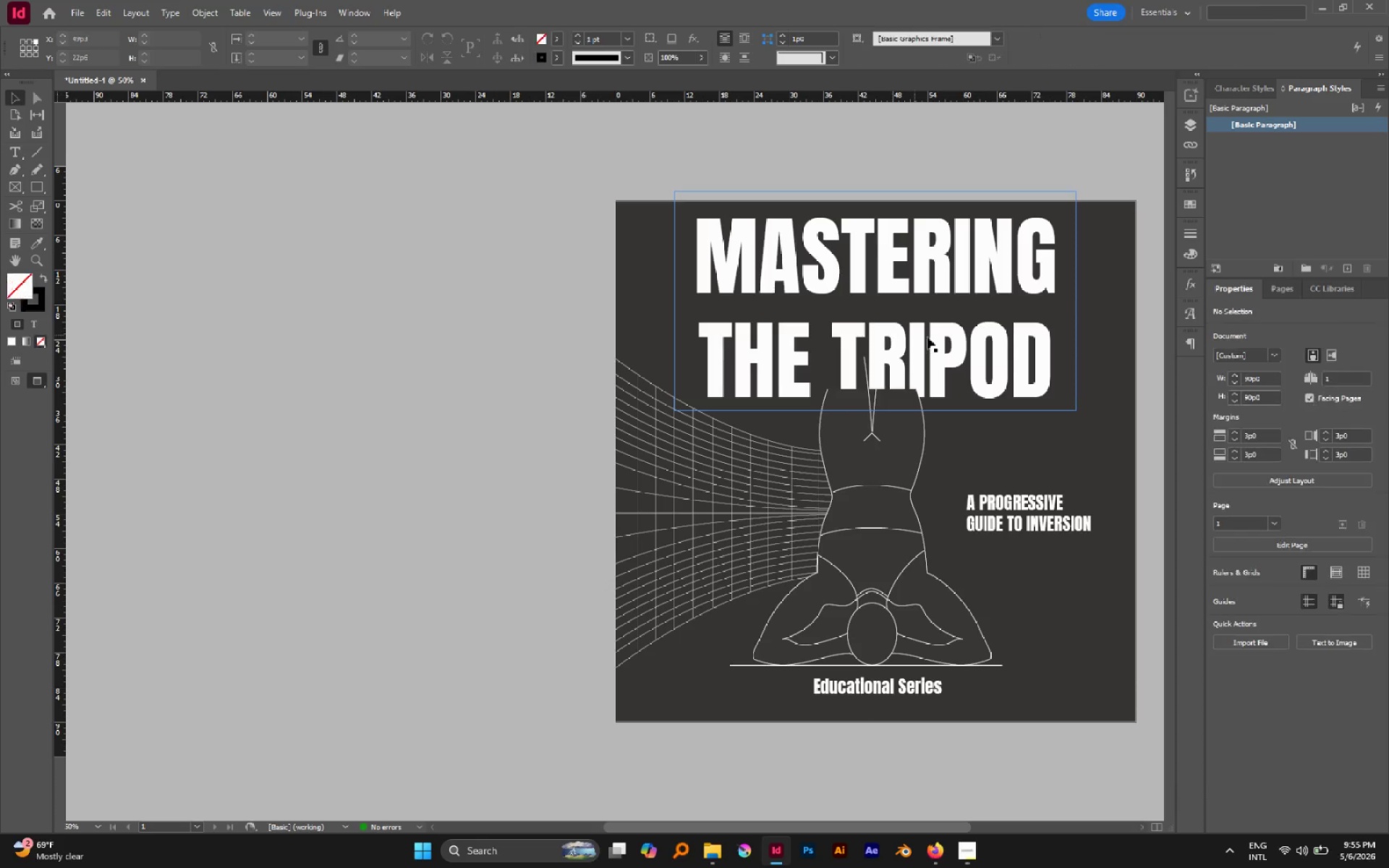 
left_click([935, 339])
 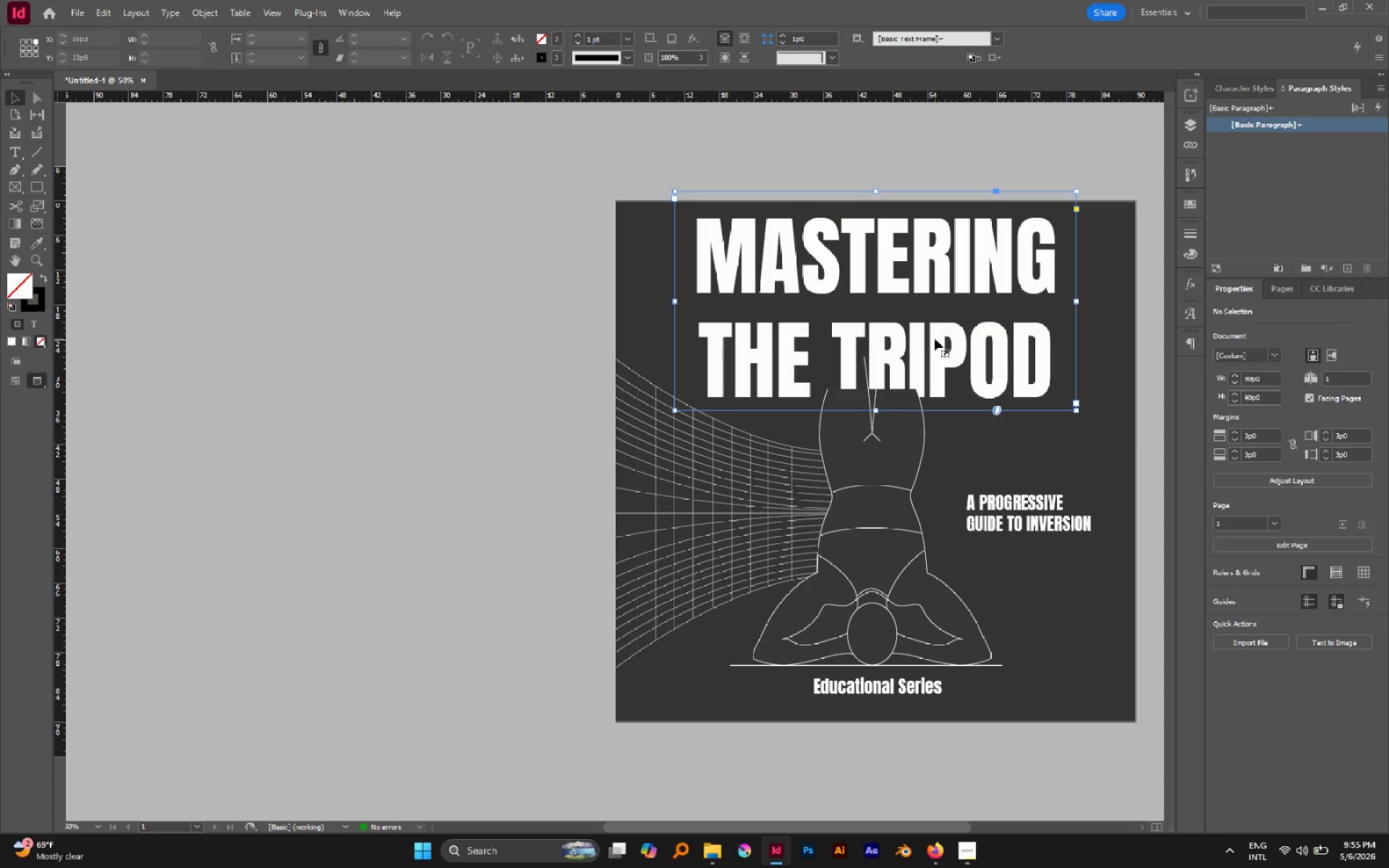 
key(Control+Shift+BracketRight)
 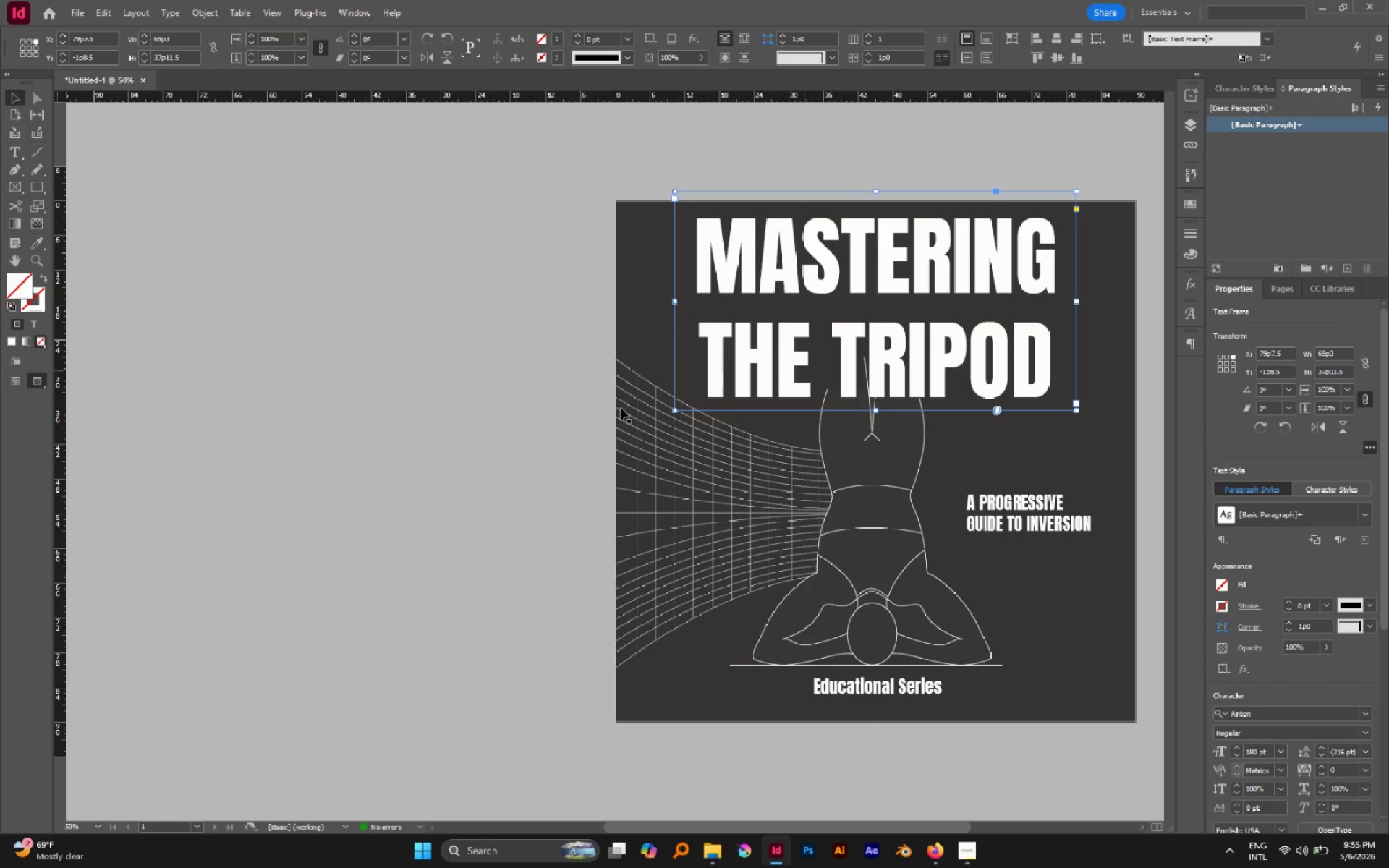 
left_click([558, 414])
 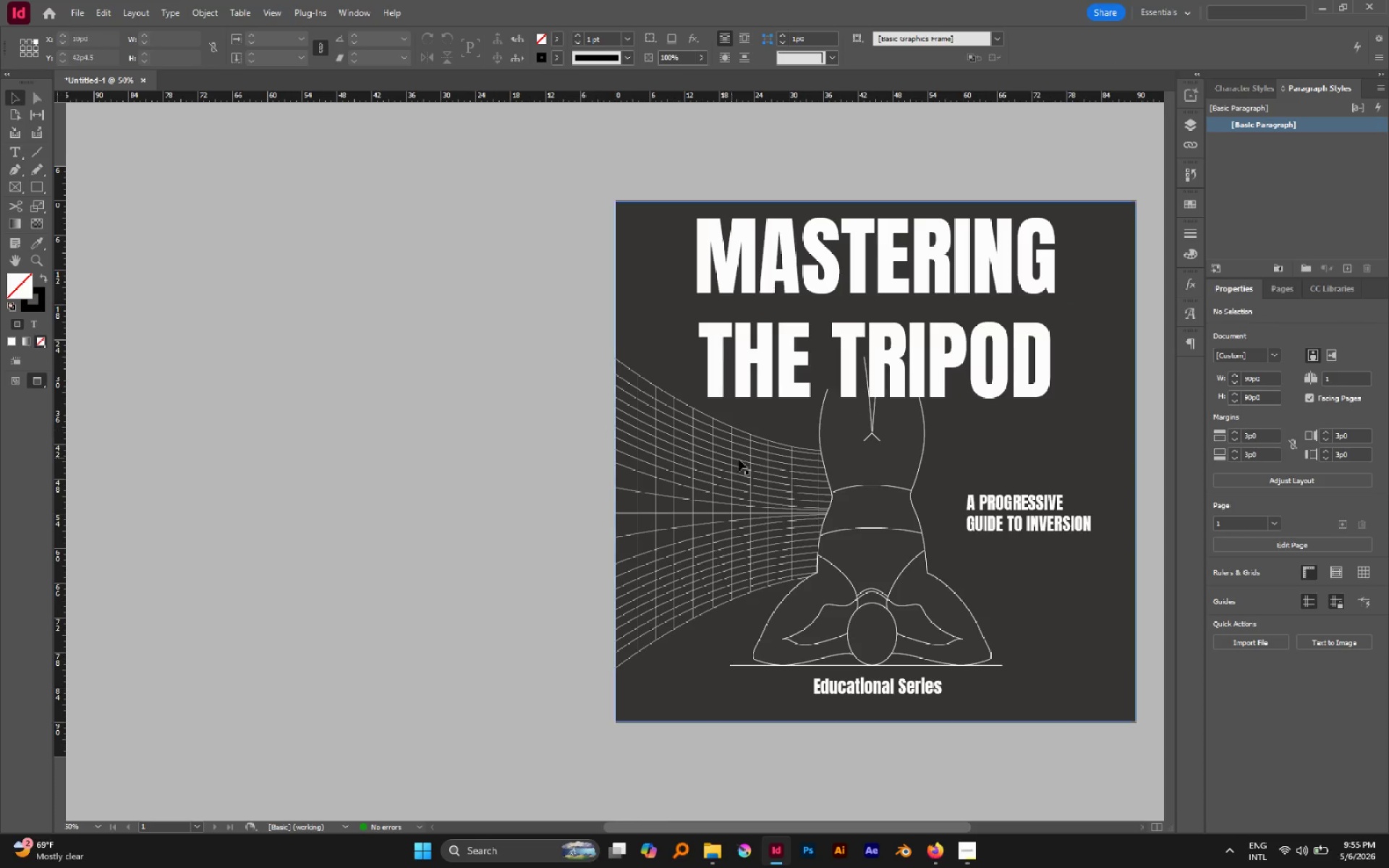 
hold_key(key=AltLeft, duration=0.42)
scroll: coordinate [742, 459], scroll_direction: down, amount: 1.0
 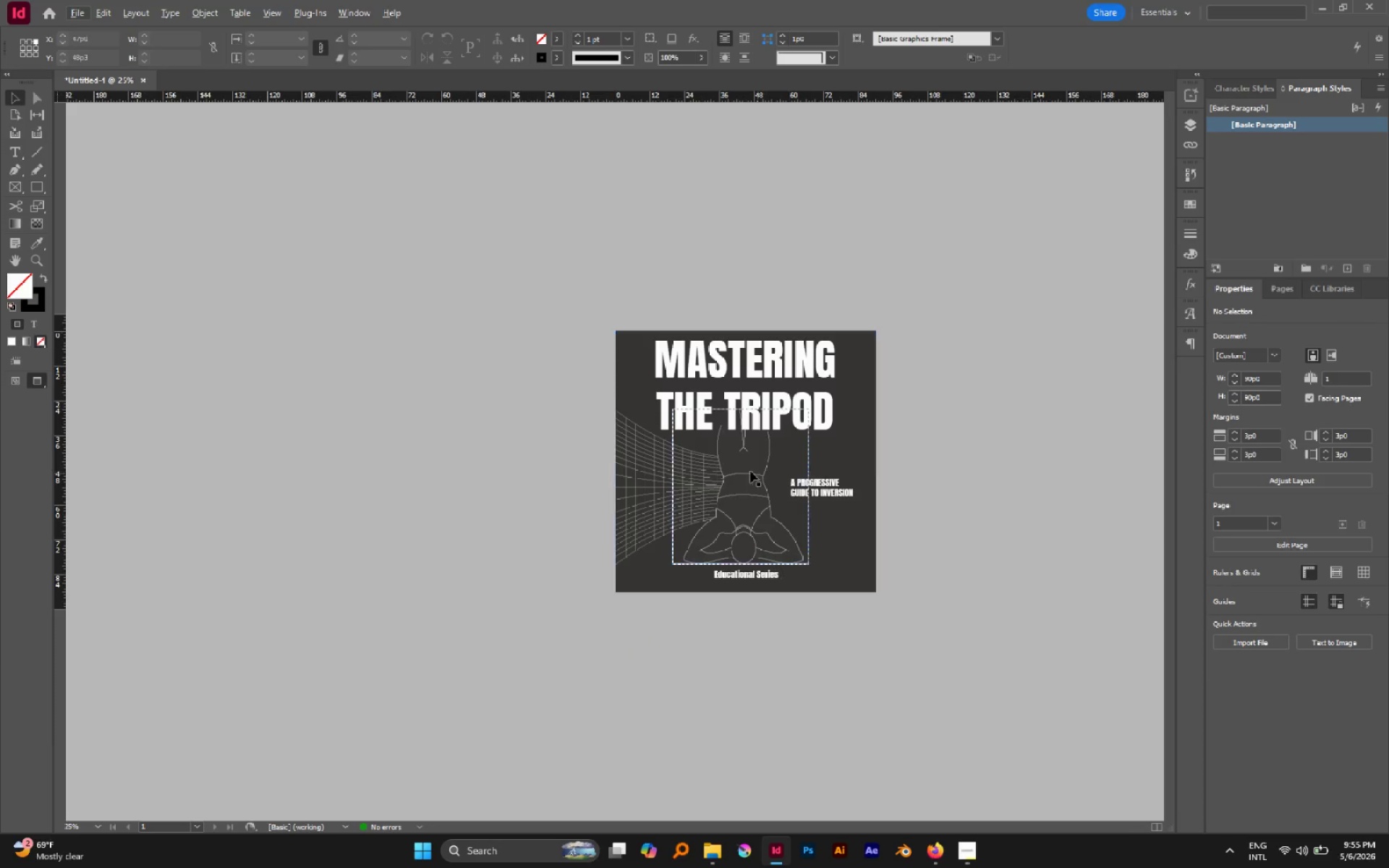 
left_click([747, 469])
 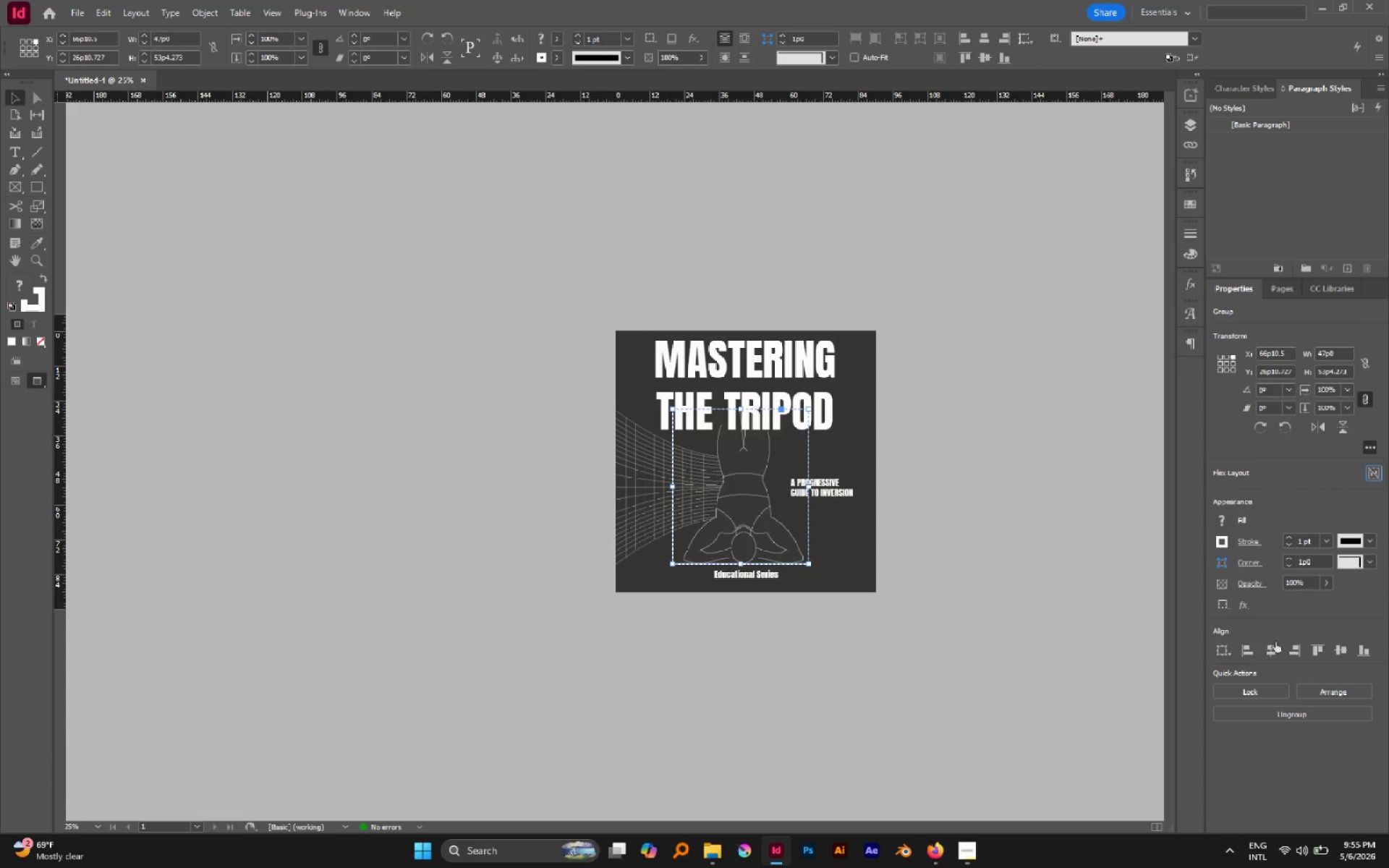 
left_click([1273, 644])
 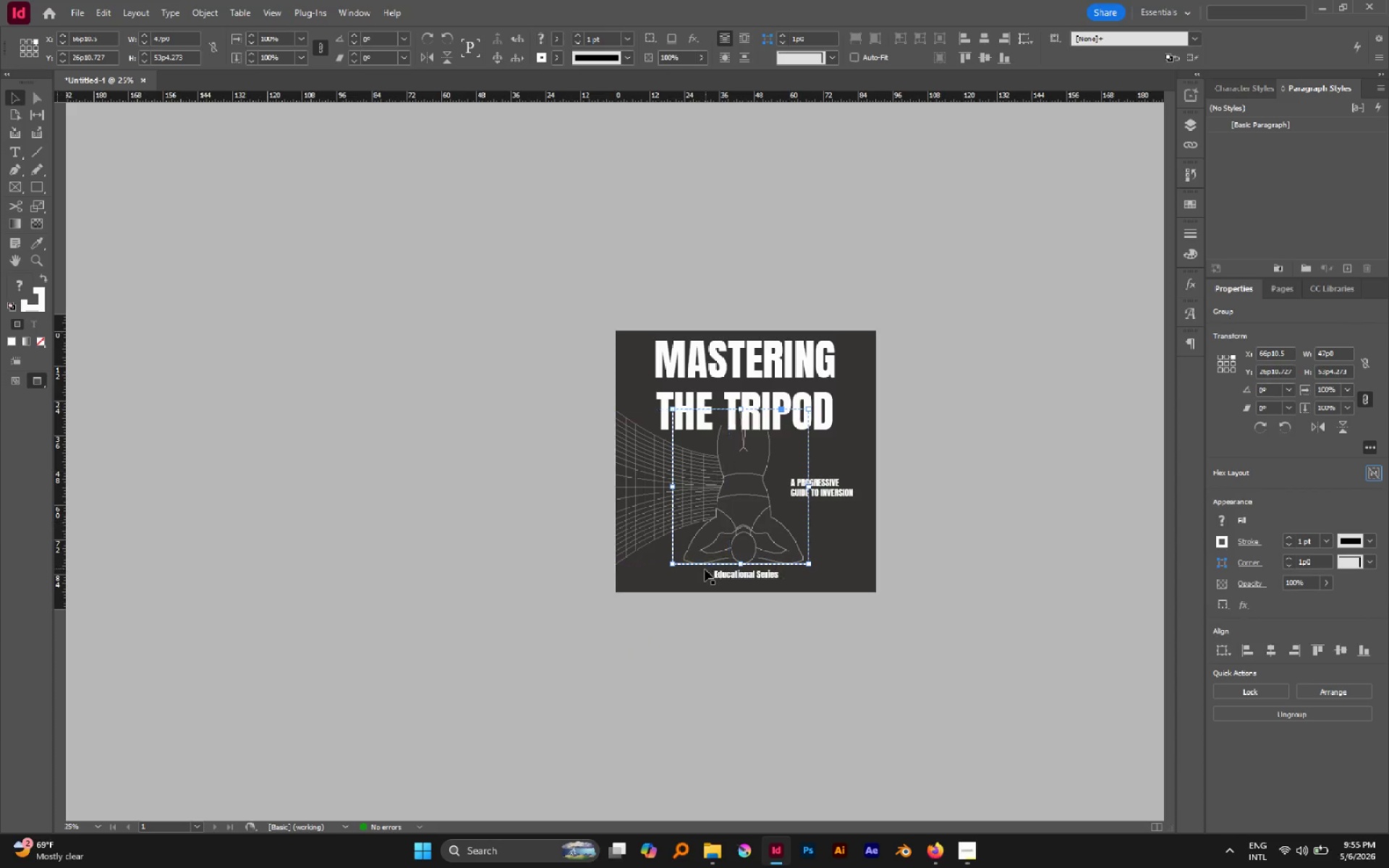 
hold_key(key=AltLeft, duration=0.55)
scroll: coordinate [684, 569], scroll_direction: up, amount: 2.0
 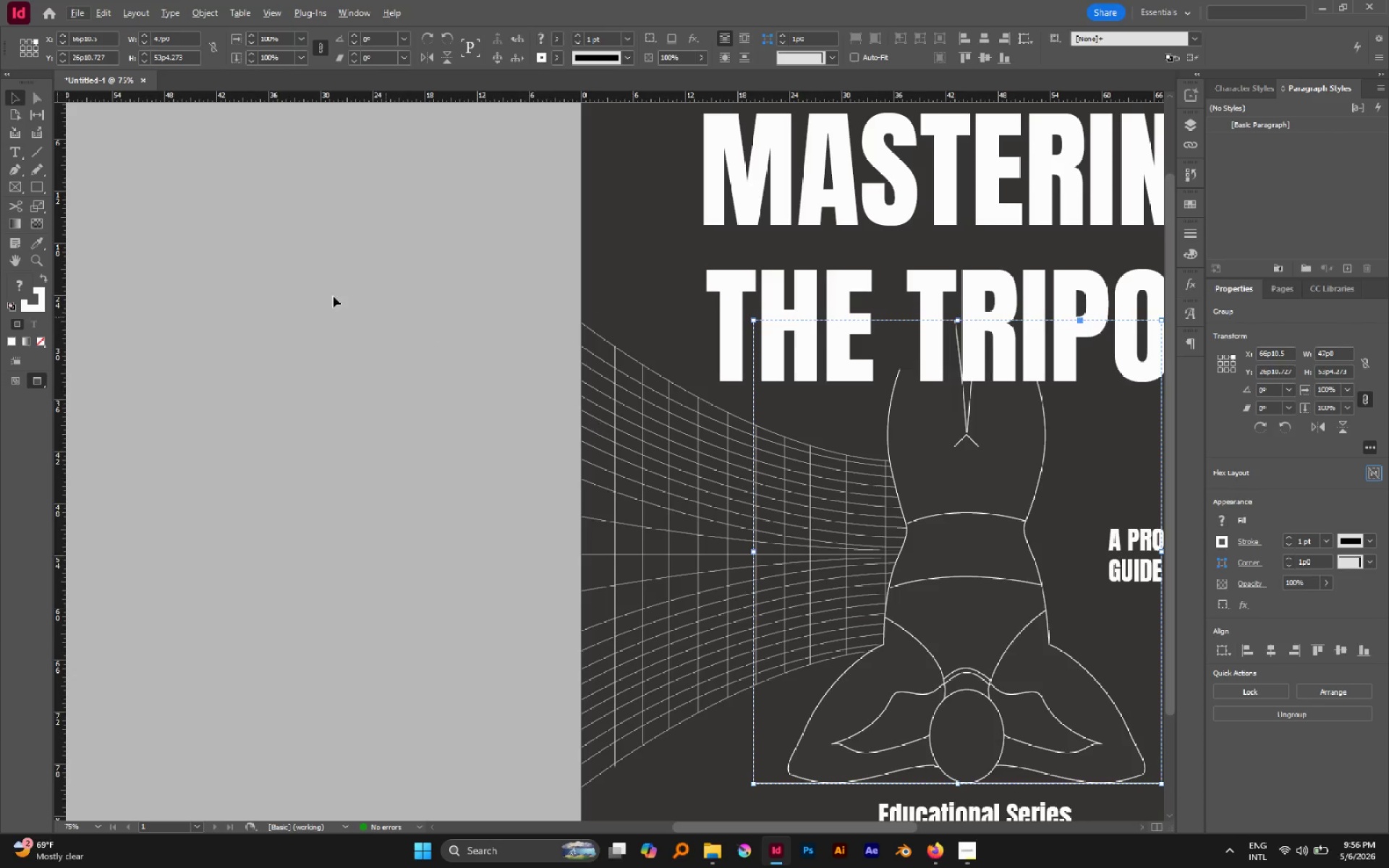 
left_click([310, 286])
 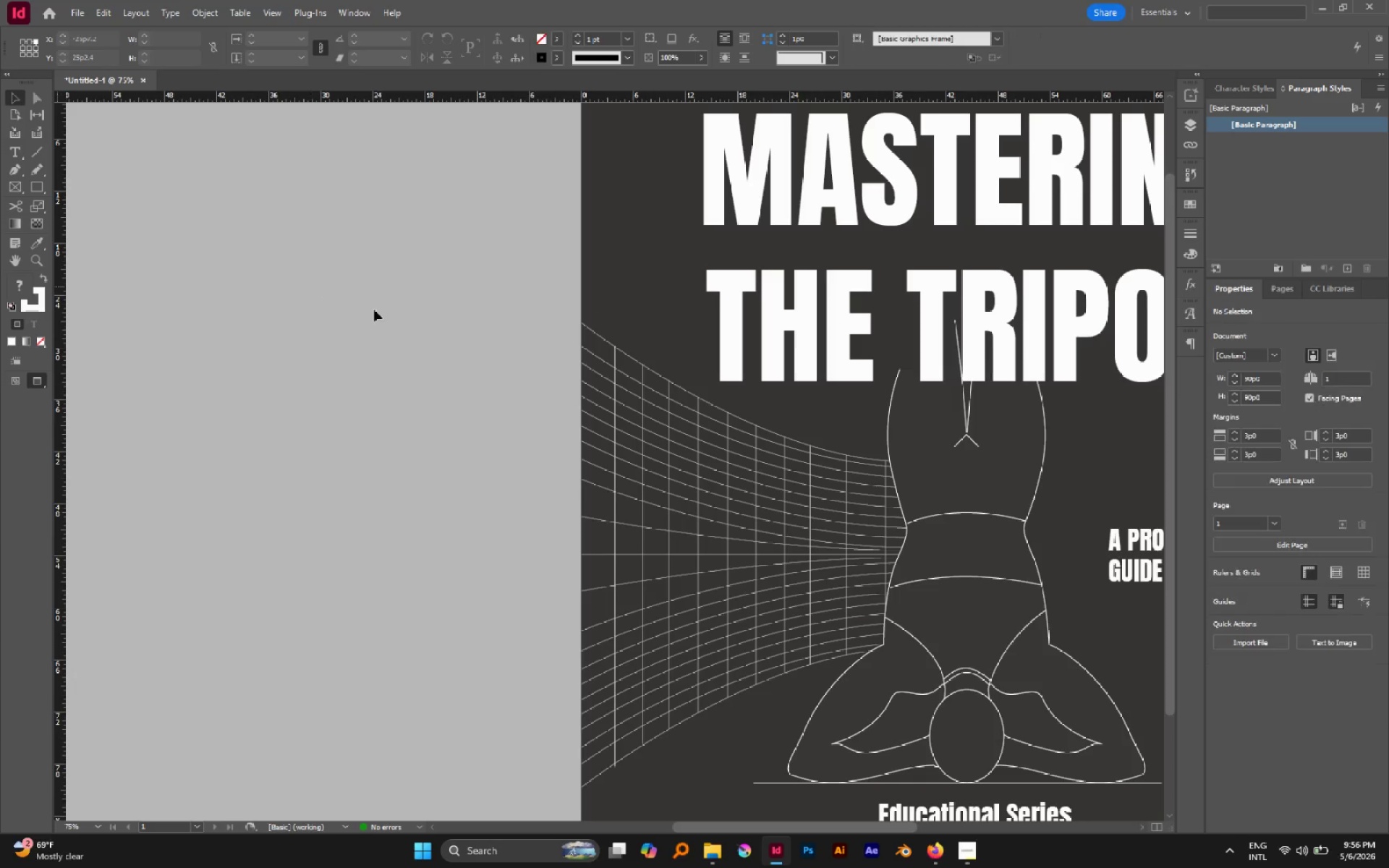 
hold_key(key=AltLeft, duration=0.53)
scroll: coordinate [381, 311], scroll_direction: down, amount: 1.0
 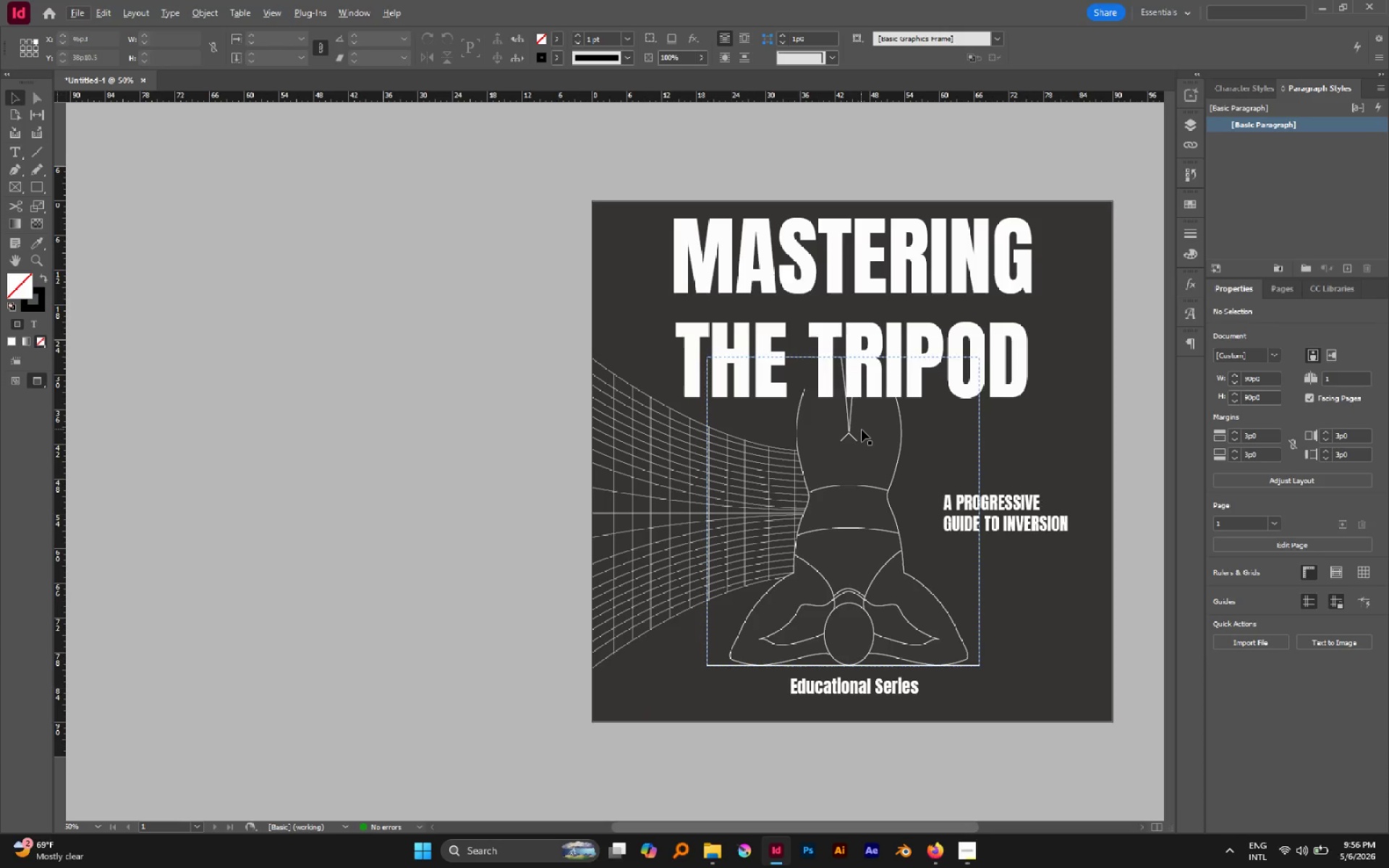 
left_click([862, 433])
 